 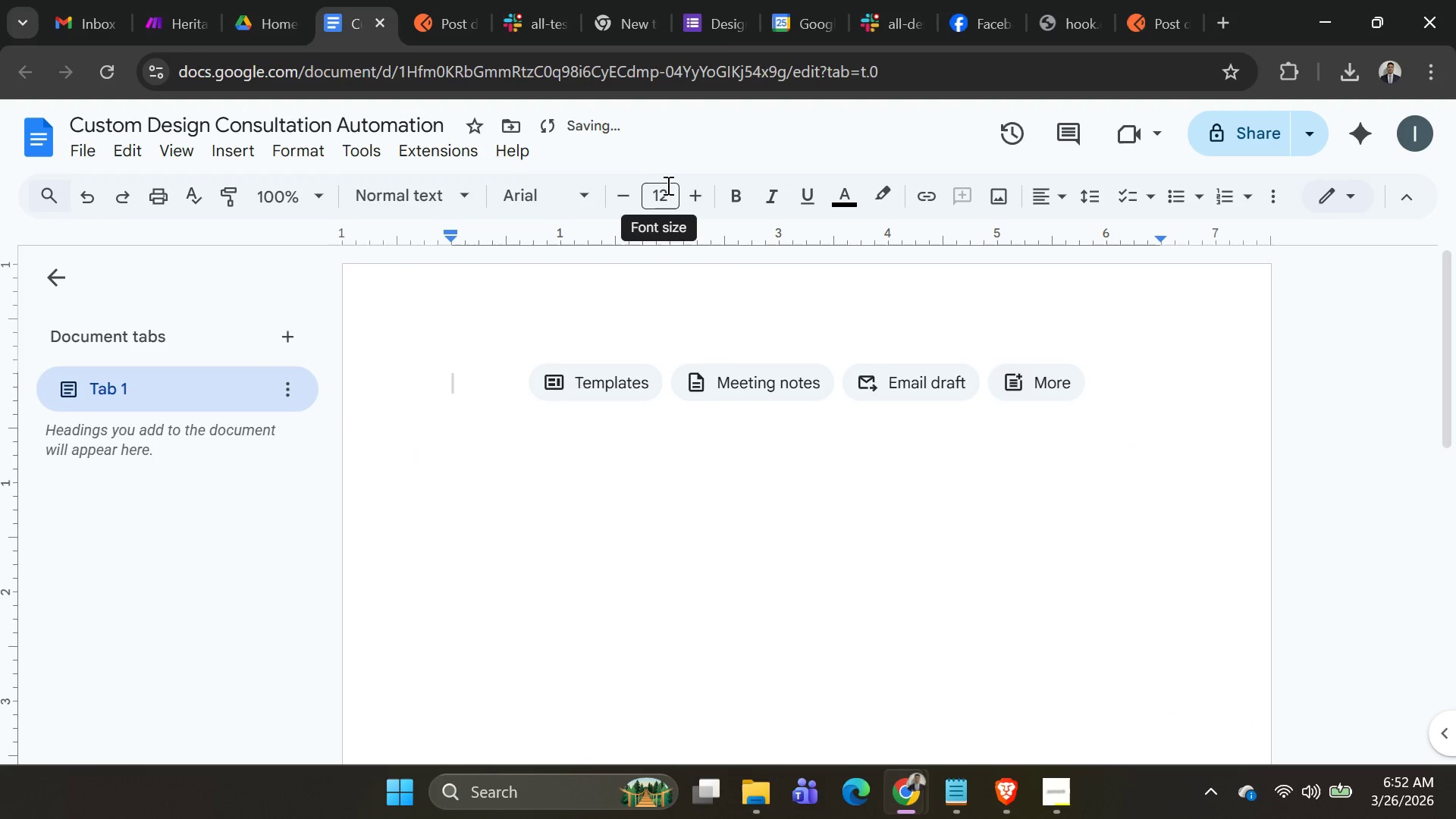 
type(20)
 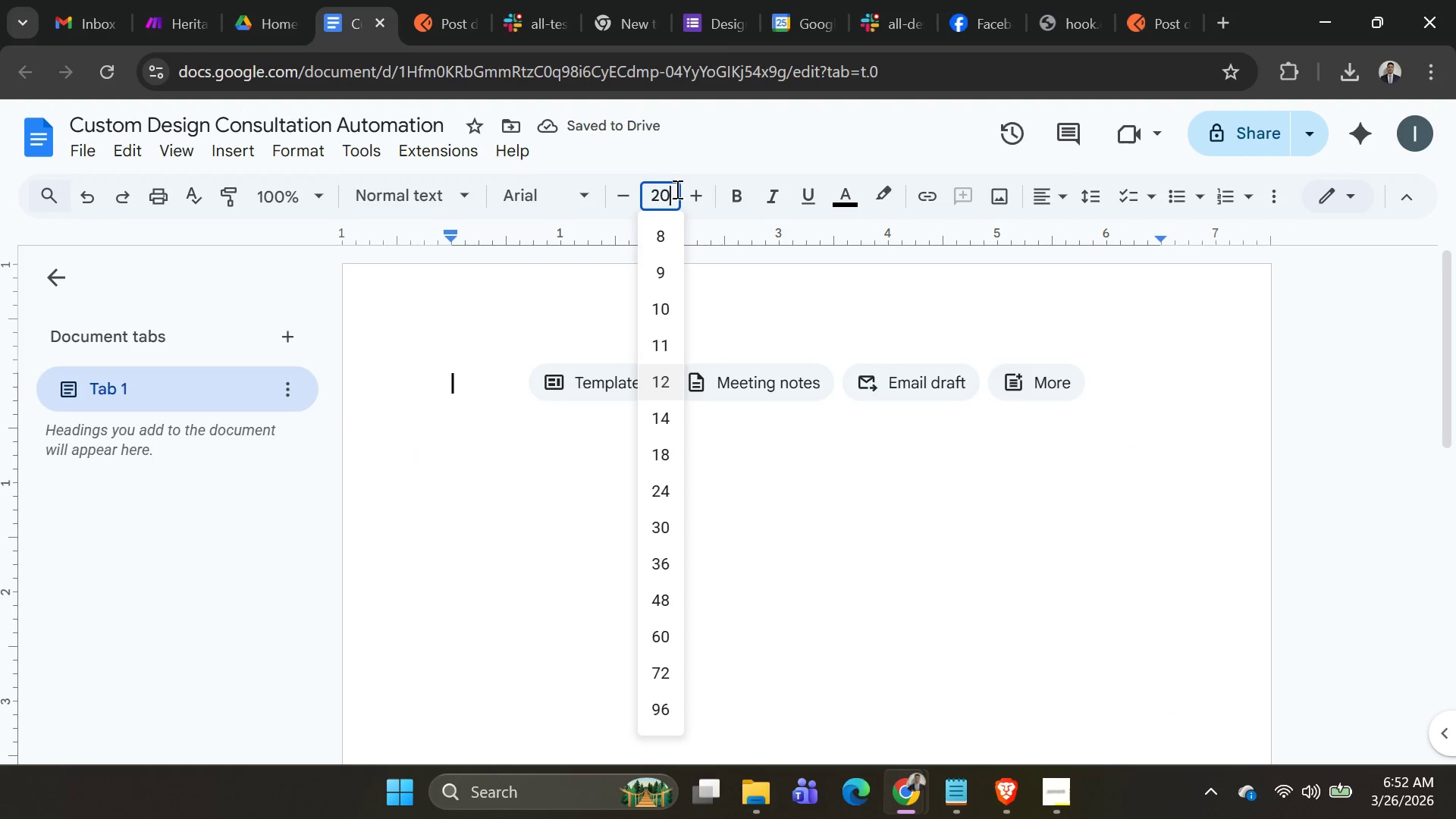 
key(Enter)
 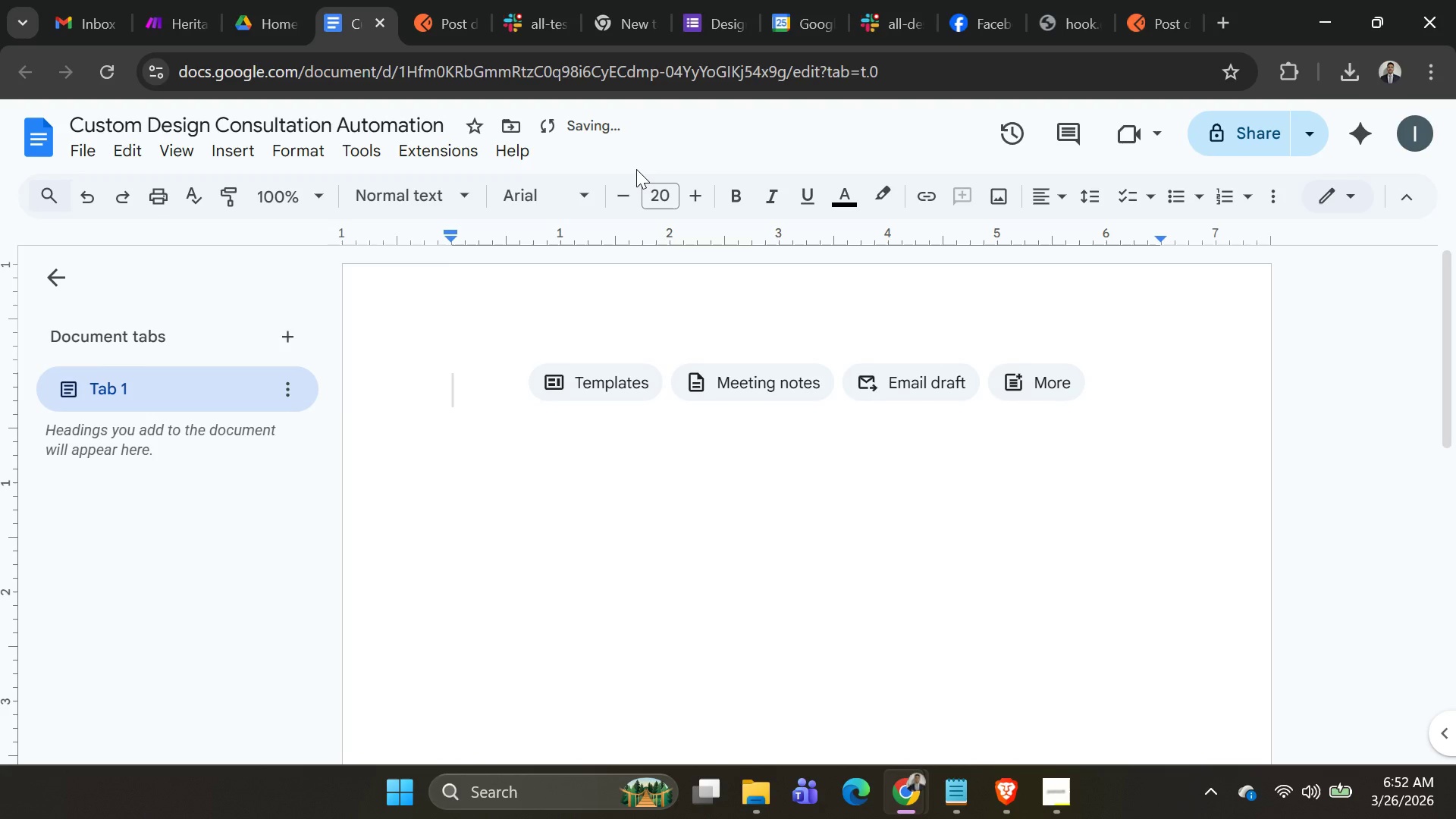 
hold_key(key=ShiftLeft, duration=1.5)
 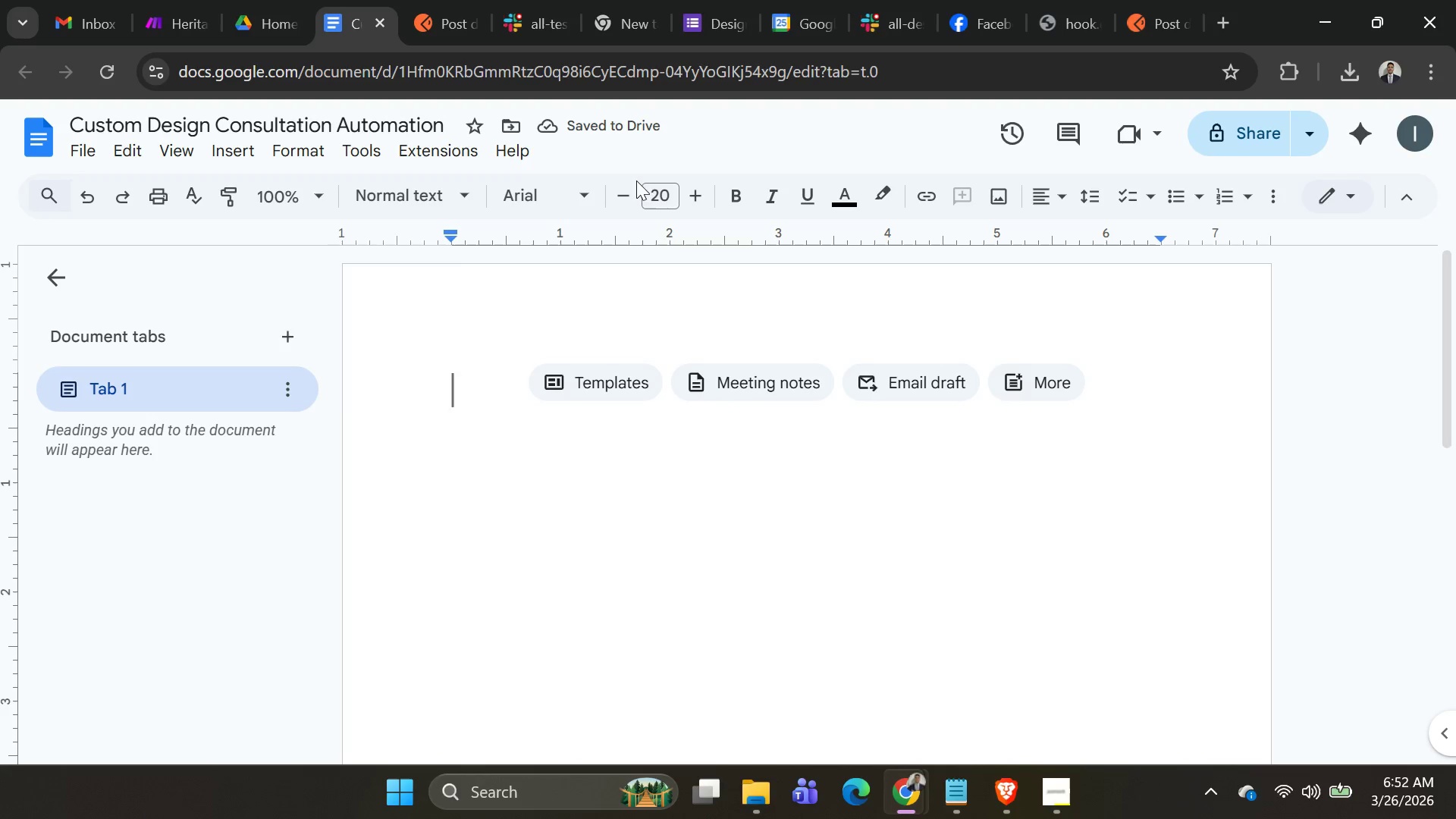 
hold_key(key=ShiftLeft, duration=1.5)
 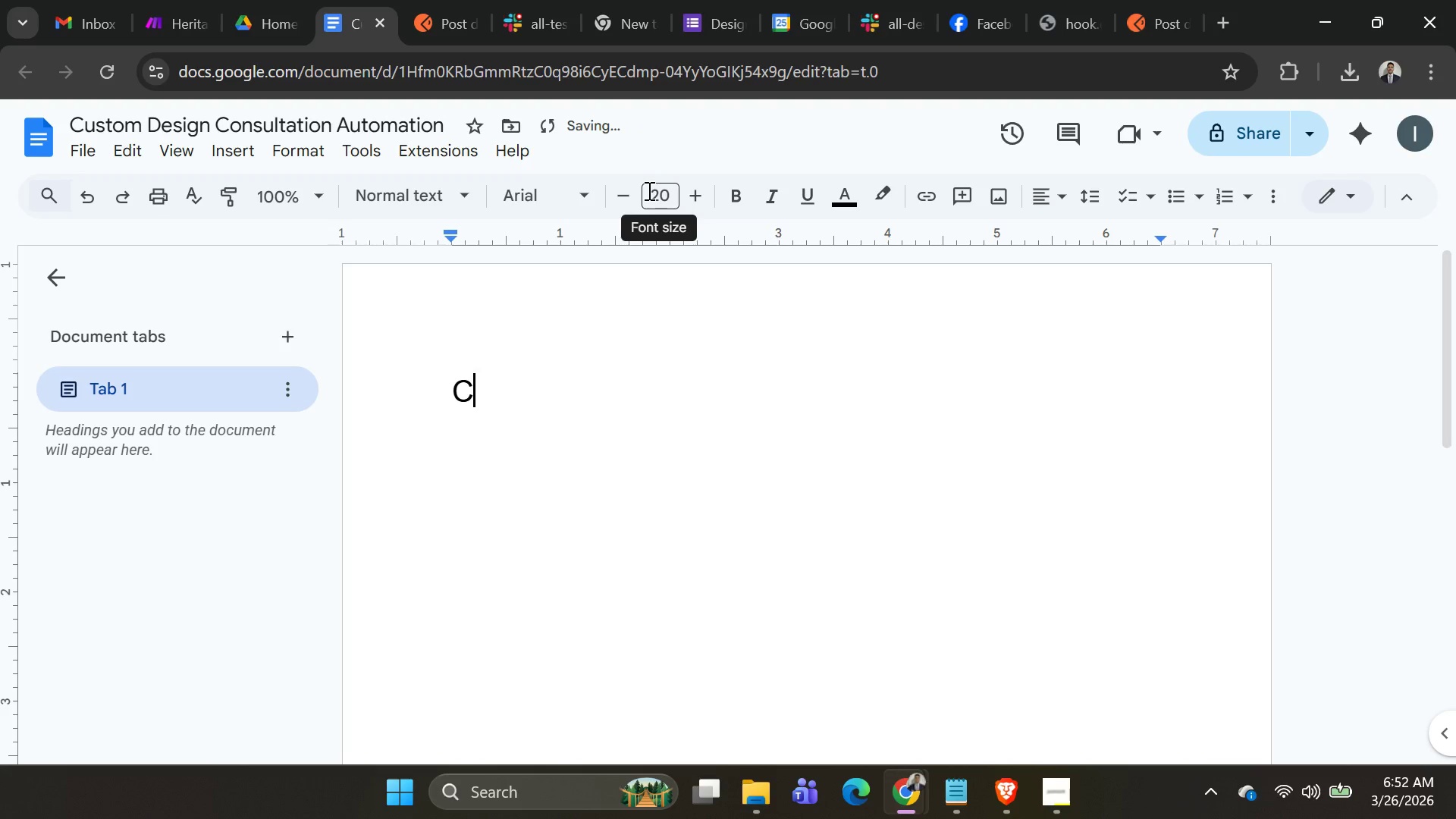 
type(Conditional Workflow for )
 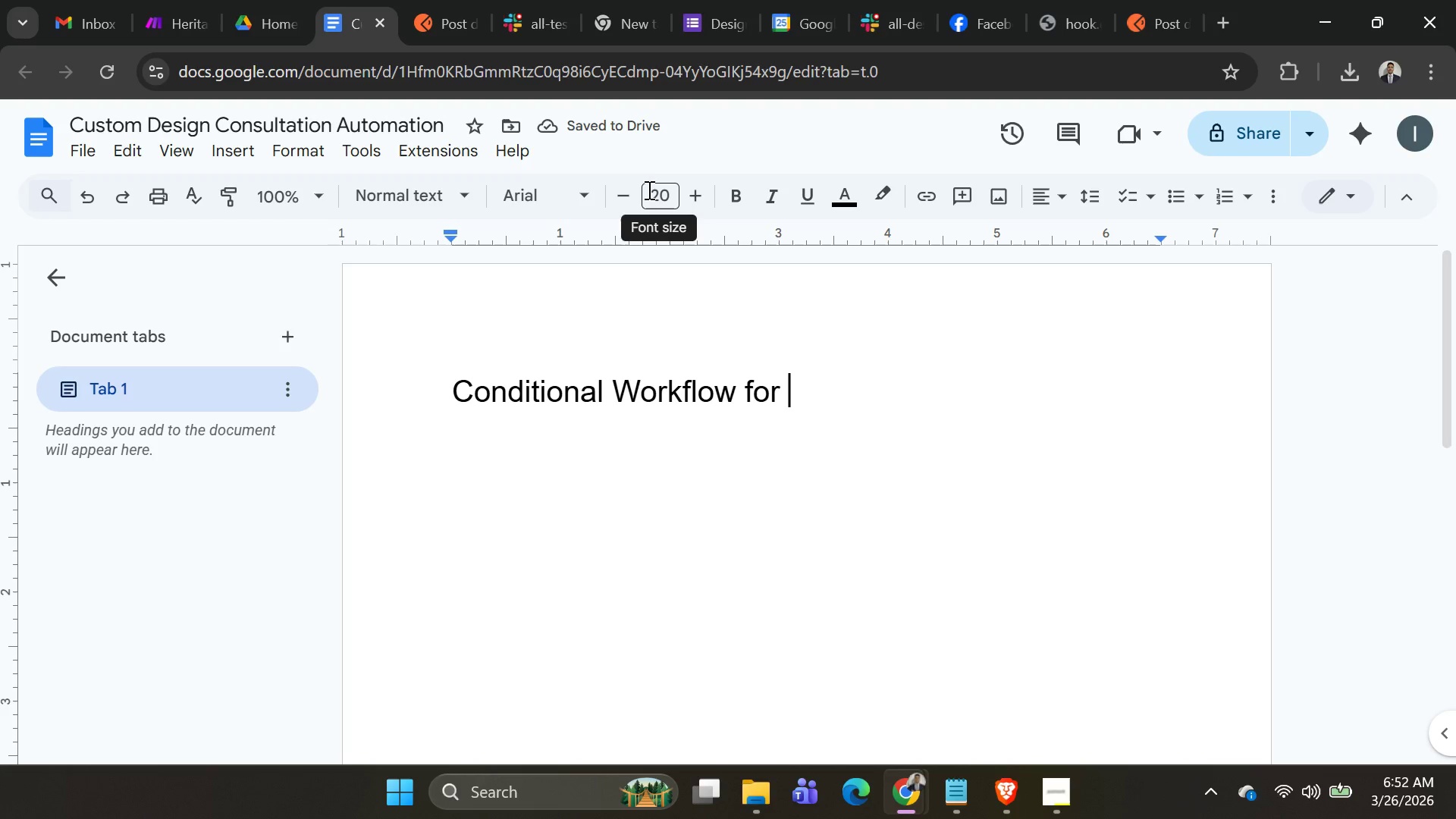 
type(appin)
key(Backspace)
key(Backspace)
key(Backspace)
type(ointment )
 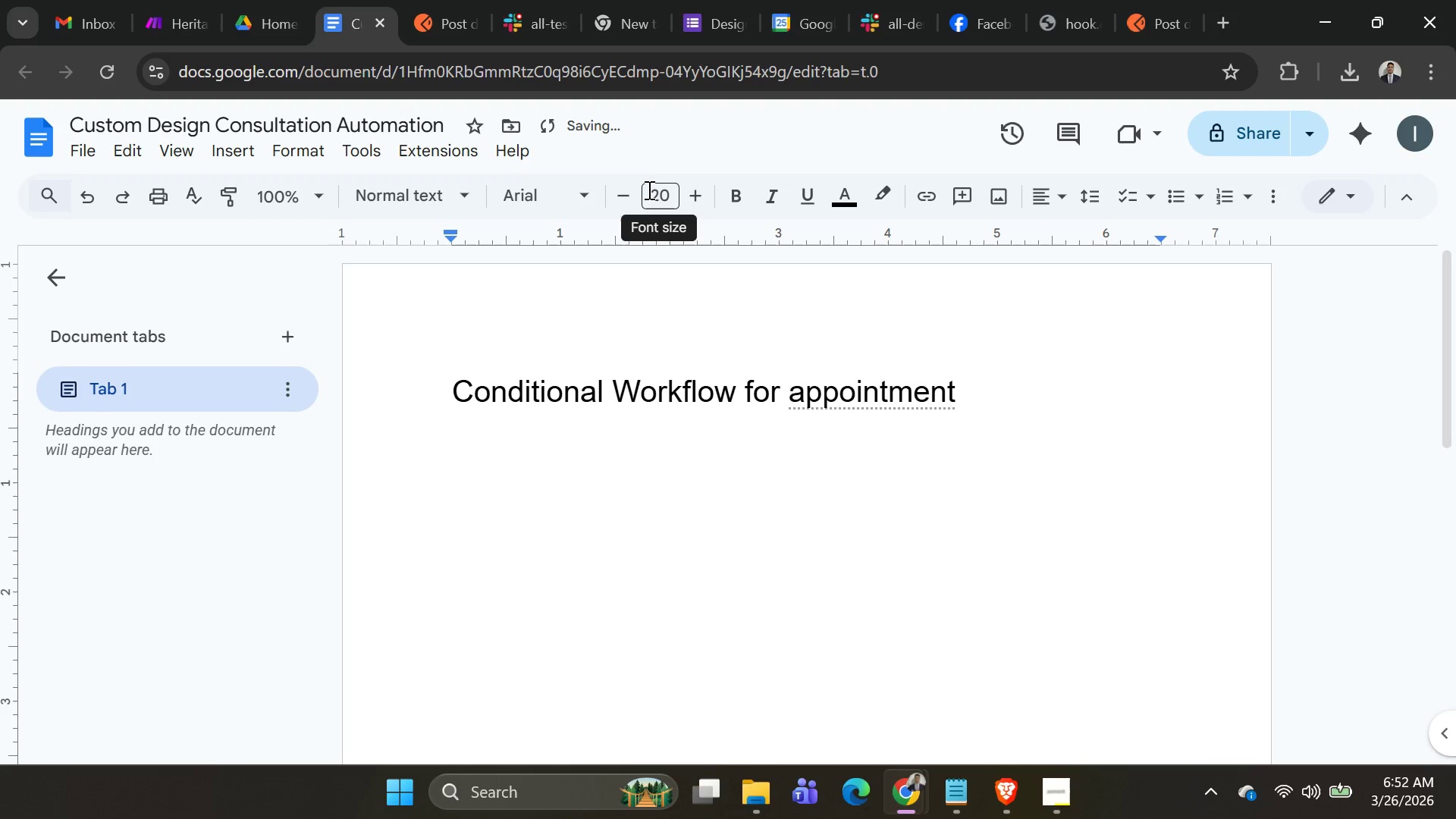 
left_click([648, 190])
 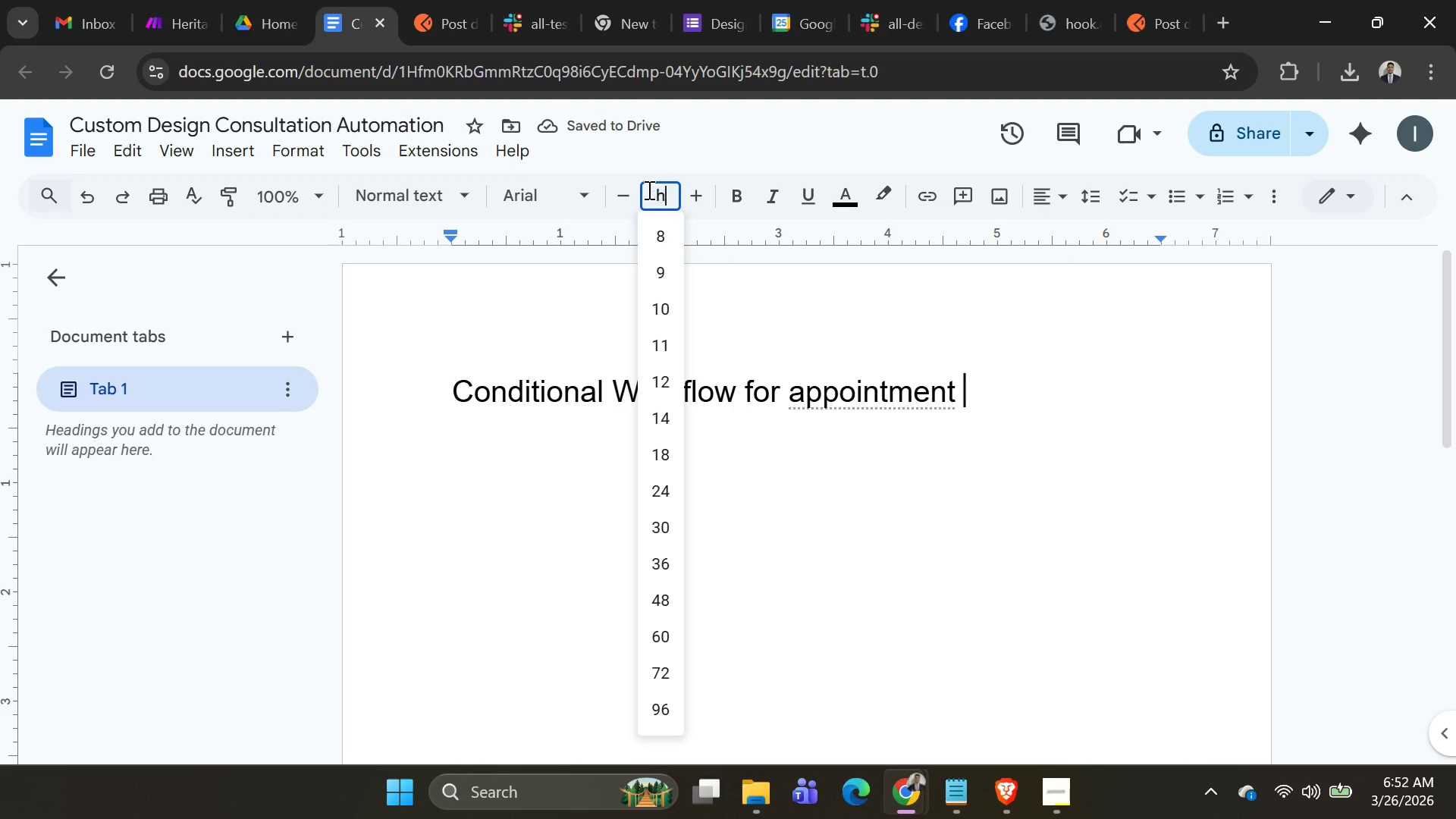 
type(handling)
 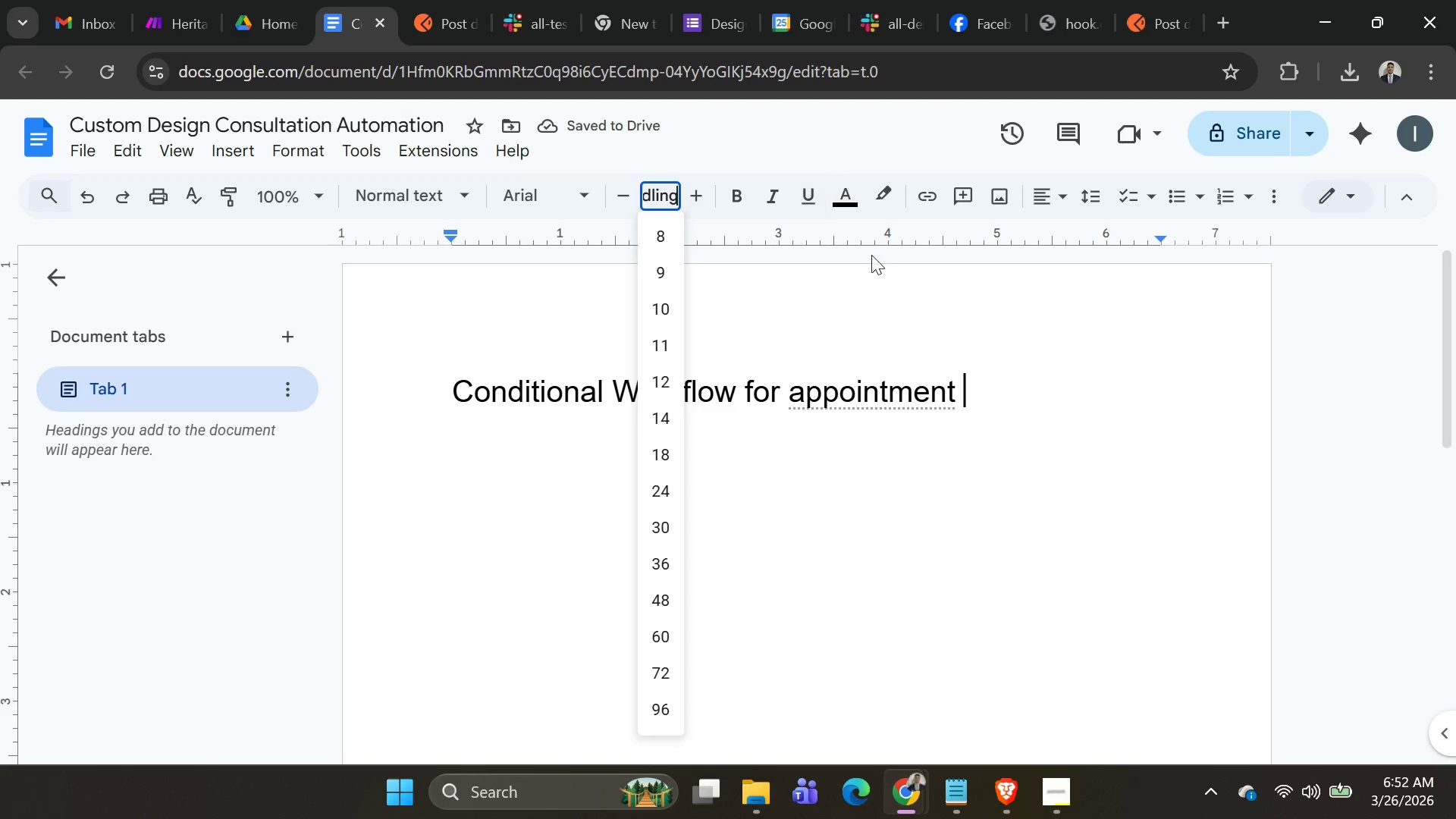 
left_click([987, 369])
 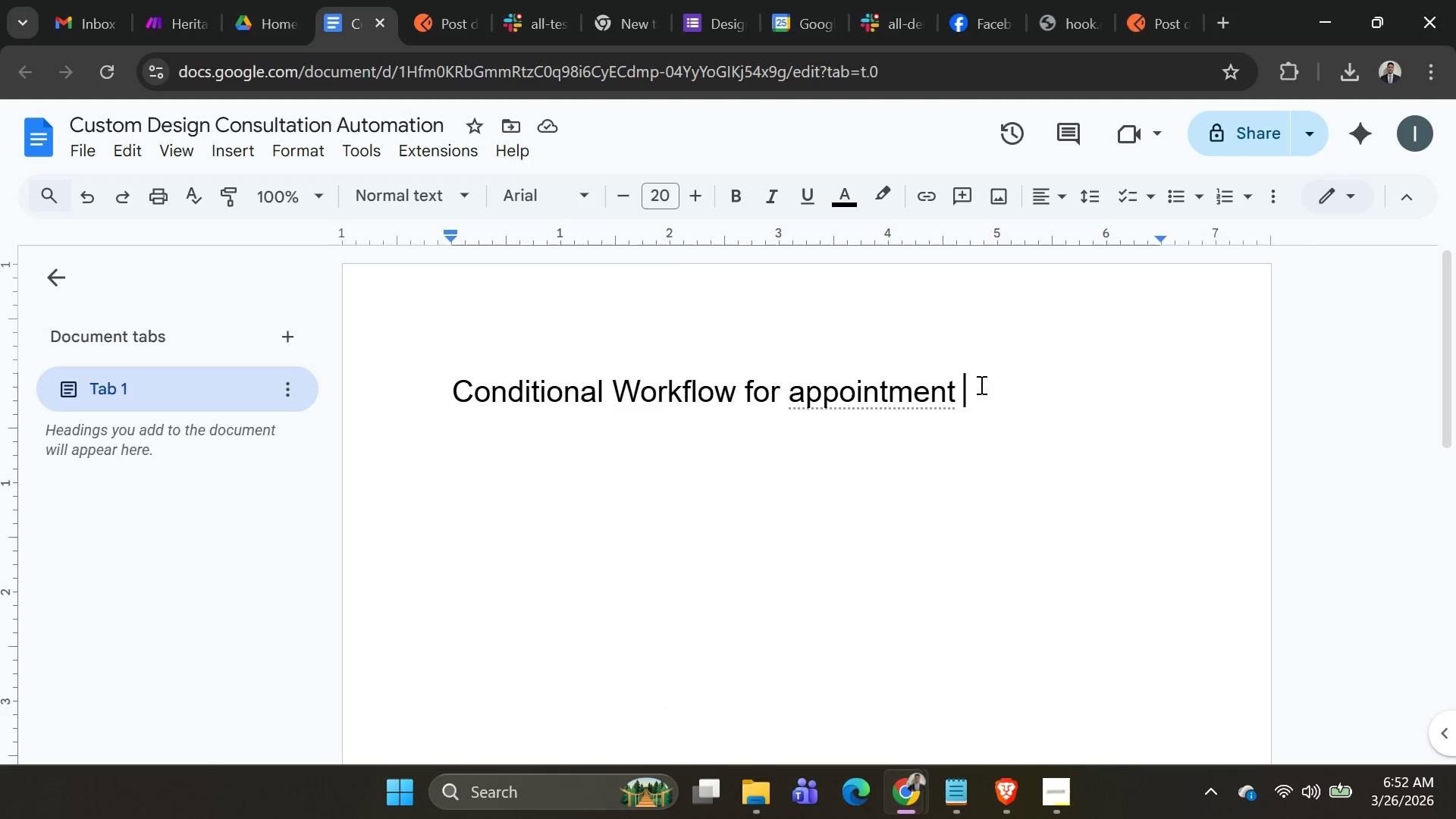 
left_click([980, 384])
 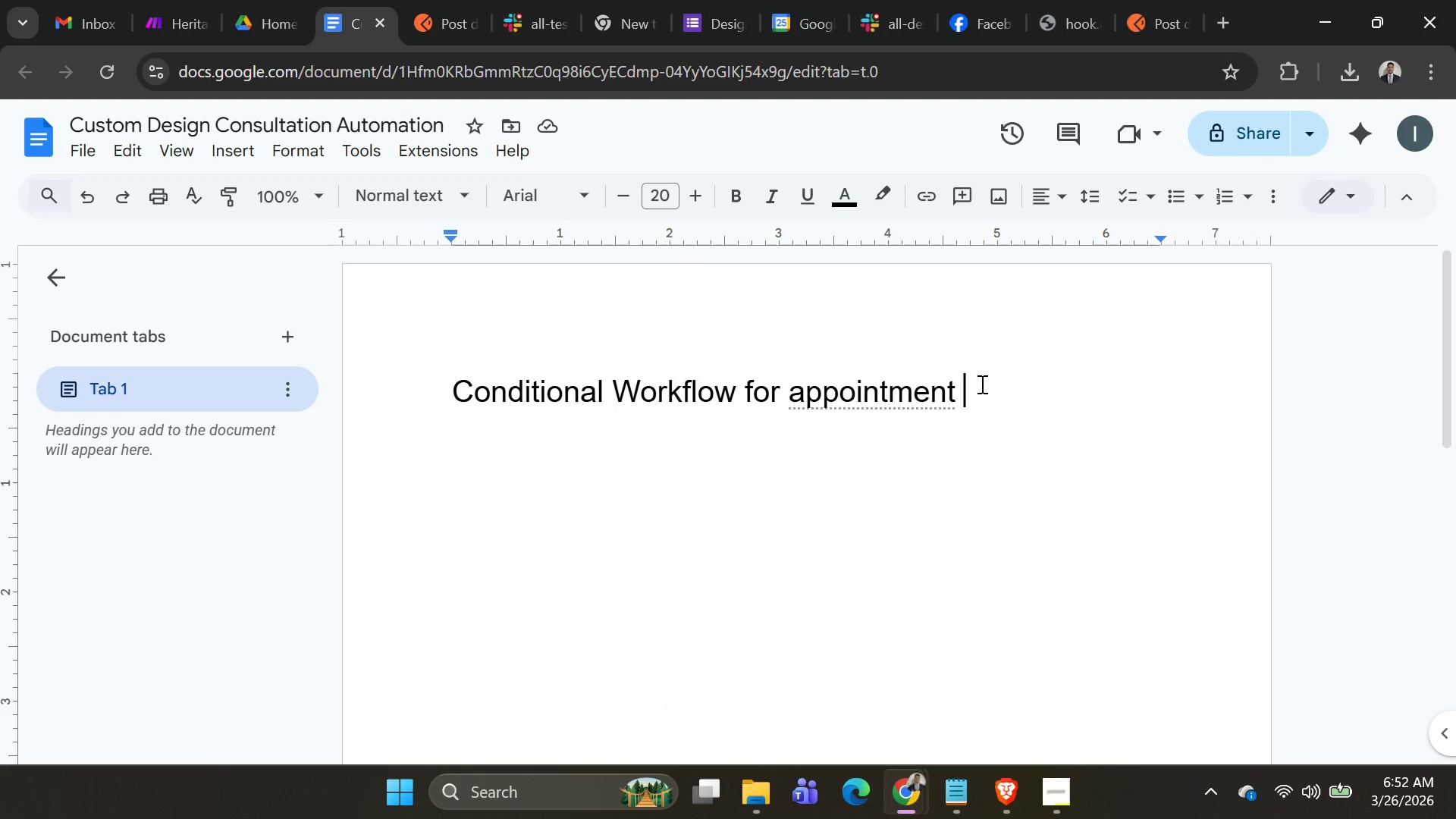 
type(Hand)
key(Backspace)
key(Backspace)
key(Backspace)
key(Backspace)
type(had)
key(Backspace)
type(ndling)
key(Backspace)
key(Backspace)
type(appoi)
key(Backspace)
key(Backspace)
key(Backspace)
key(Backspace)
key(Backspace)
type(Appointment Hadn)
key(Backspace)
key(Backspace)
type(ndling and de)
key(Backspace)
key(Backspace)
type(Designer )
 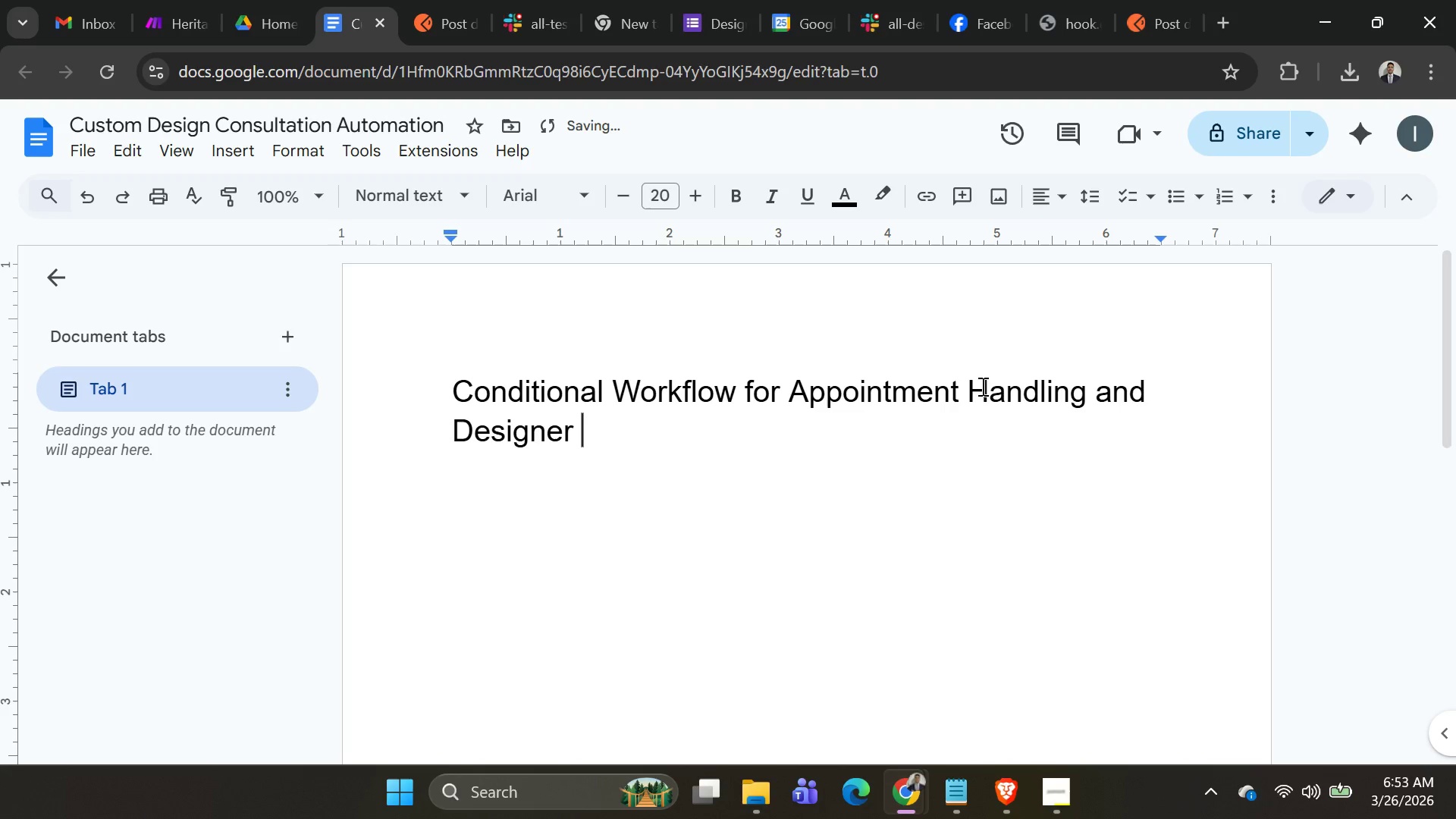 
type(Assignement )
 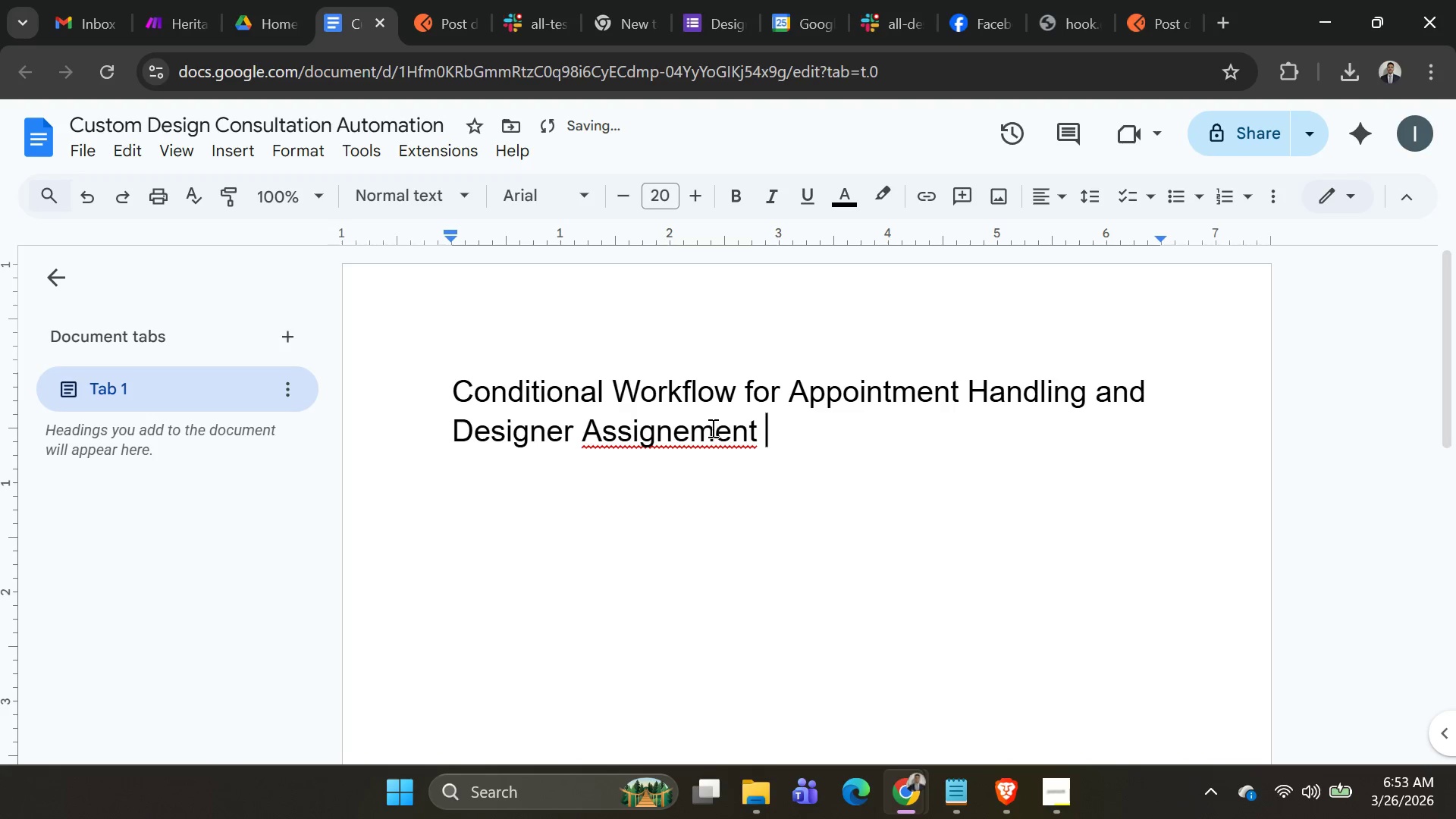 
right_click([692, 427])
 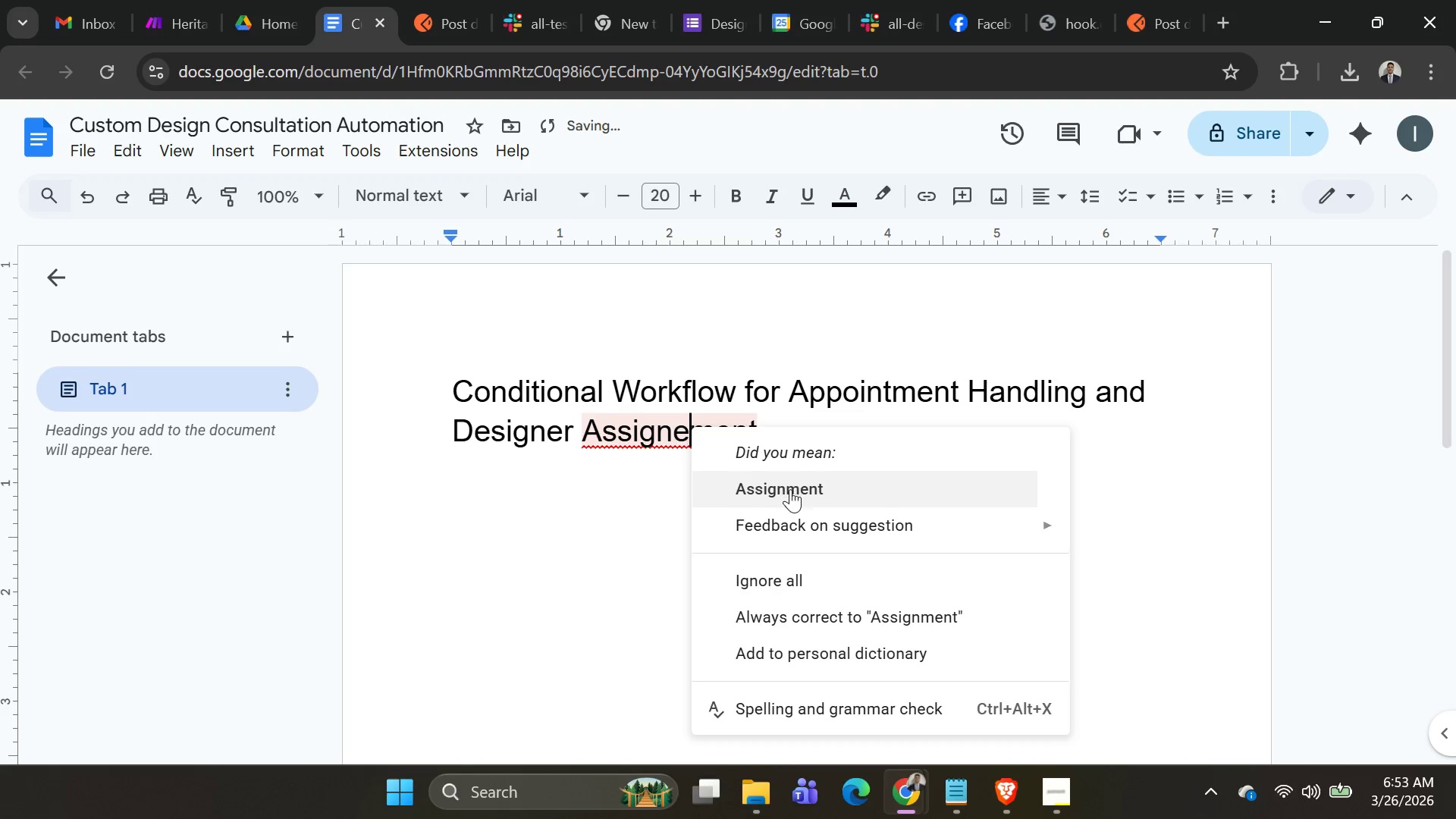 
left_click([790, 489])
 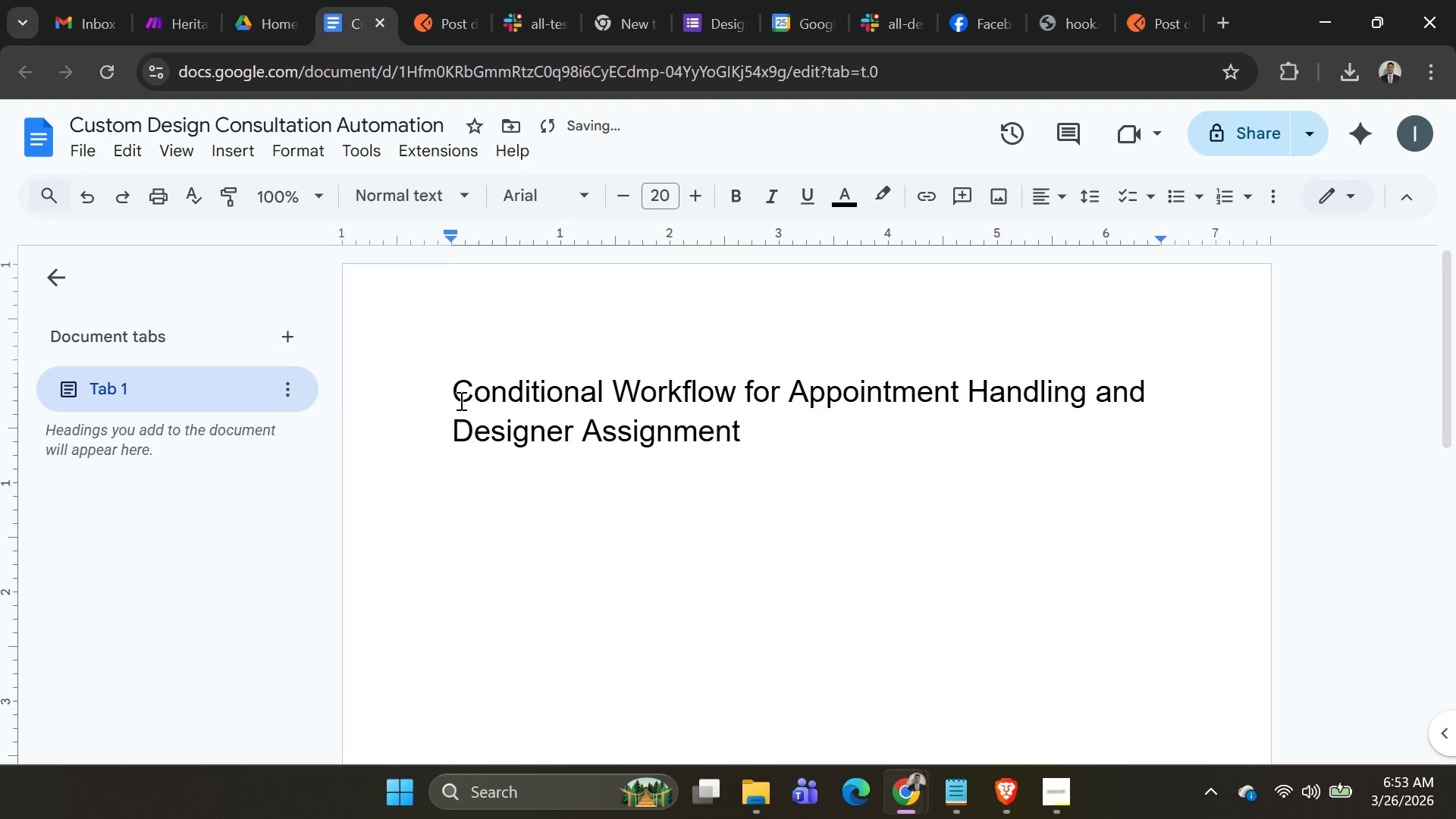 
left_click_drag(start_coordinate=[450, 392], to_coordinate=[748, 466])
 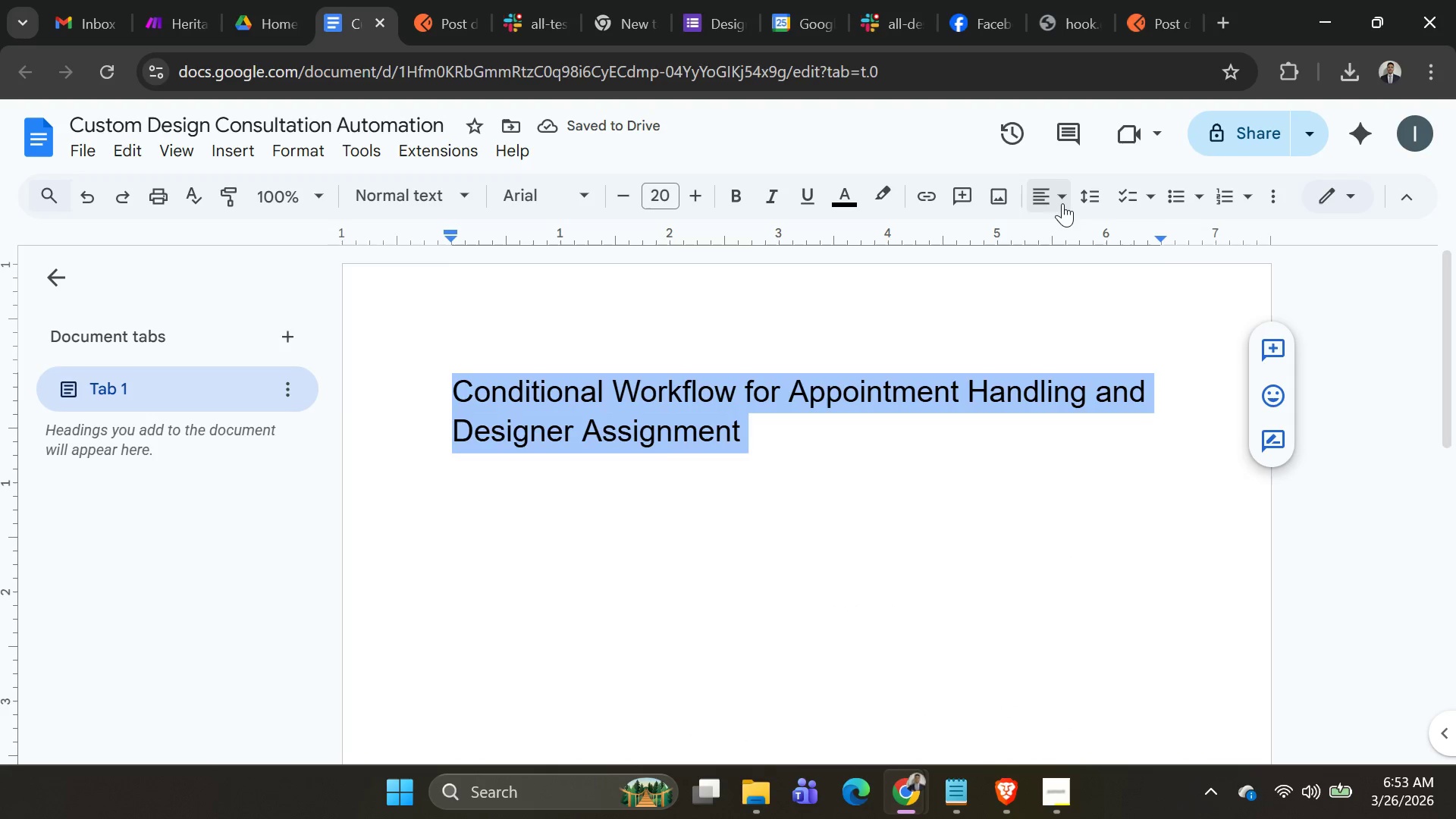 
left_click([1064, 202])
 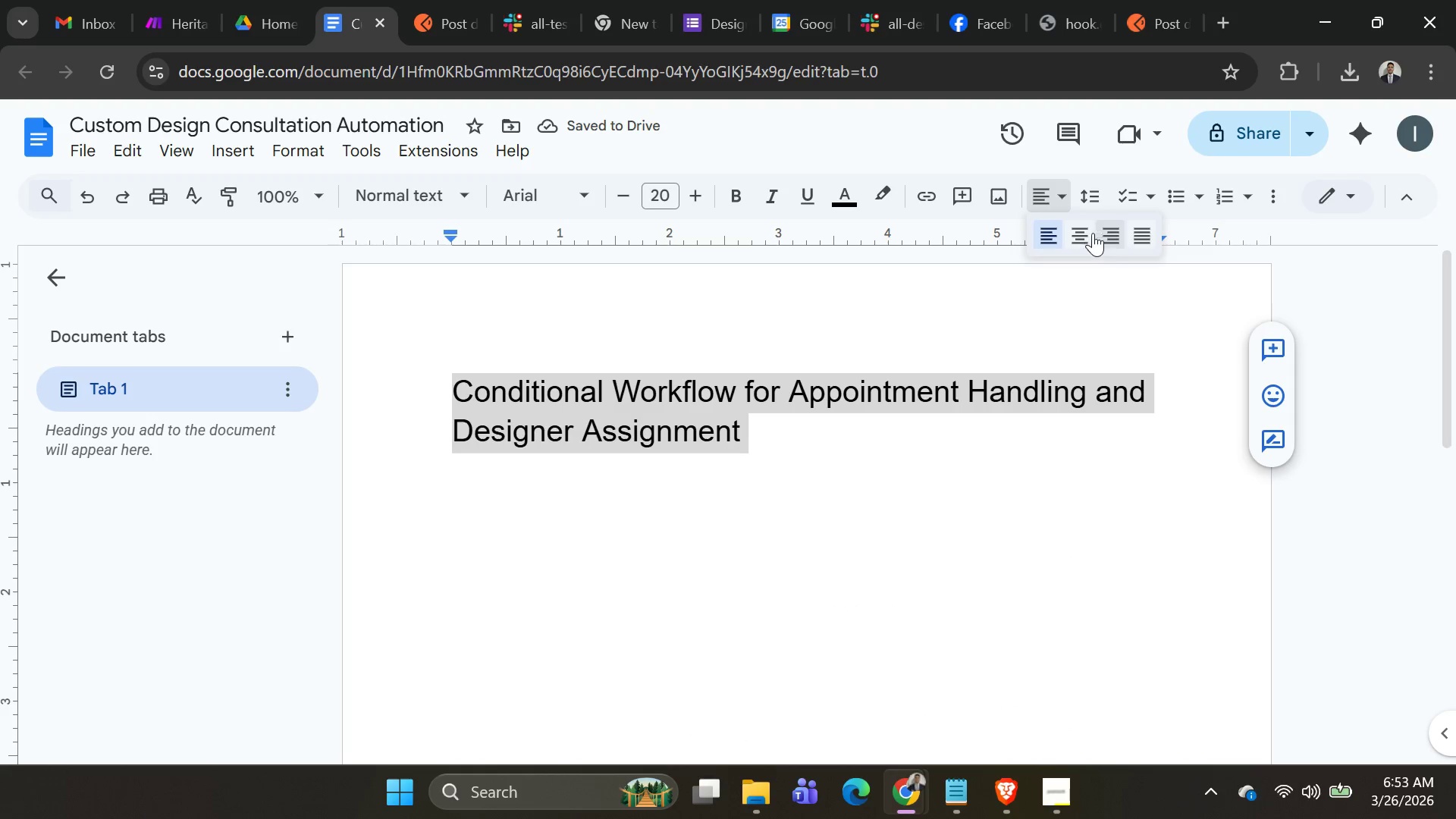 
left_click([1078, 237])
 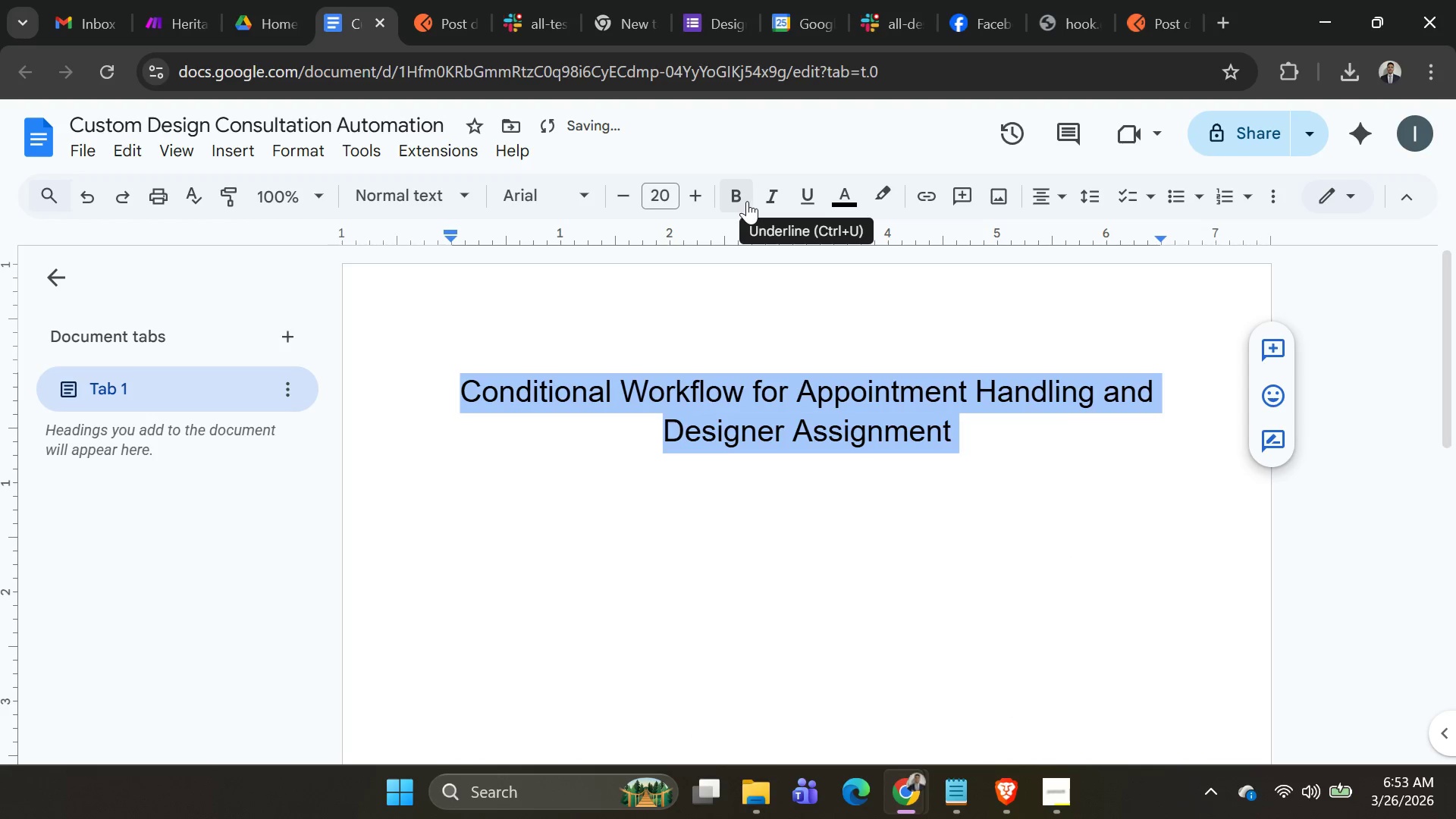 
left_click([747, 201])
 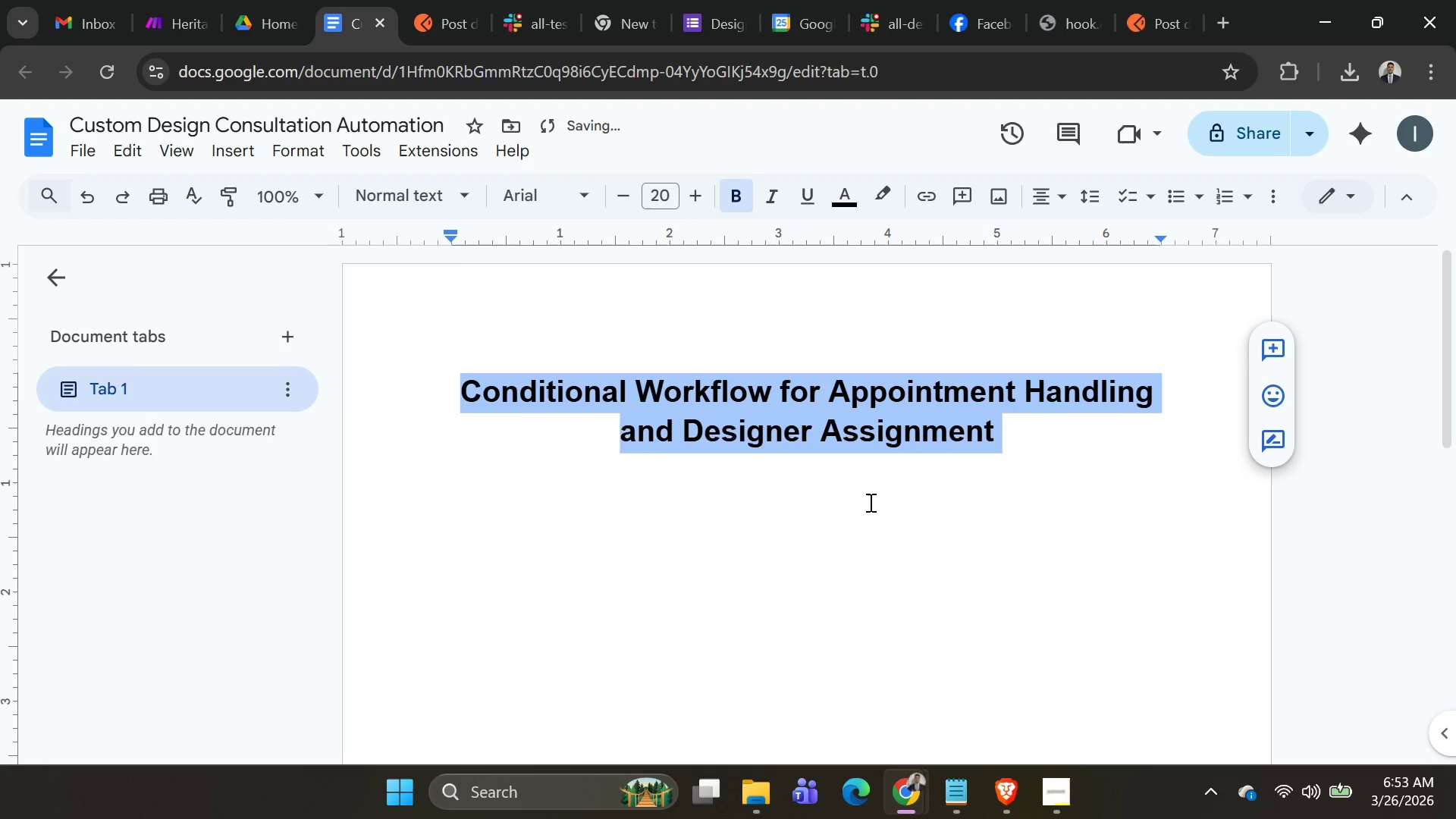 
left_click([866, 528])
 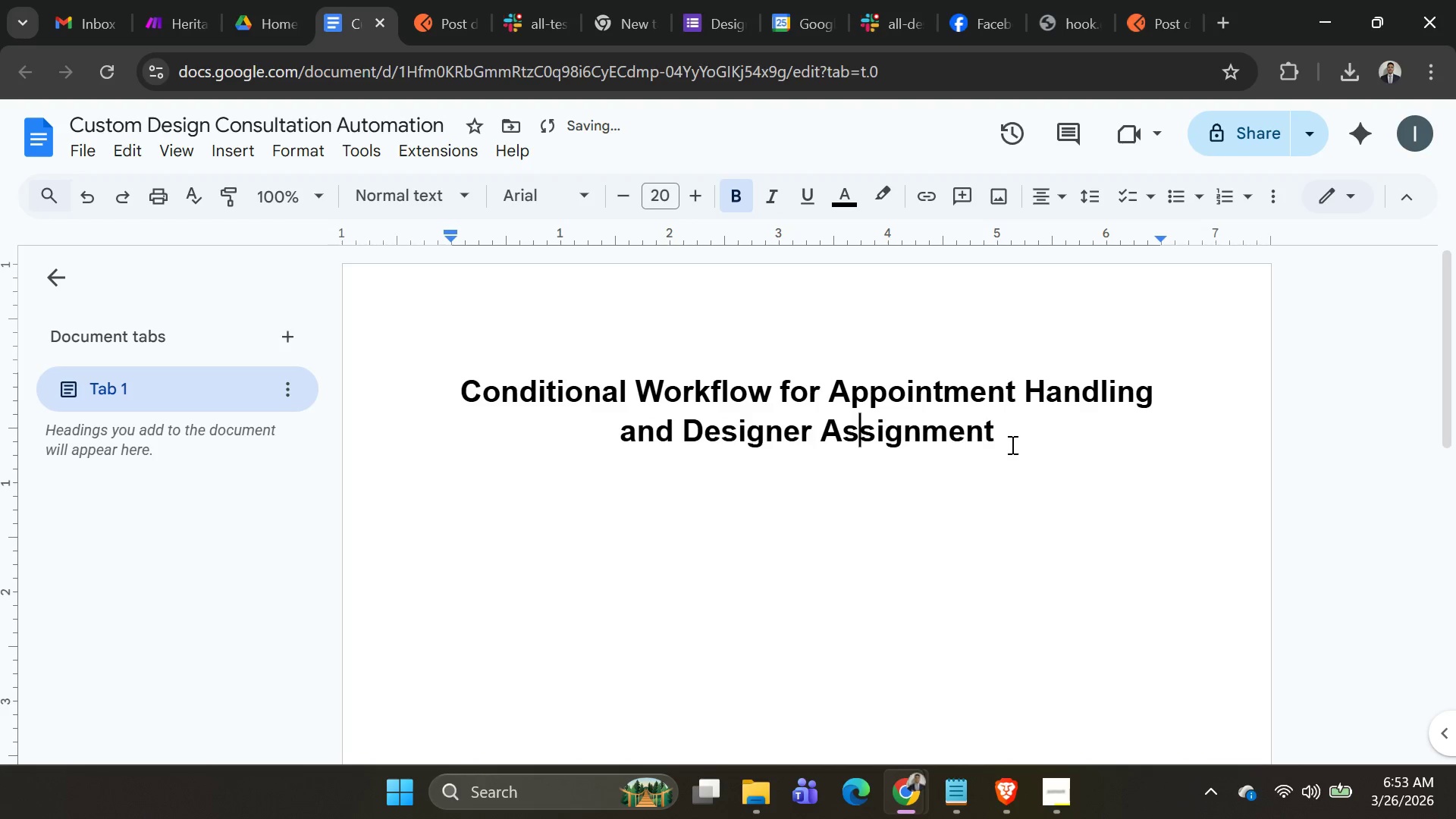 
left_click([1013, 439])
 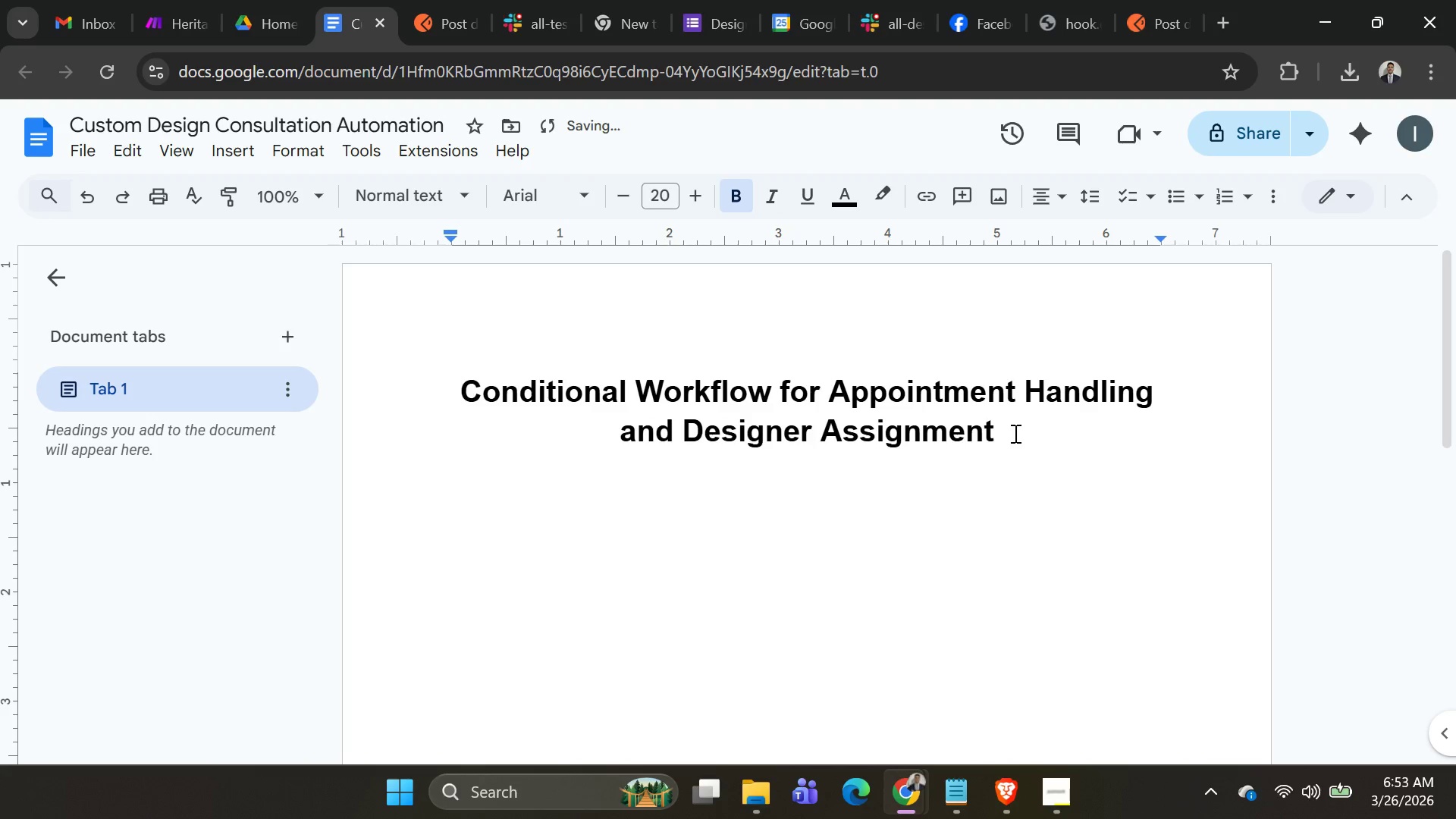 
key(Shift+Enter)
 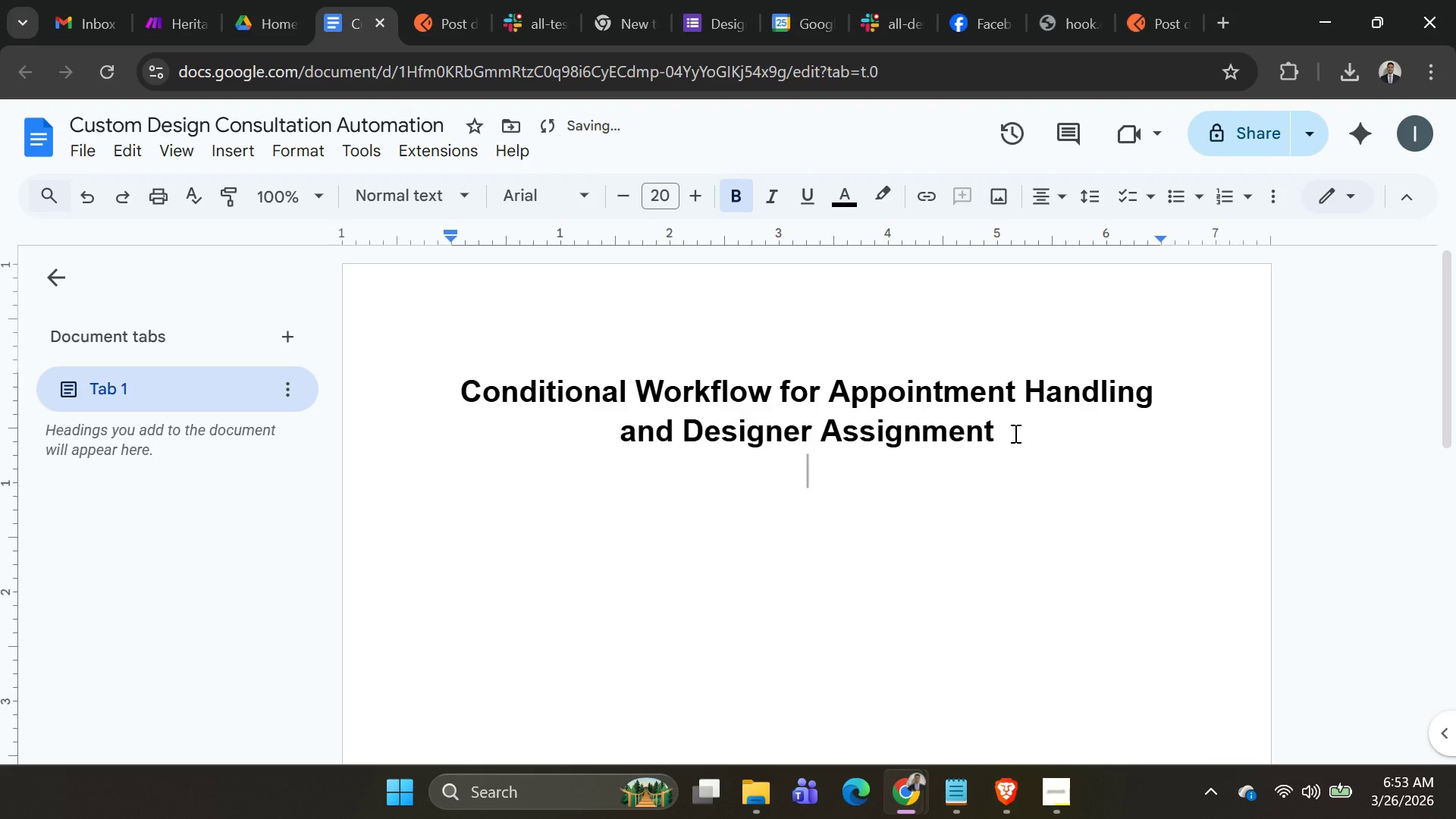 
key(Shift+Enter)
 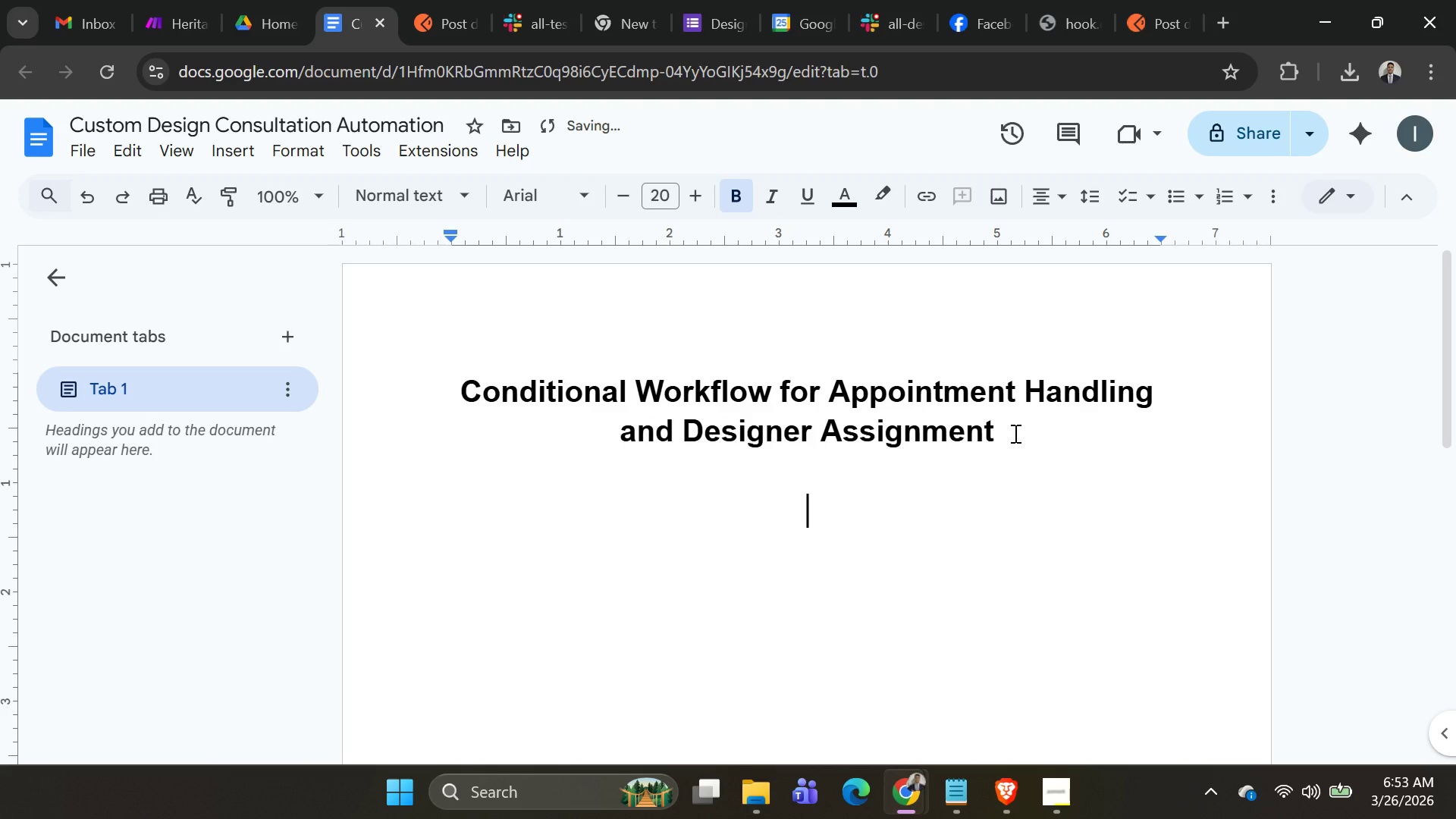 
key(Backspace)
 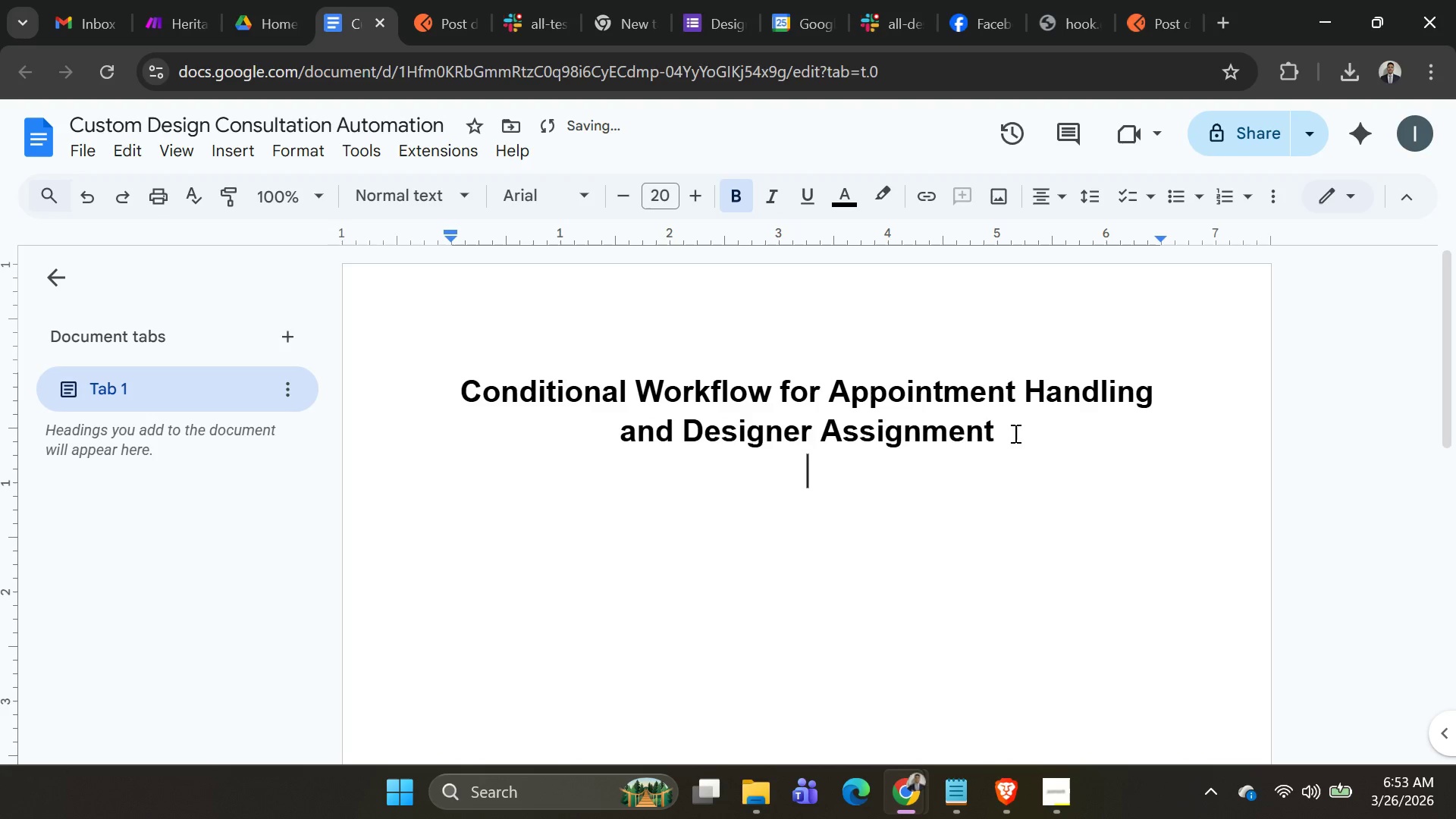 
key(Backspace)
 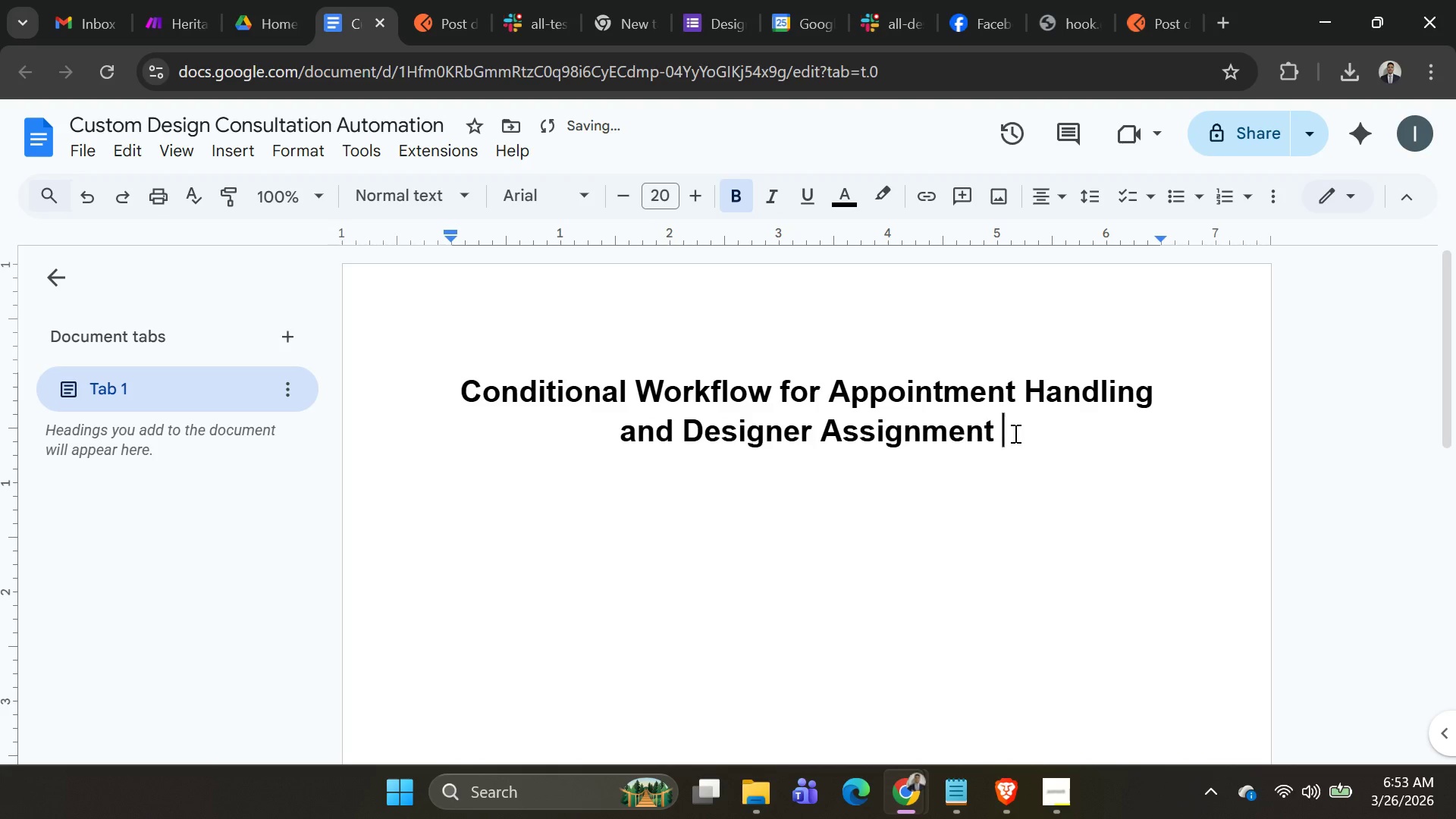 
key(Shift+Enter)
 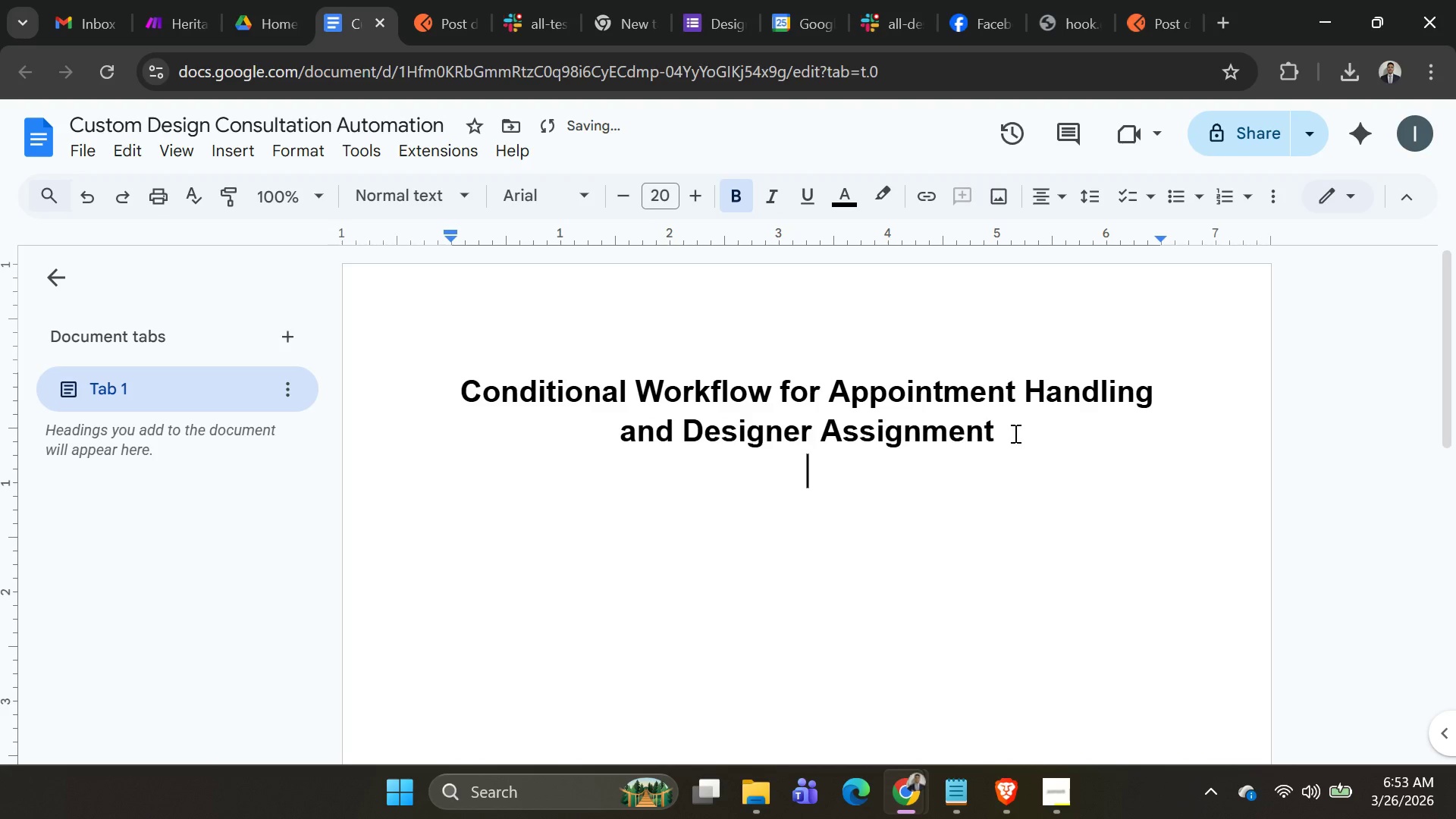 
key(Shift+Enter)
 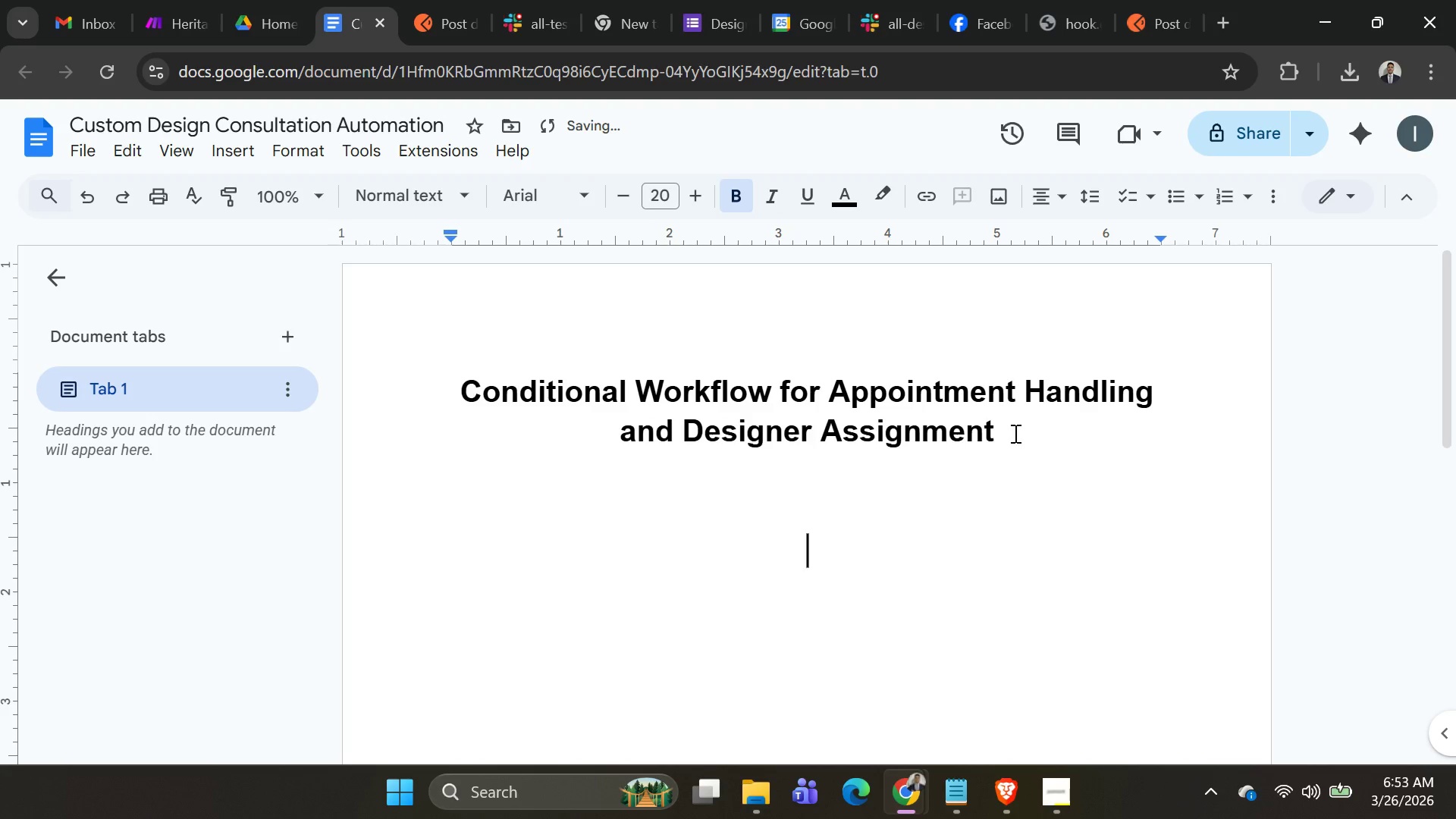 
key(Shift+Enter)
 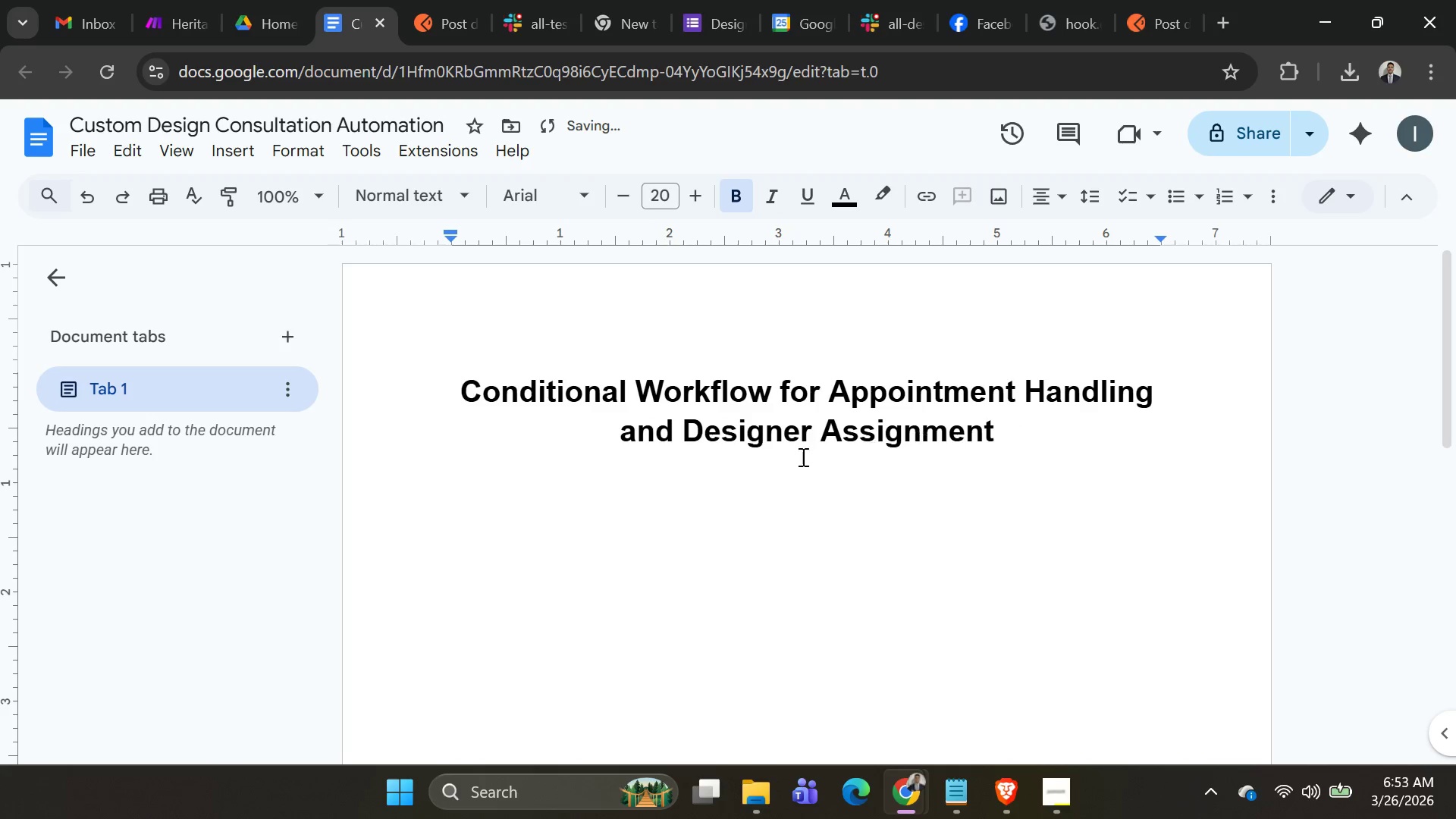 
left_click([438, 564])
 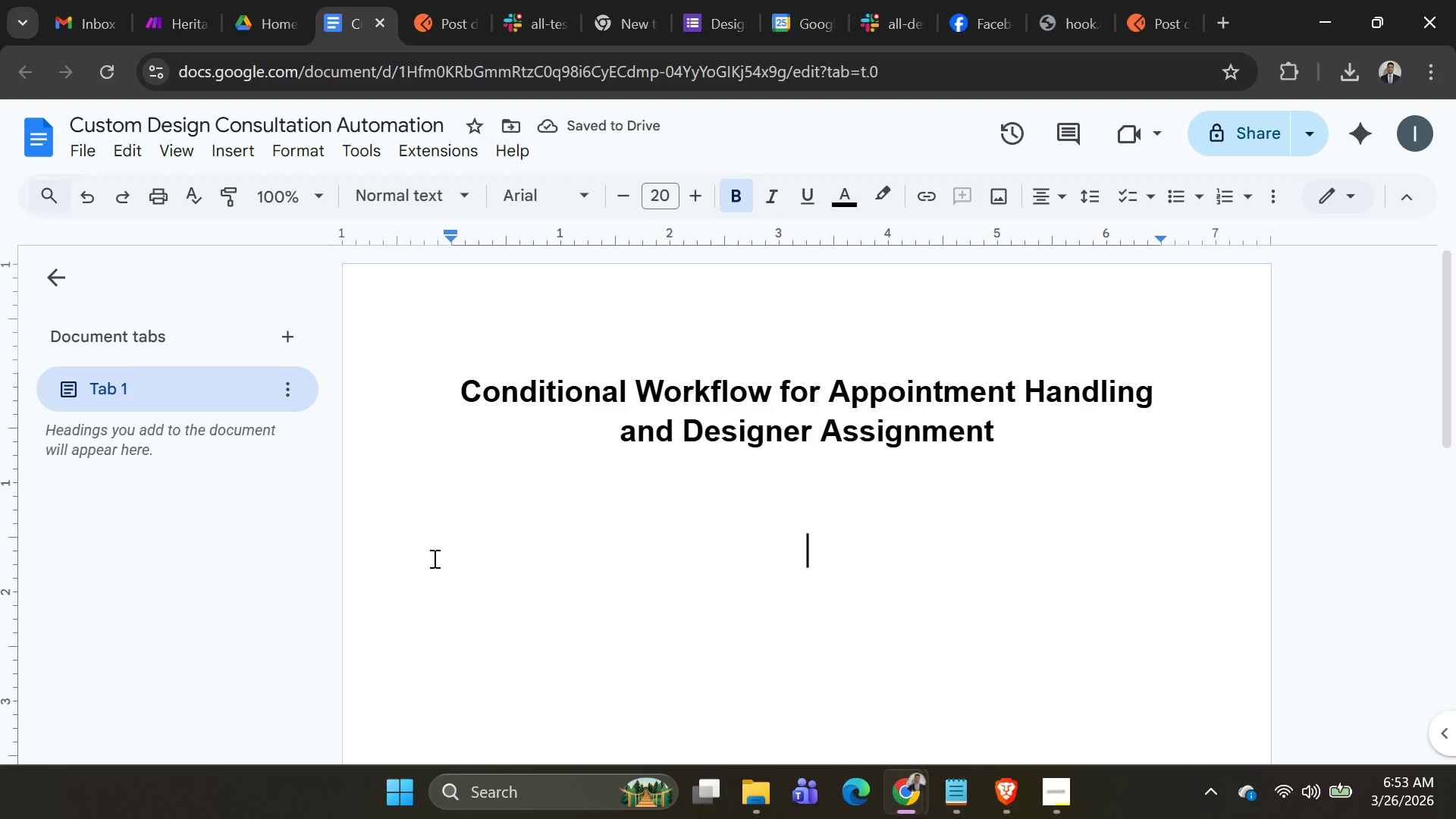 
left_click([441, 548])
 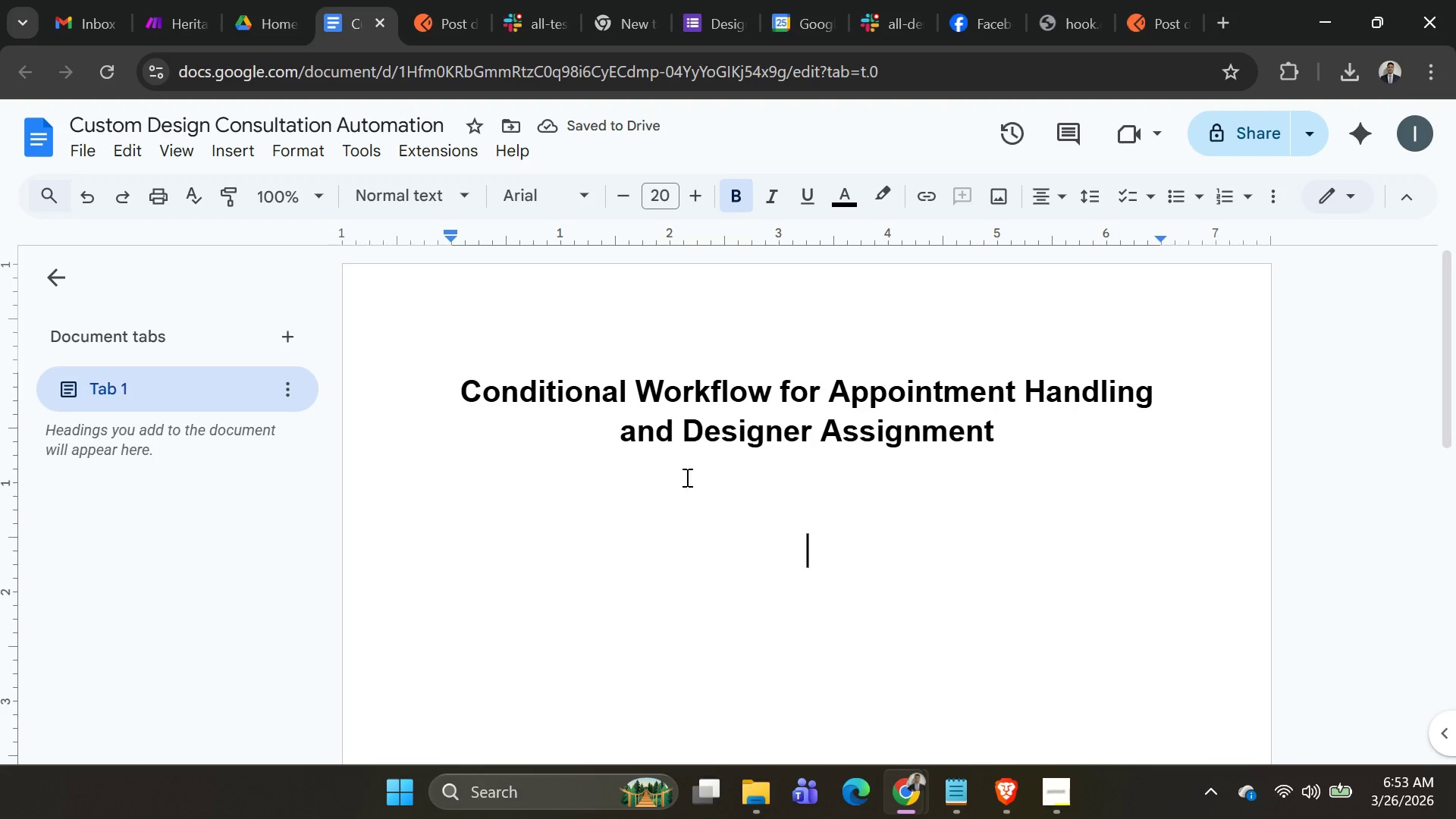 
left_click([1054, 429])
 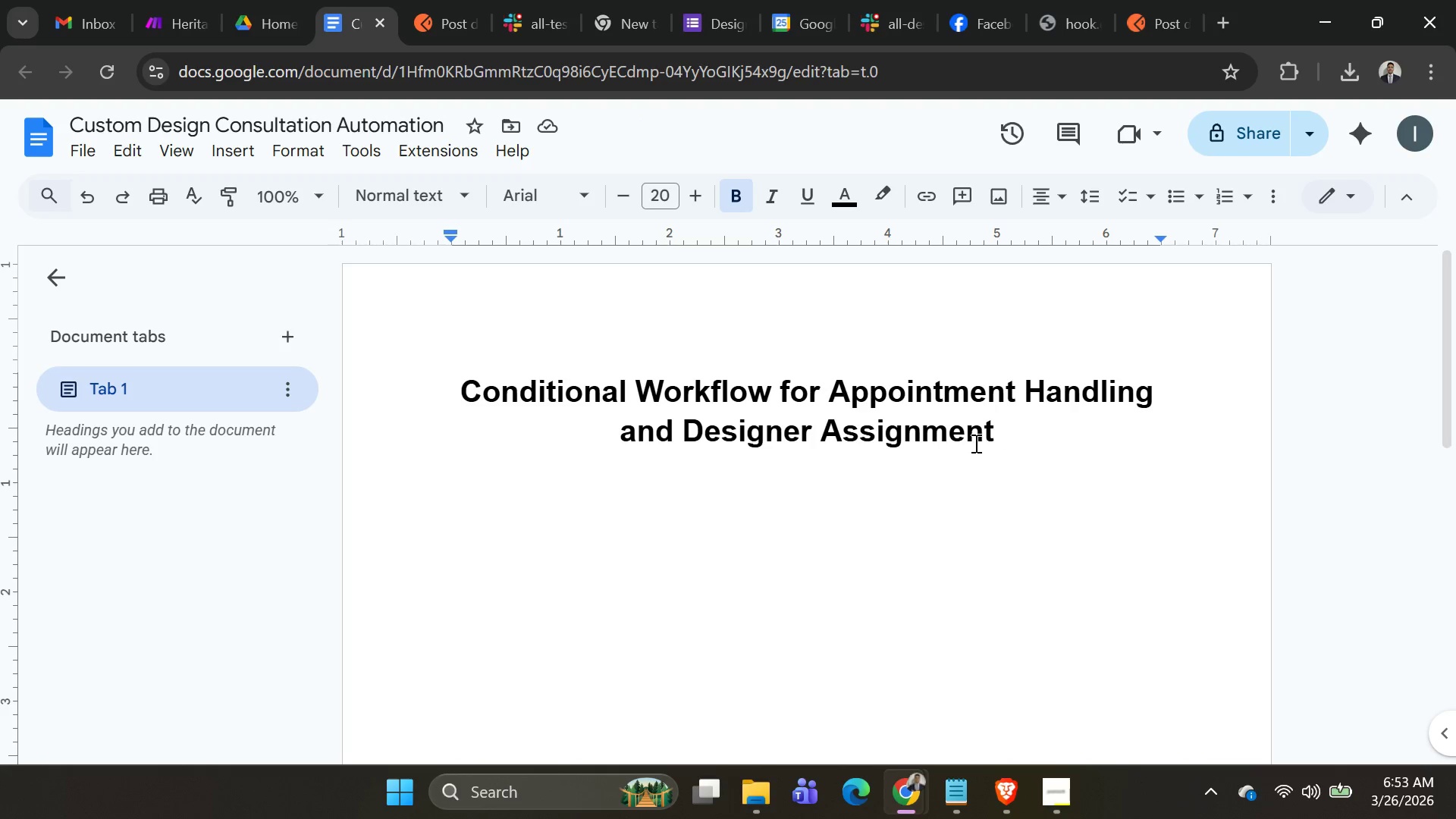 
left_click([805, 490])
 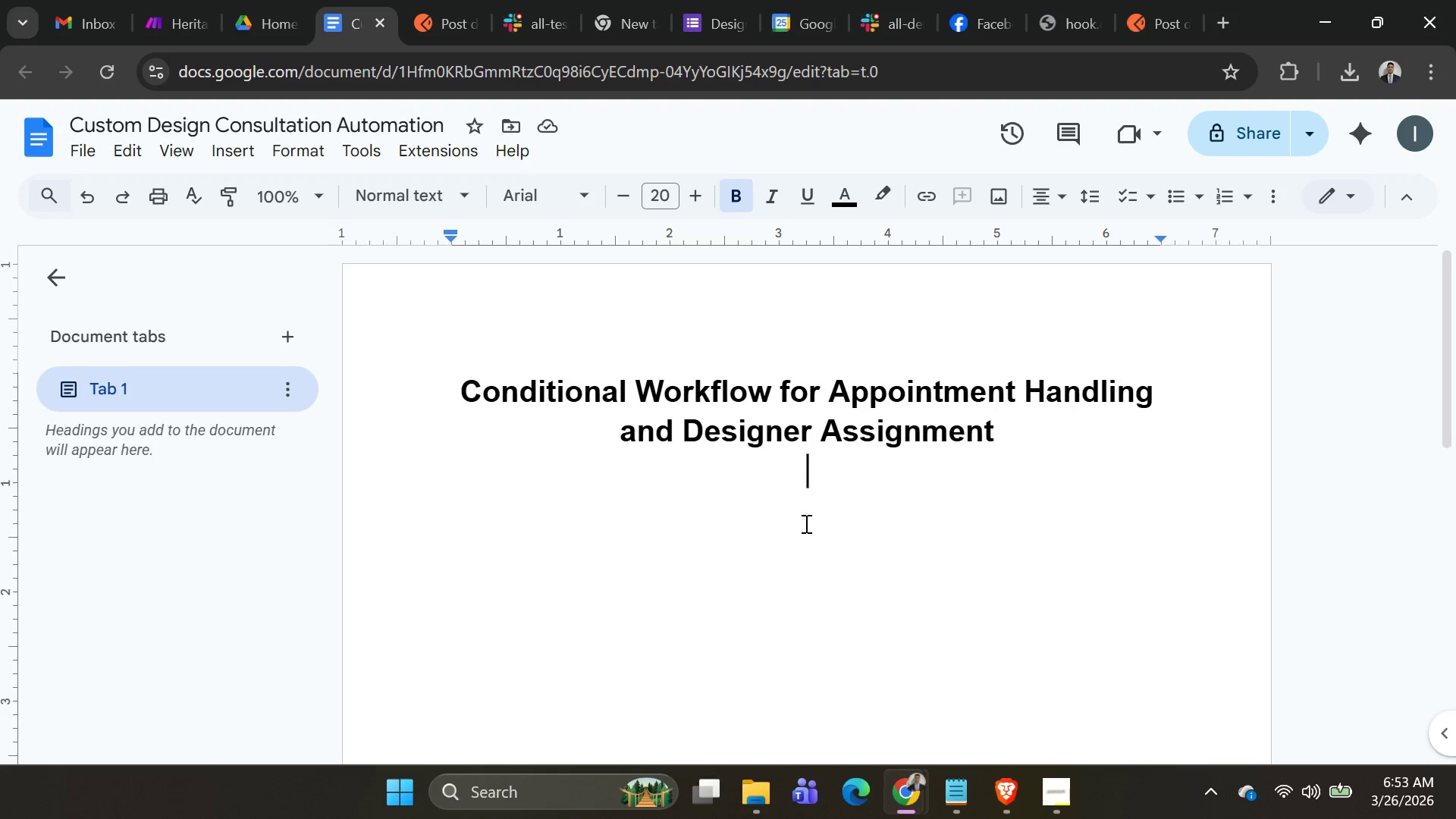 
left_click([805, 529])
 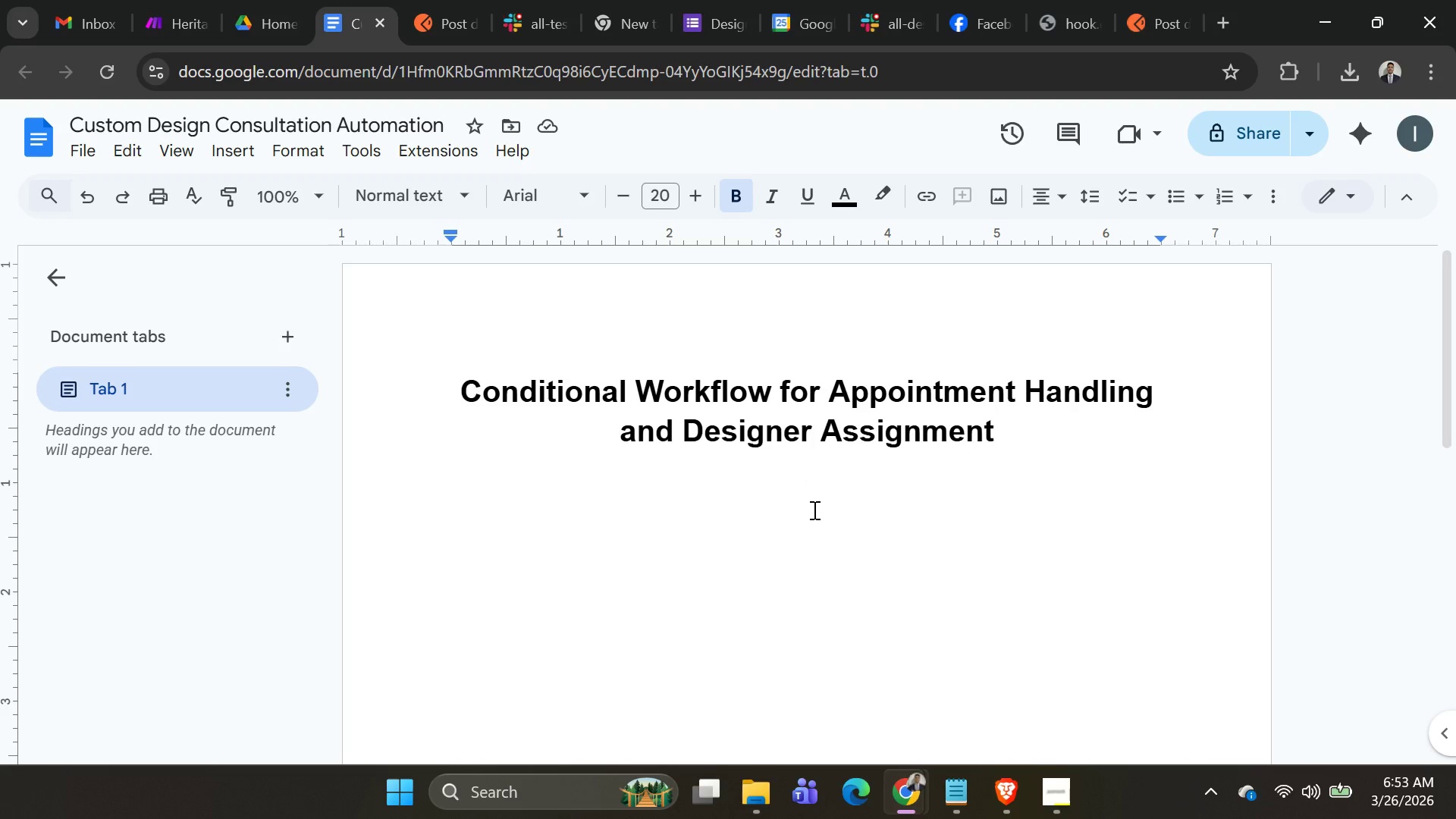 
key(Backspace)
 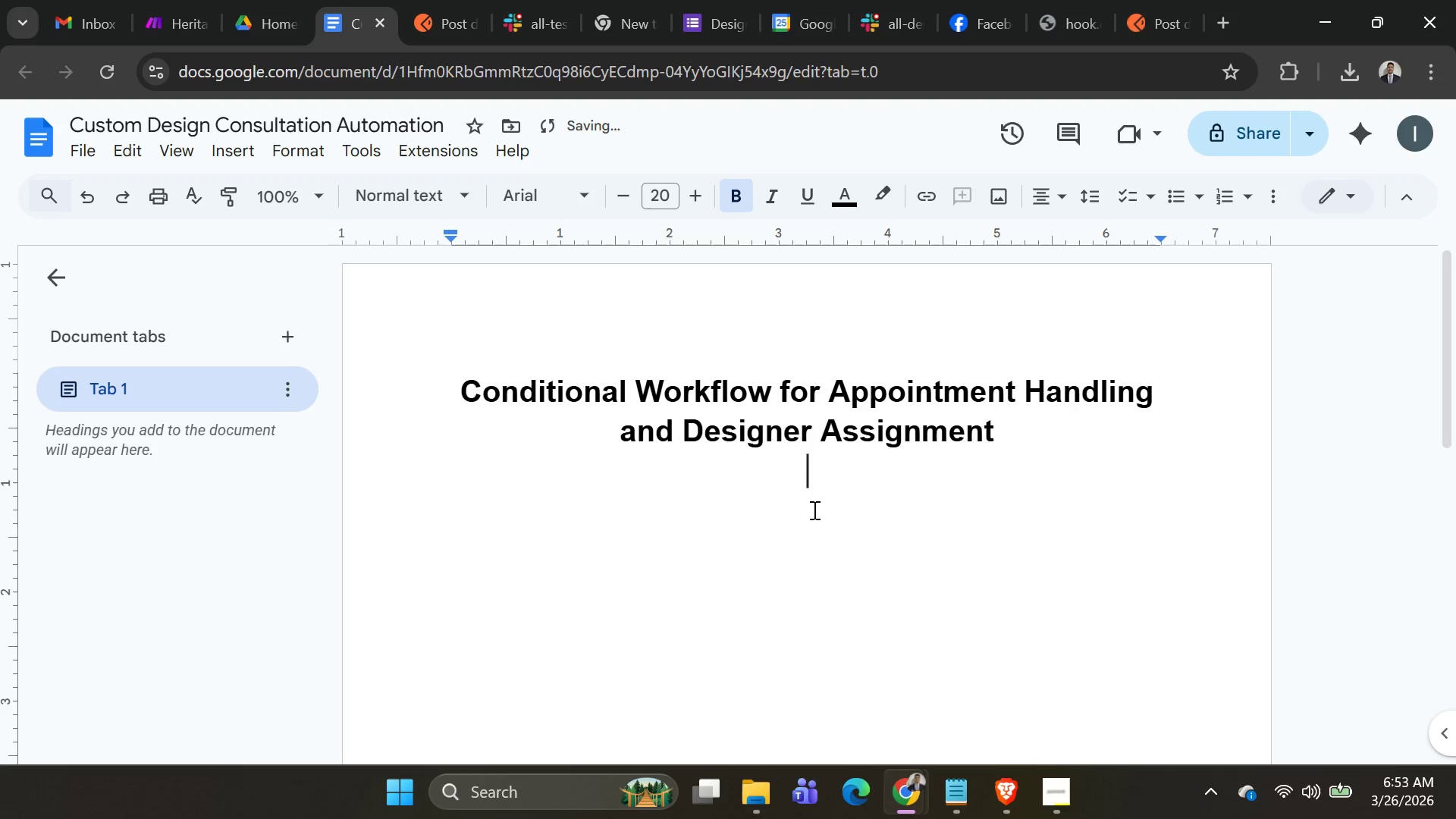 
key(Backspace)
 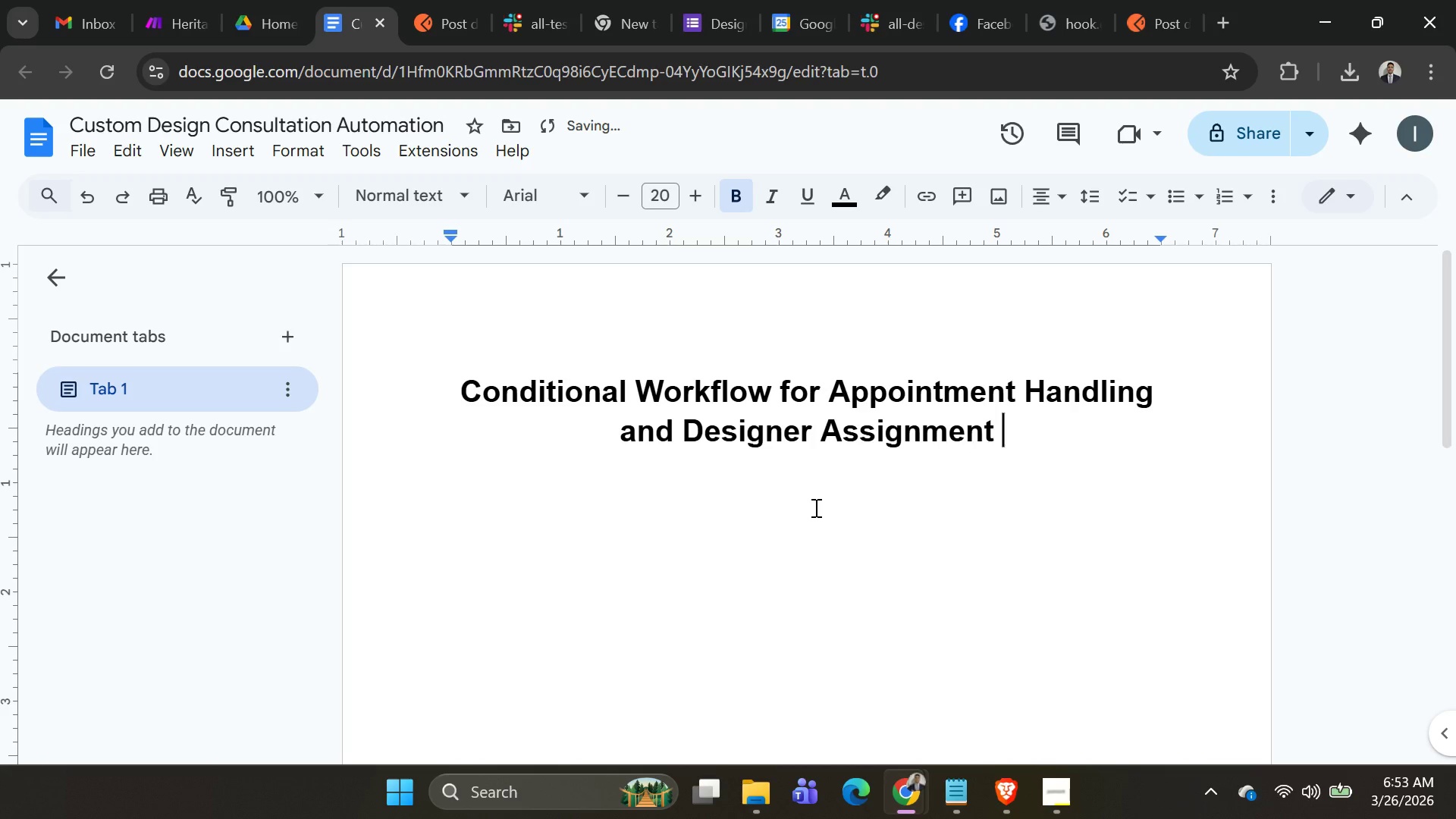 
left_click([824, 504])
 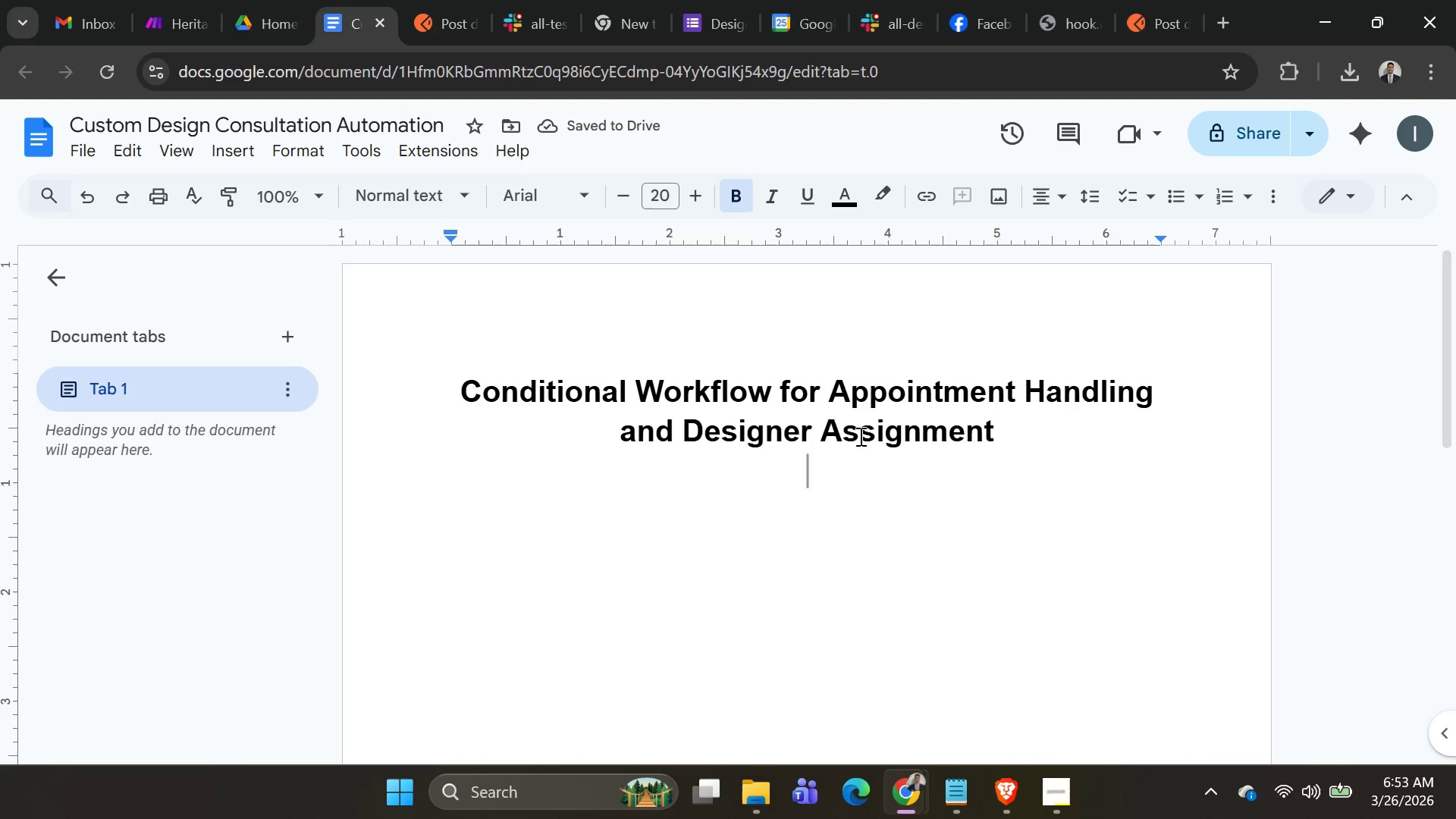 
key(Shift+Enter)
 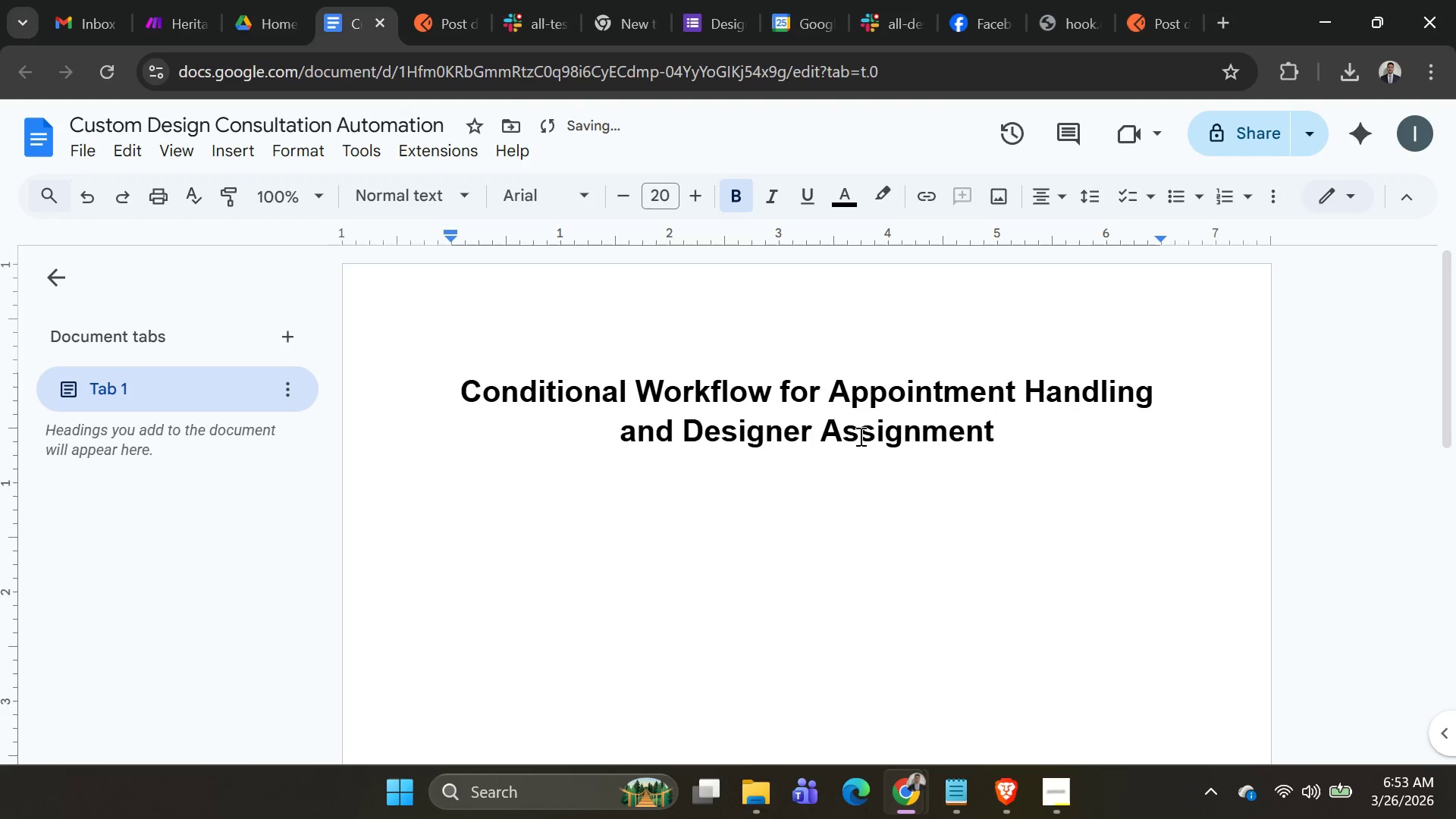 
key(Backspace)
 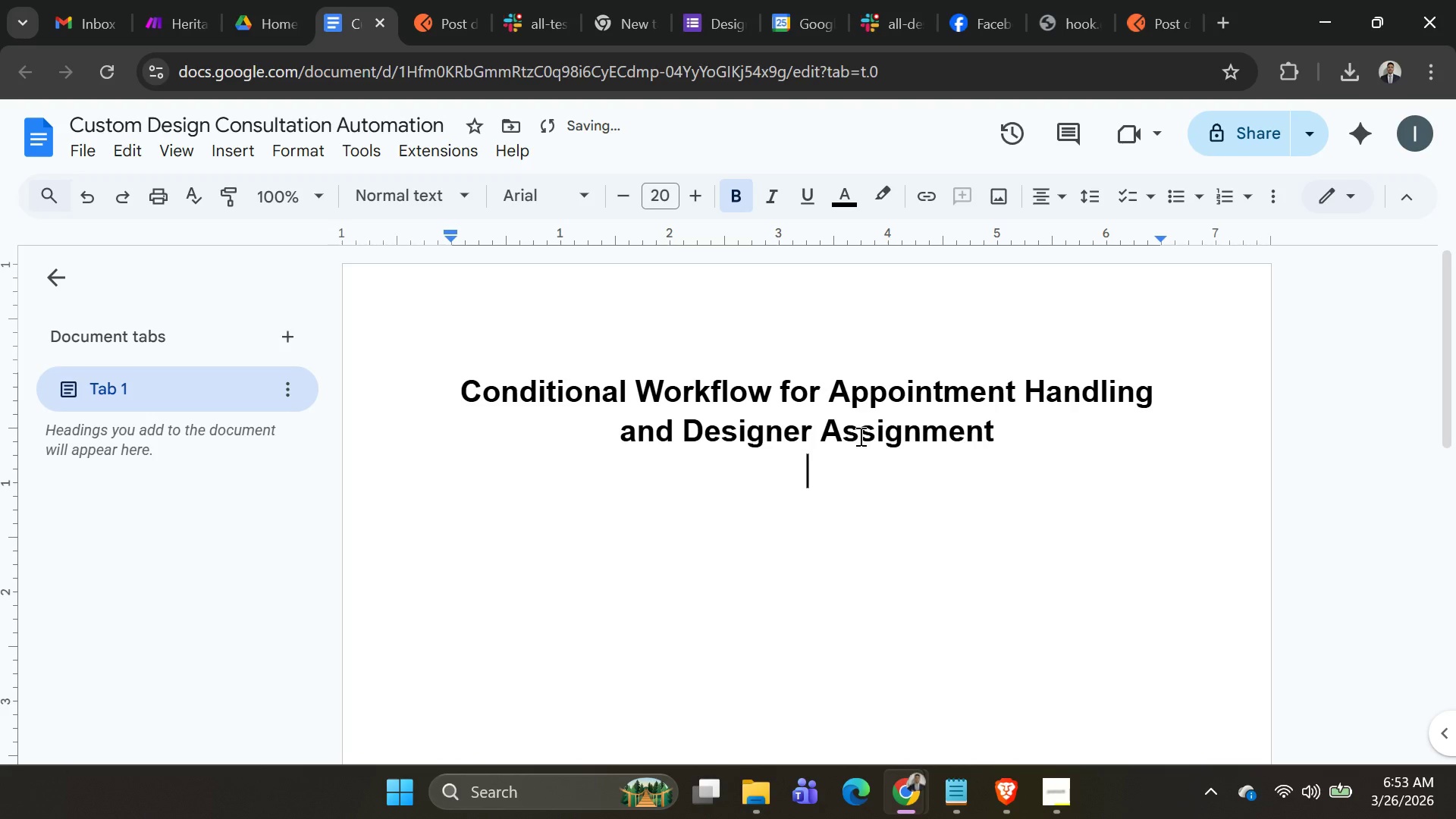 
key(Backspace)
 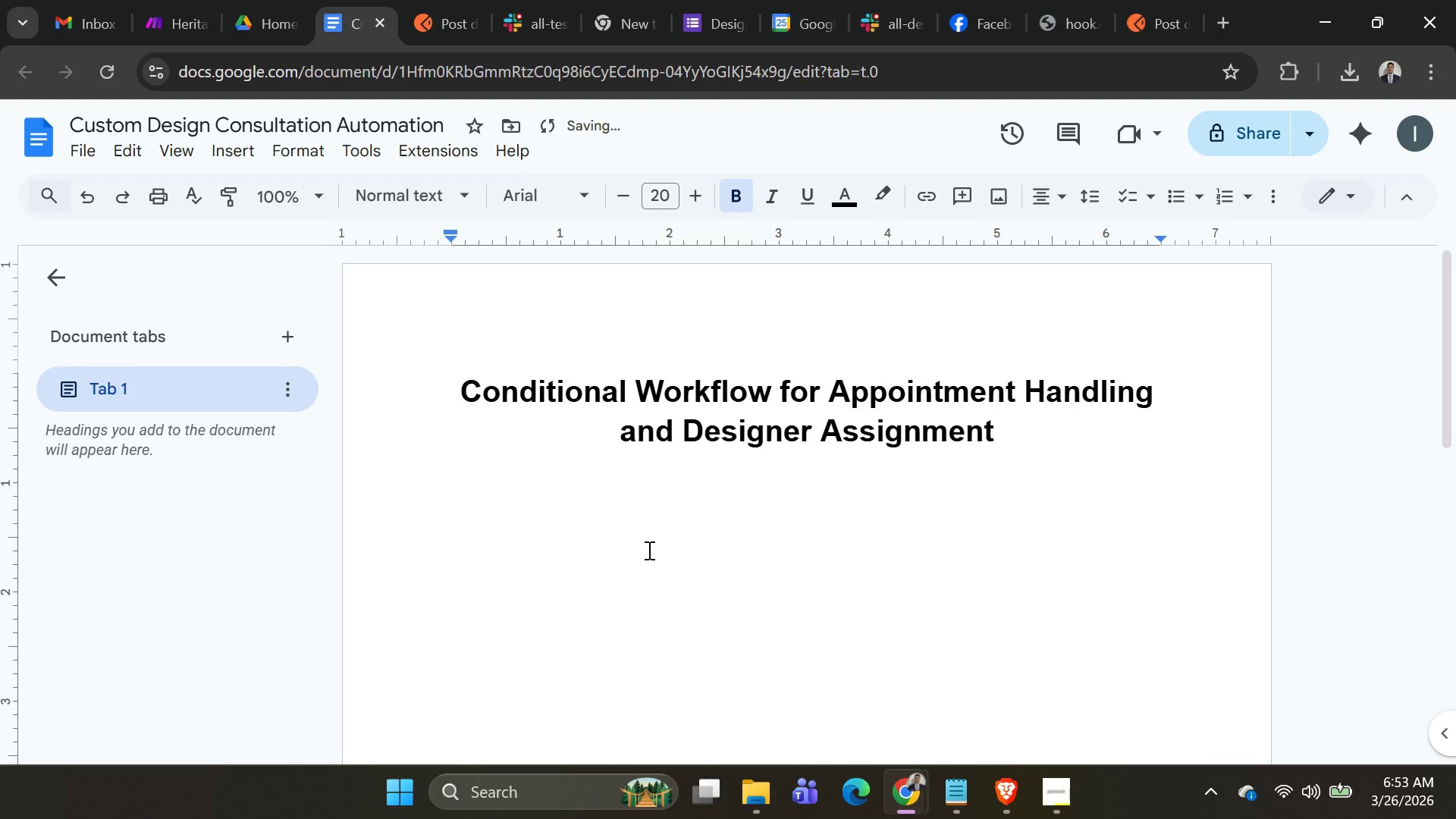 
double_click([453, 579])
 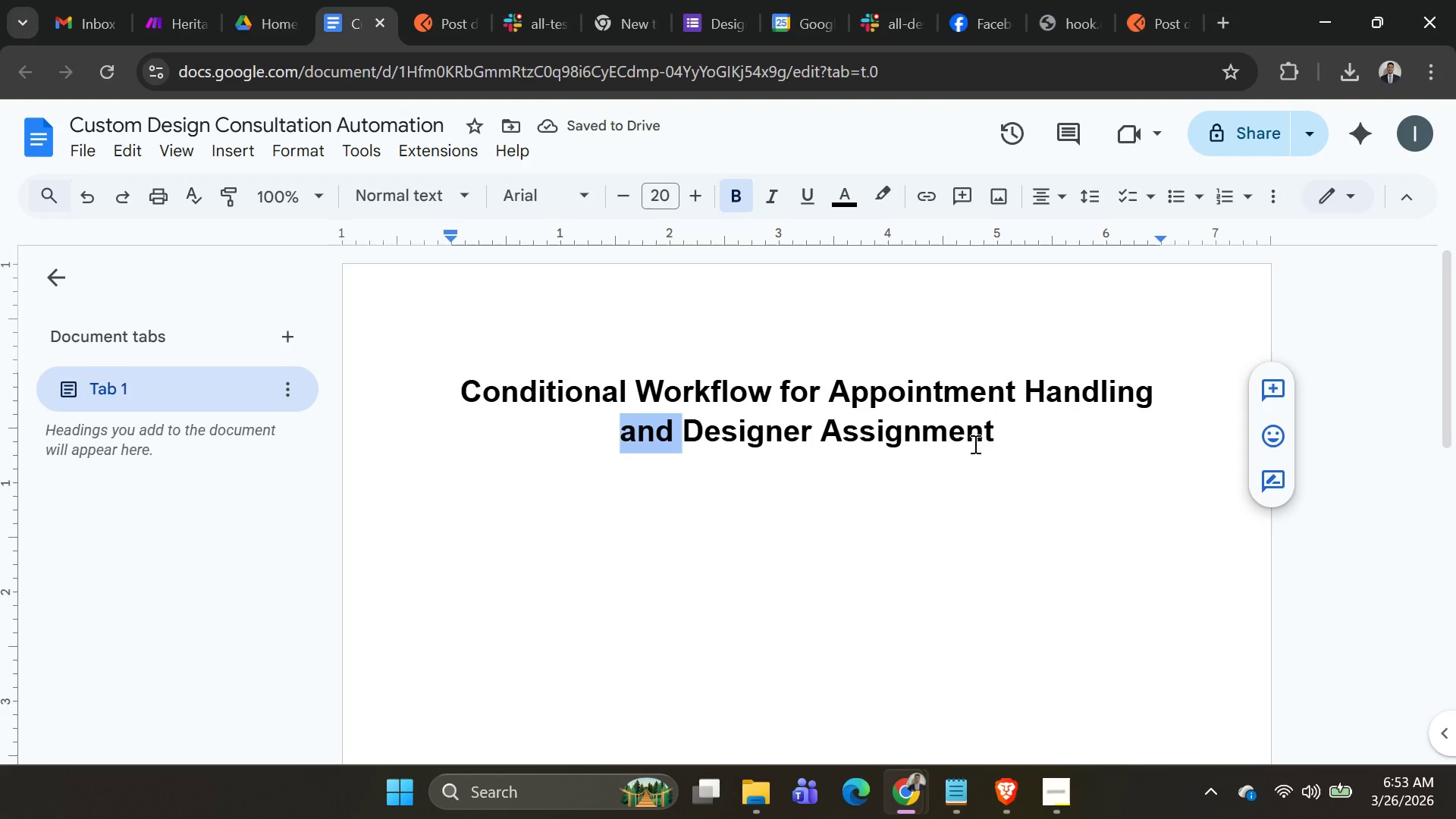 
left_click([1038, 419])
 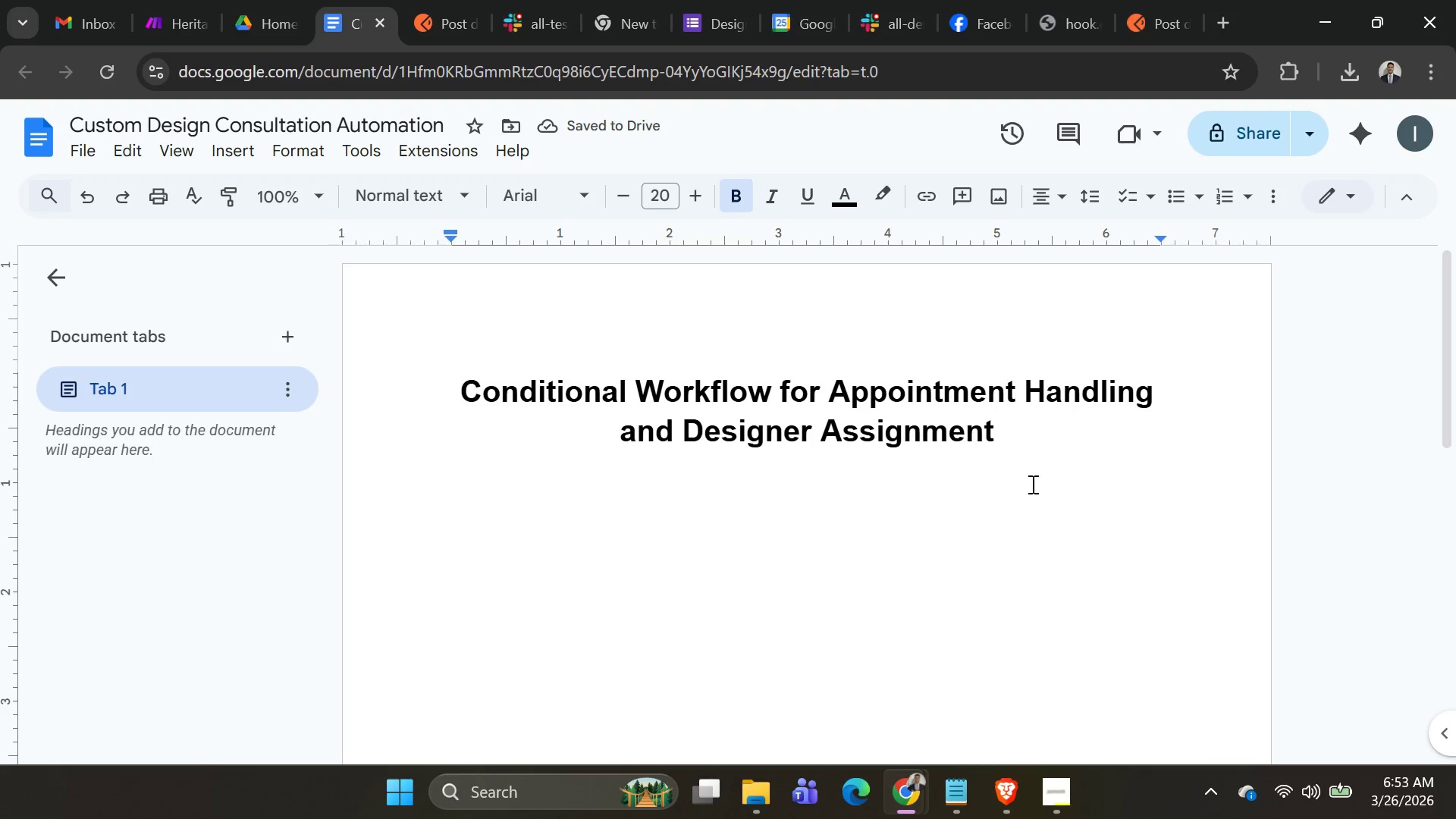 
left_click([1031, 484])
 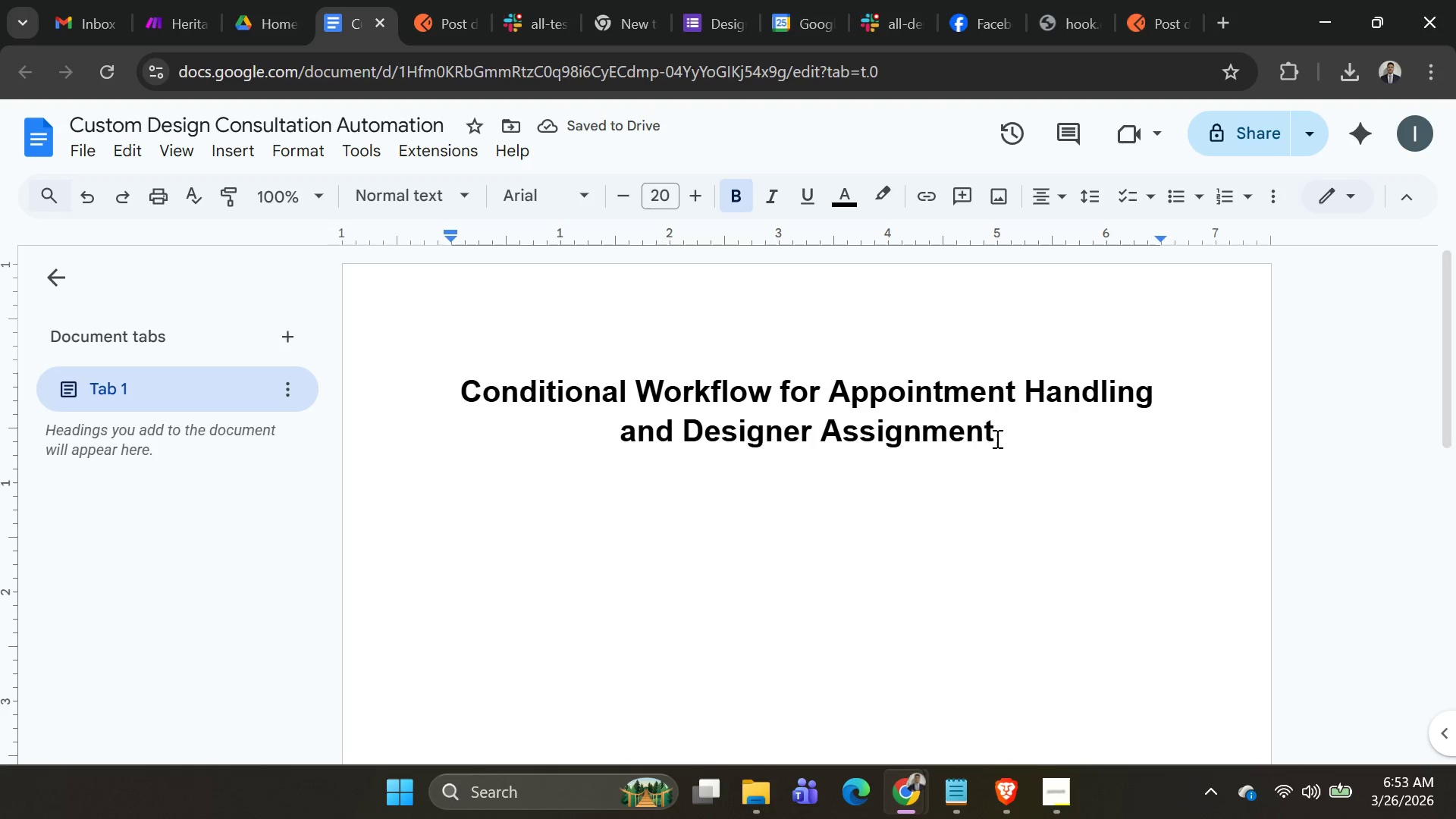 
left_click([998, 435])
 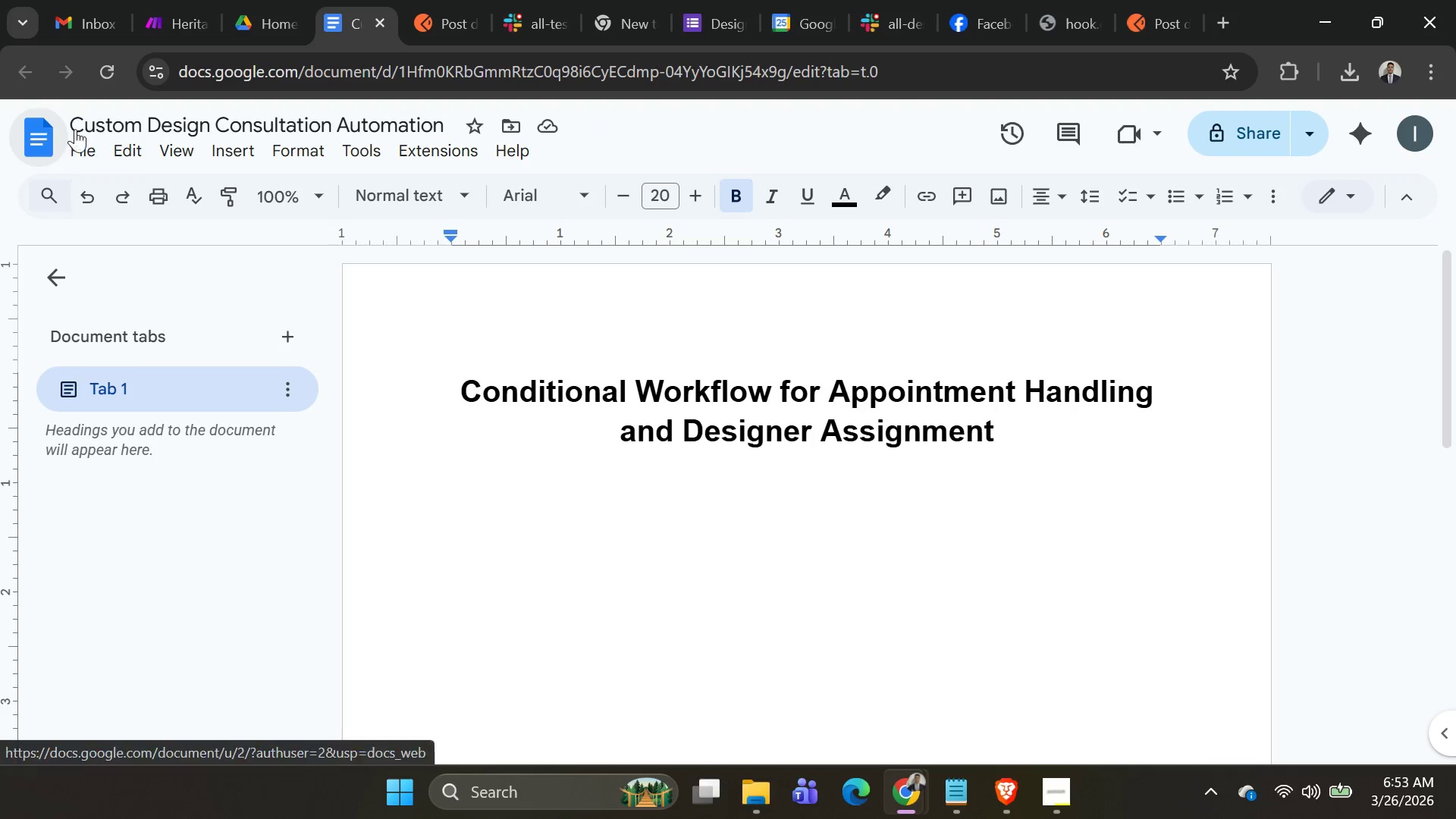 
left_click([657, 334])
 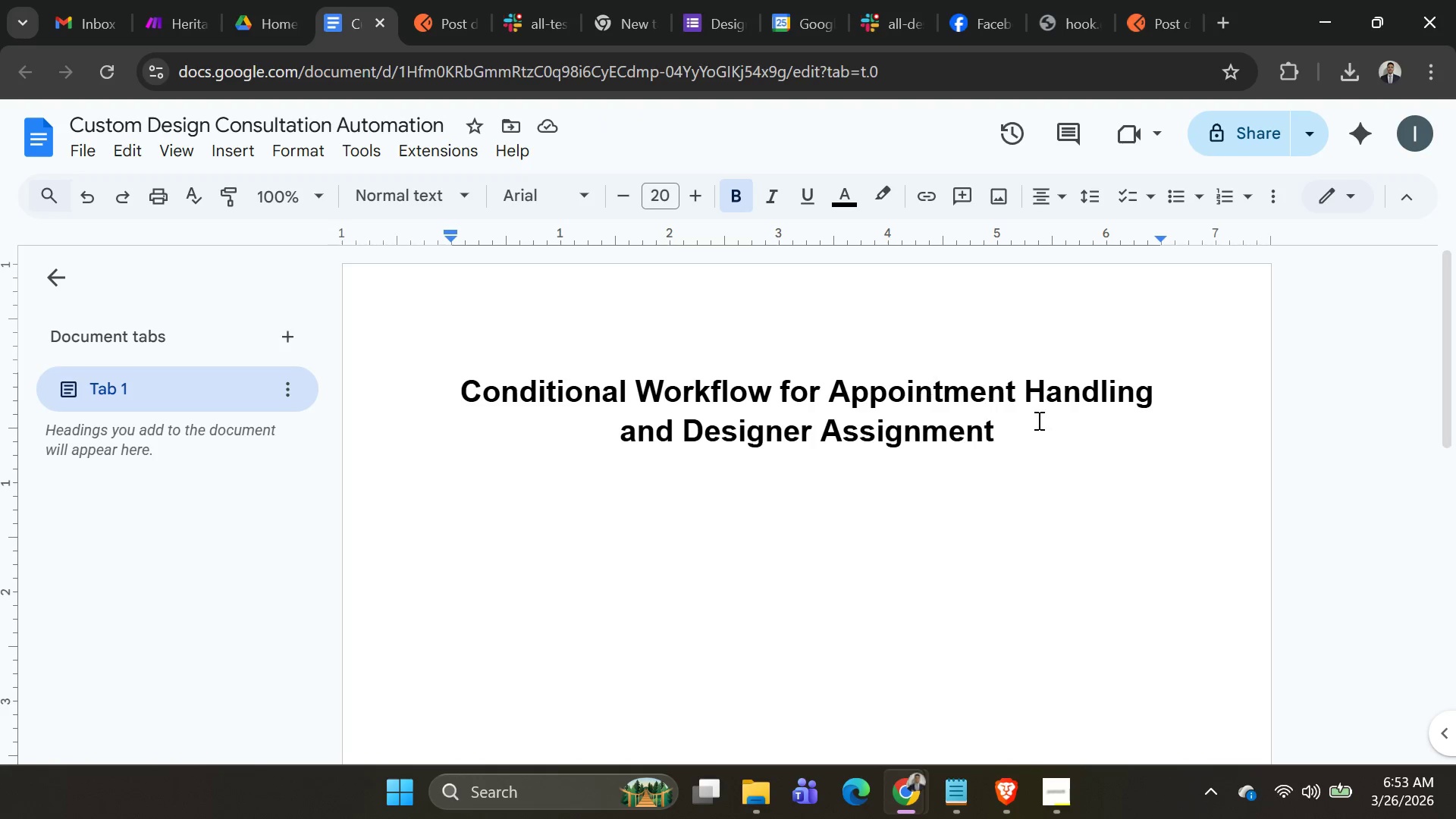 
left_click([1044, 420])
 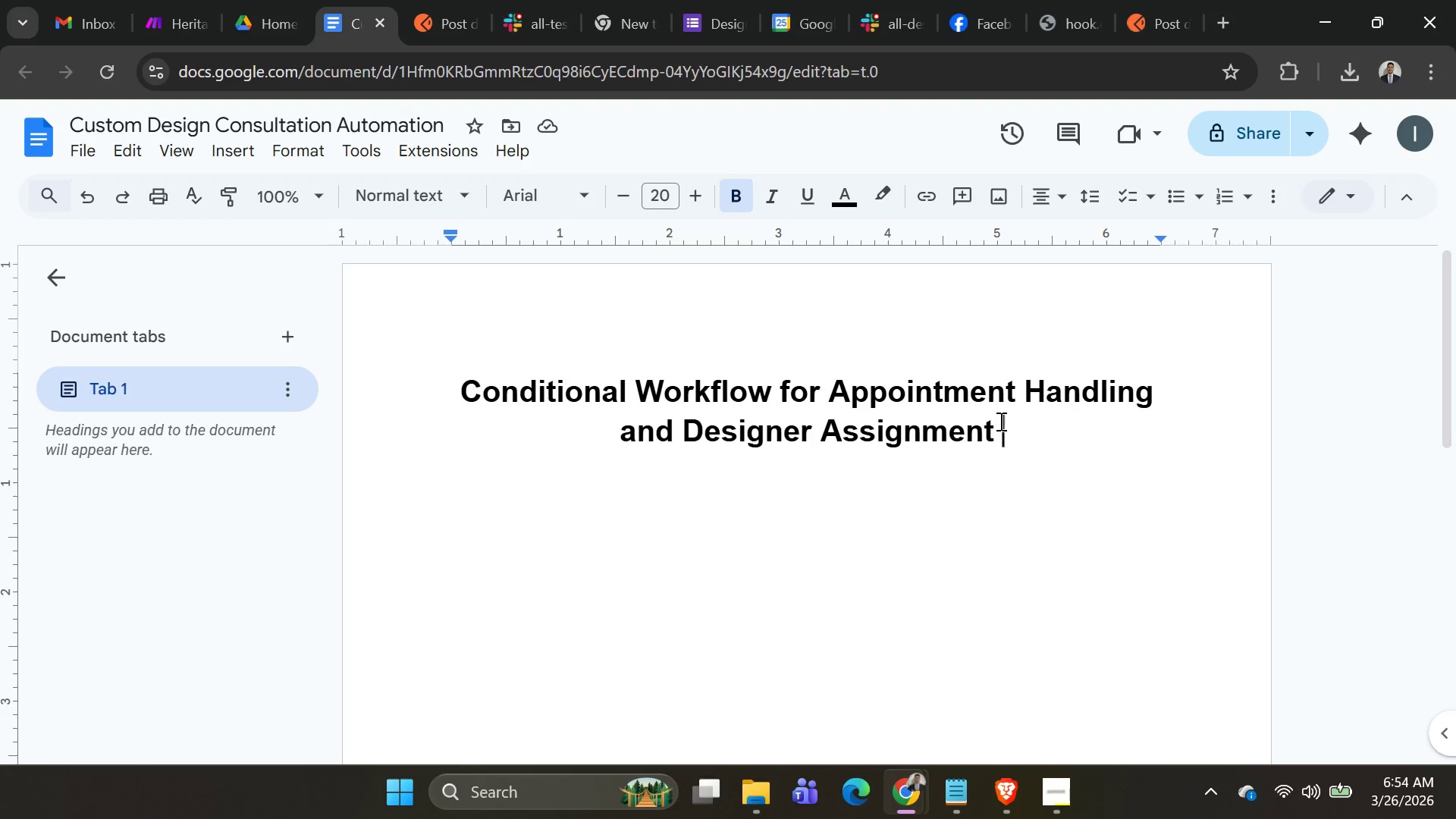 
key(Enter)
 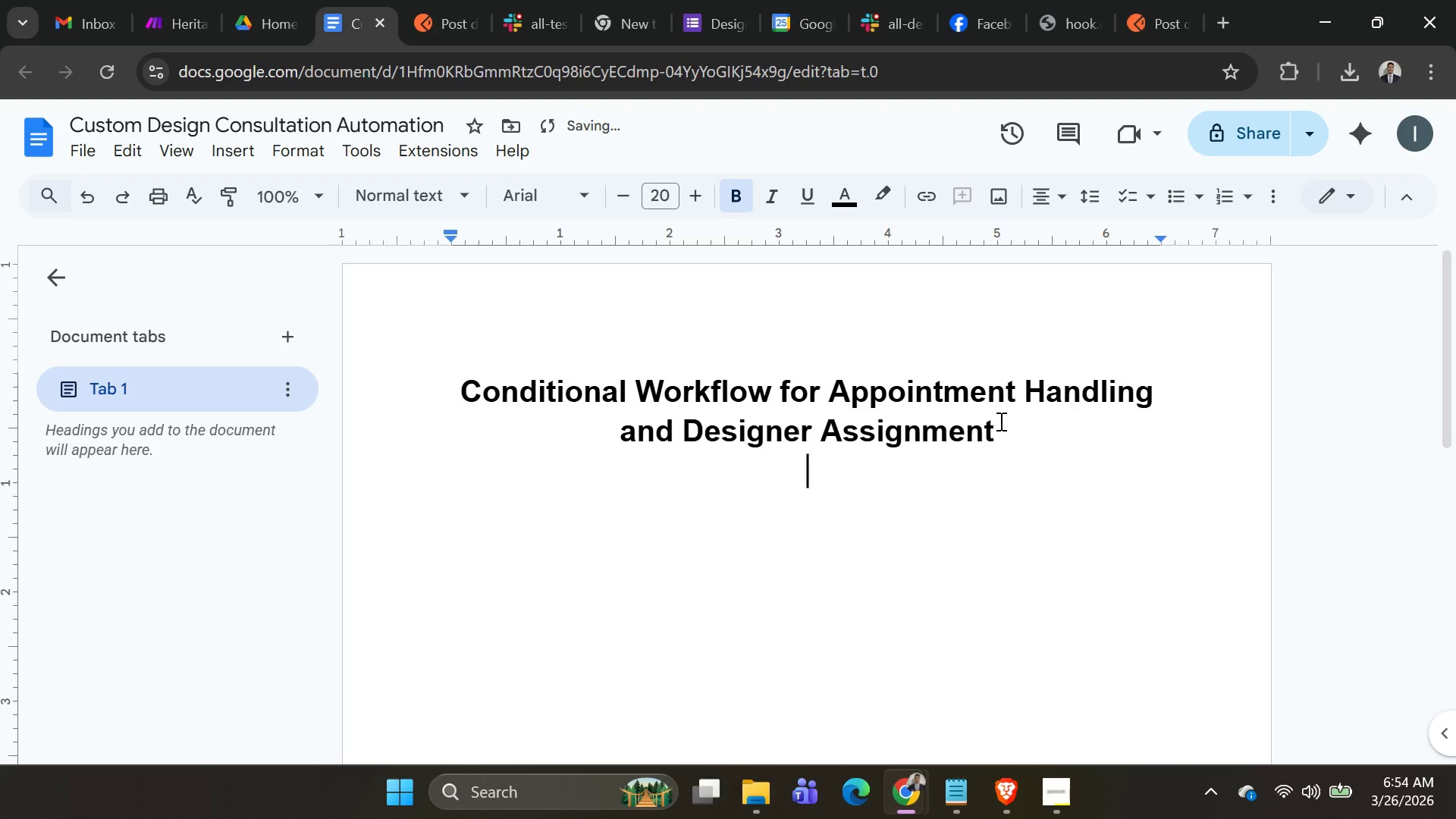 
key(Enter)
 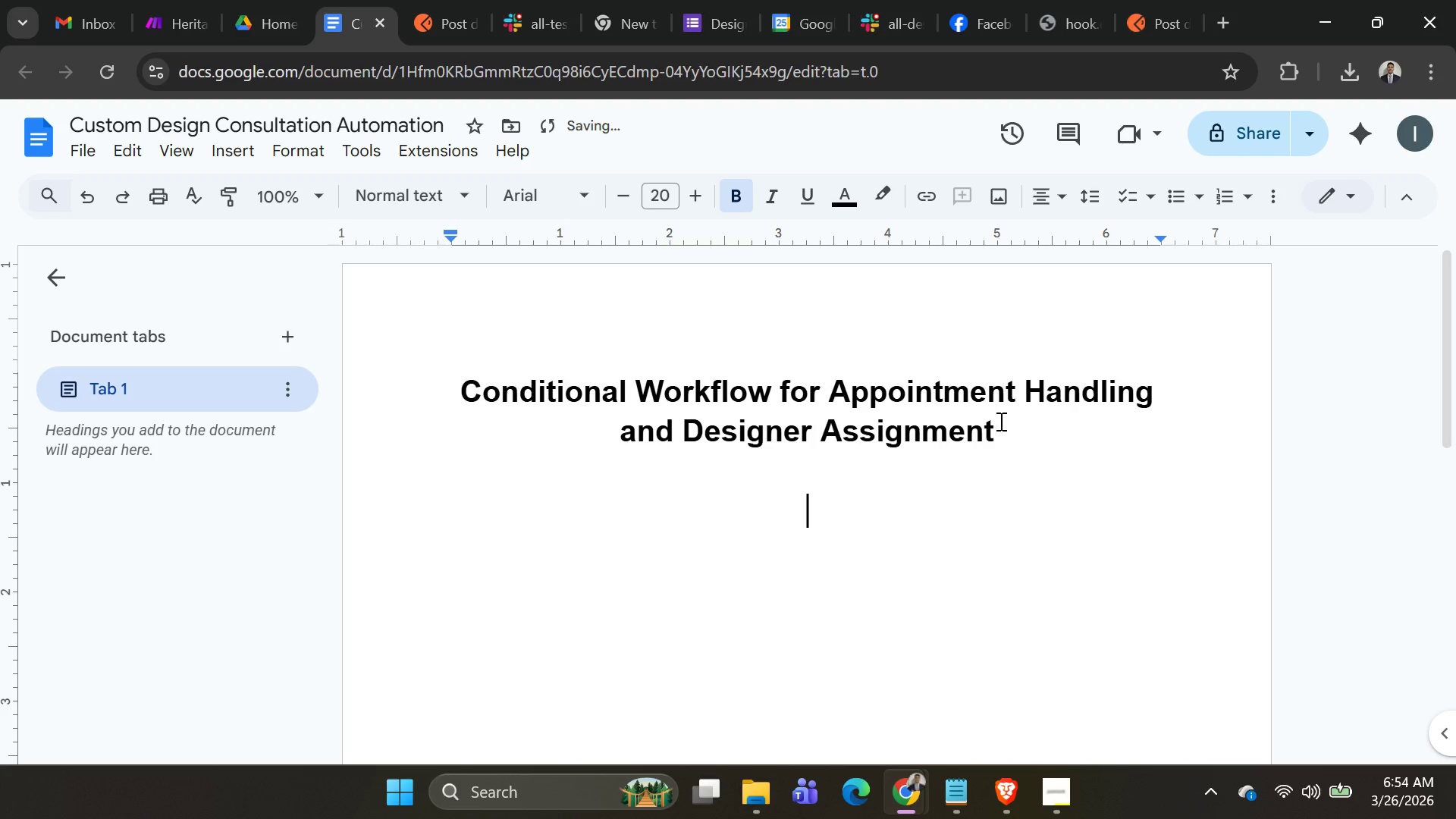 
key(Enter)
 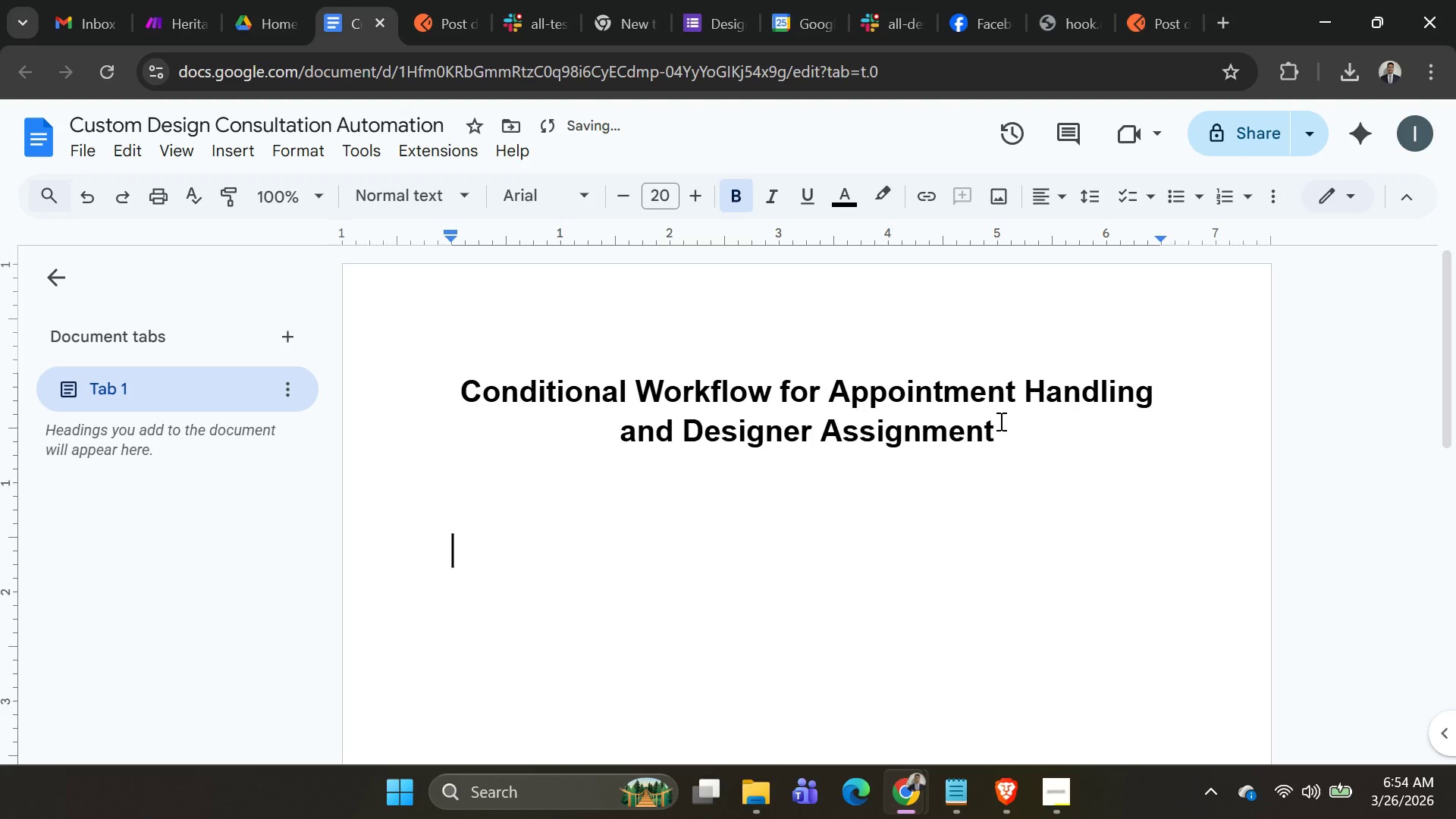 
key(Backspace)
 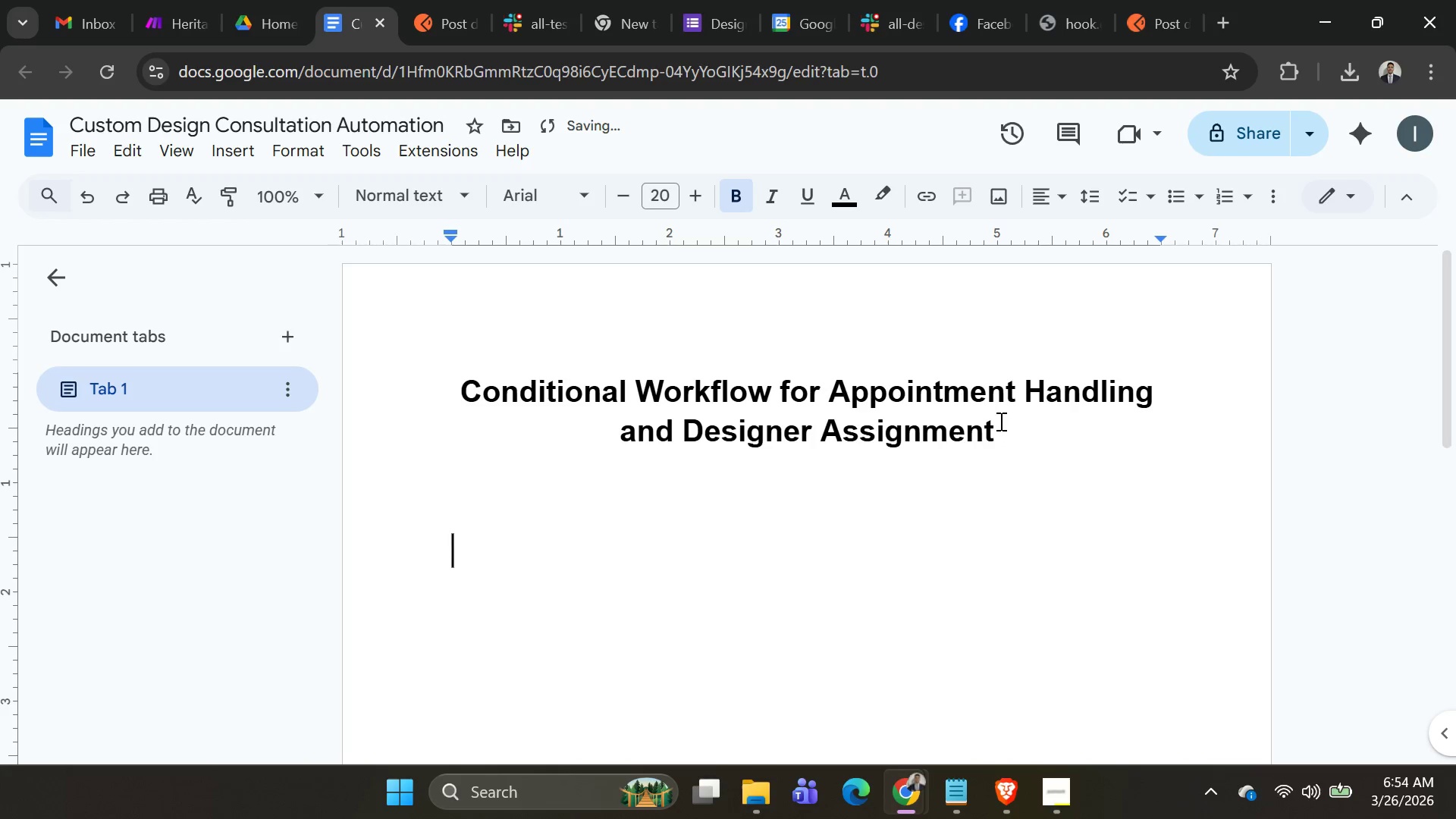 
key(Backspace)
 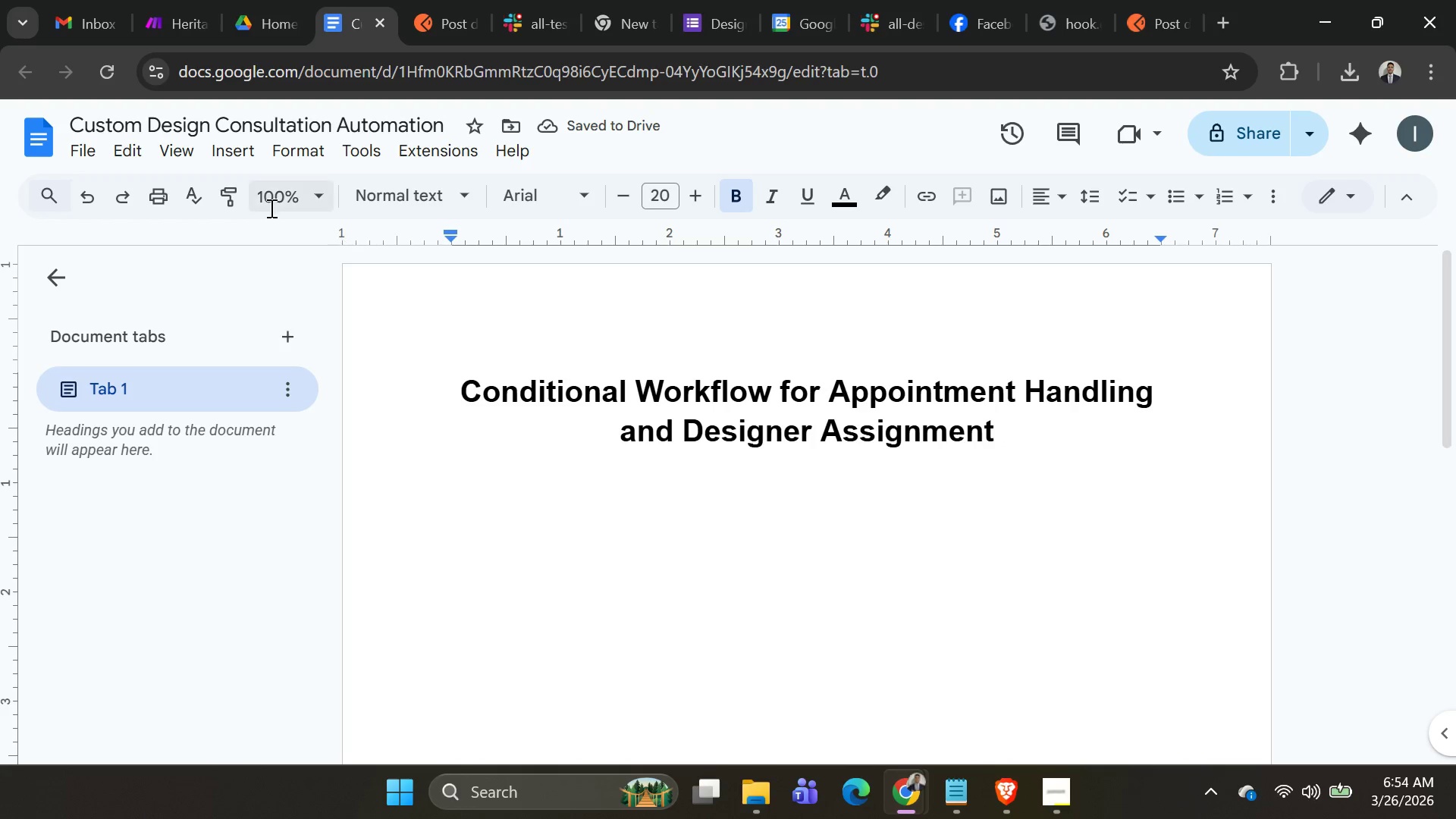 
mouse_move([502, 15])
 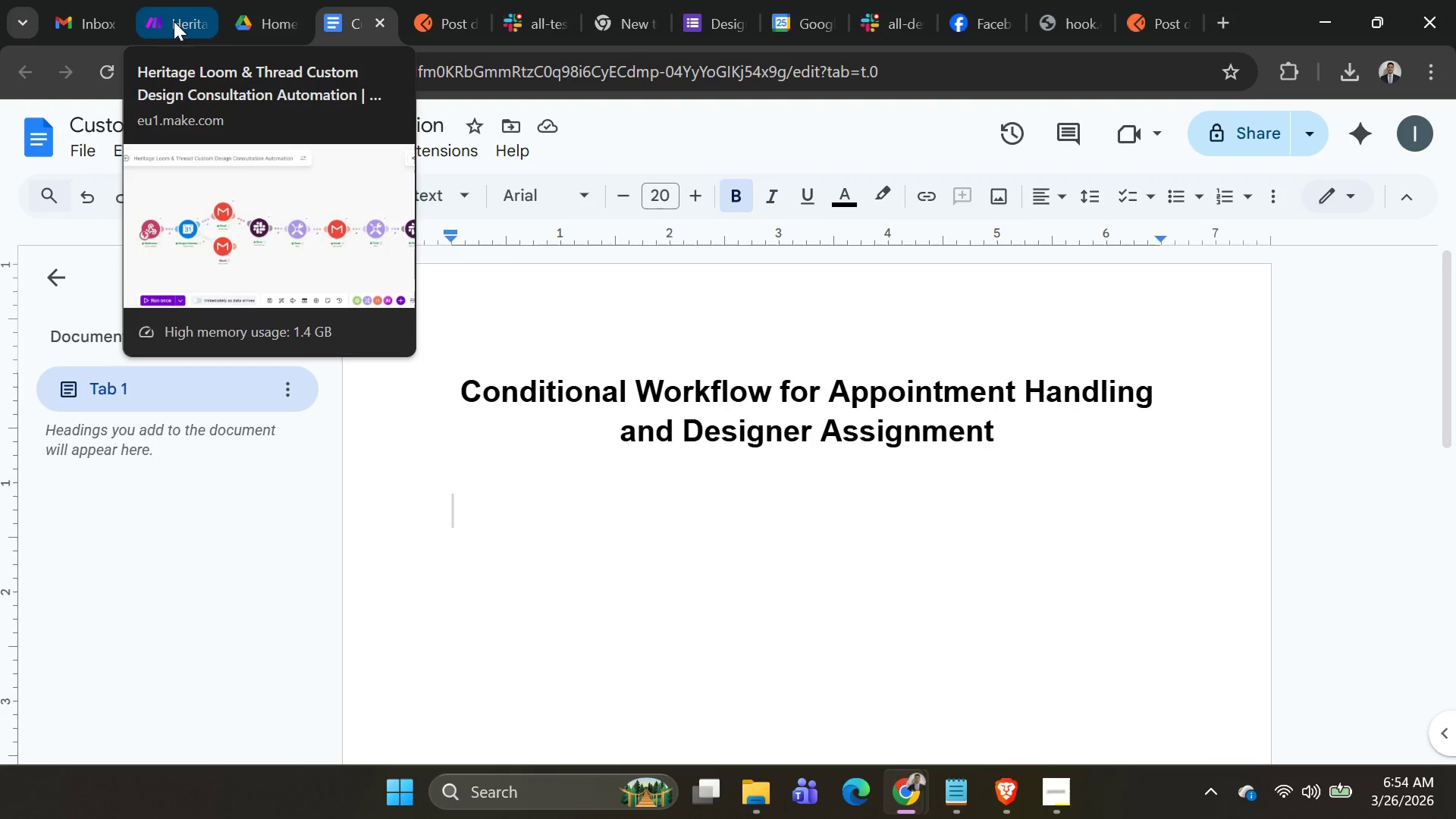 
left_click([174, 21])
 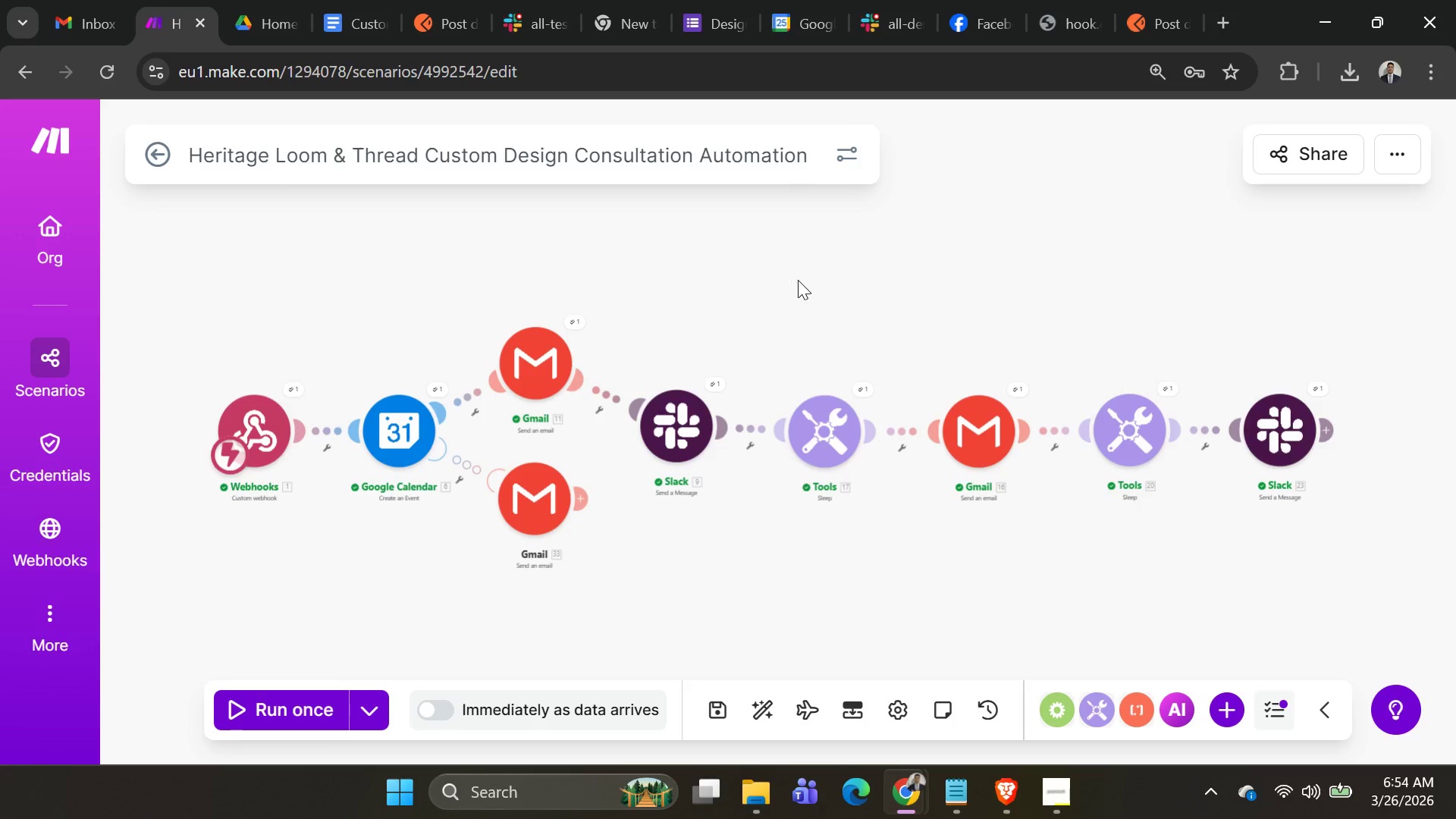 
left_click_drag(start_coordinate=[779, 309], to_coordinate=[827, 270])
 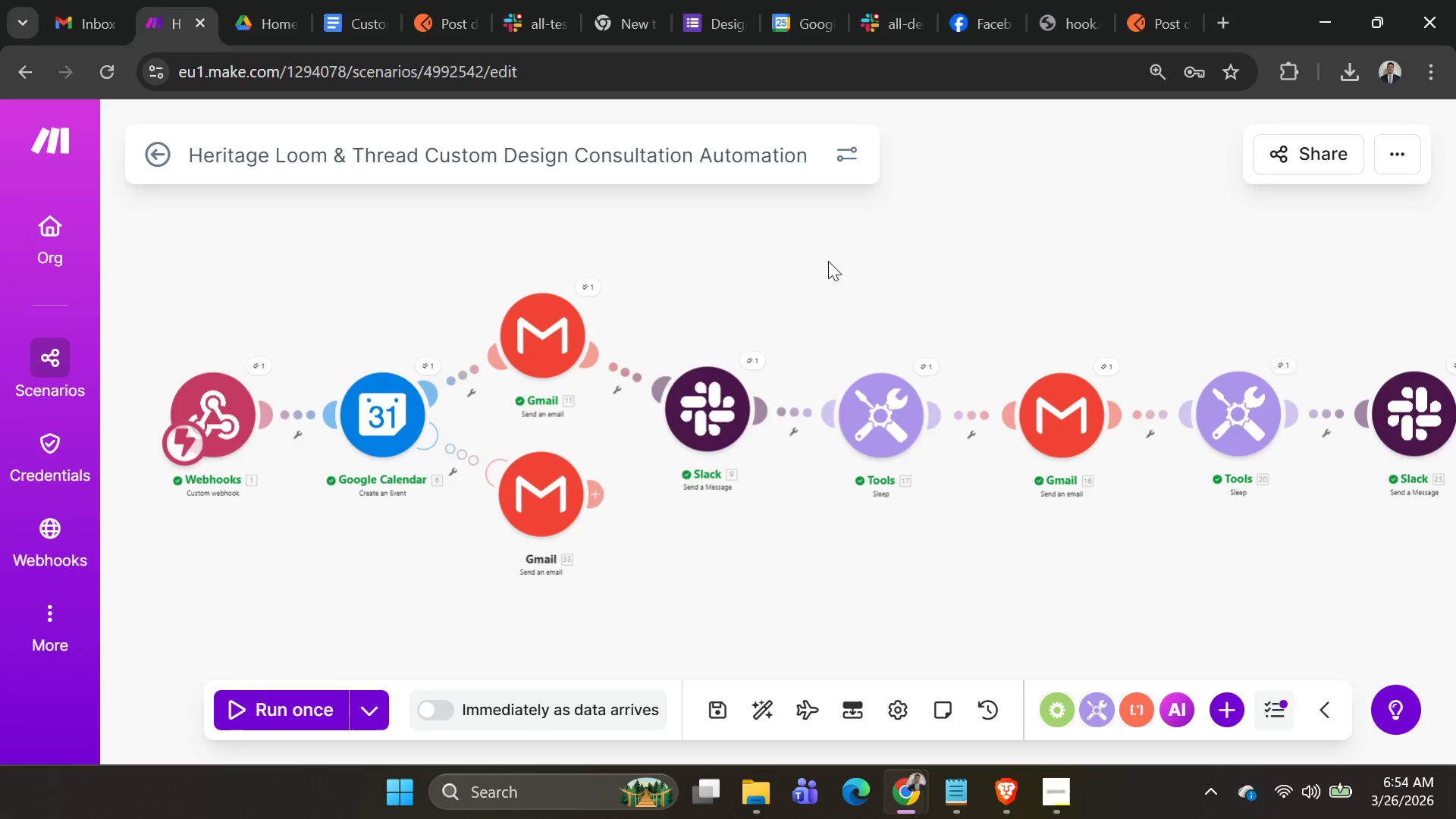 
scroll: coordinate [828, 261], scroll_direction: up, amount: 1.0
 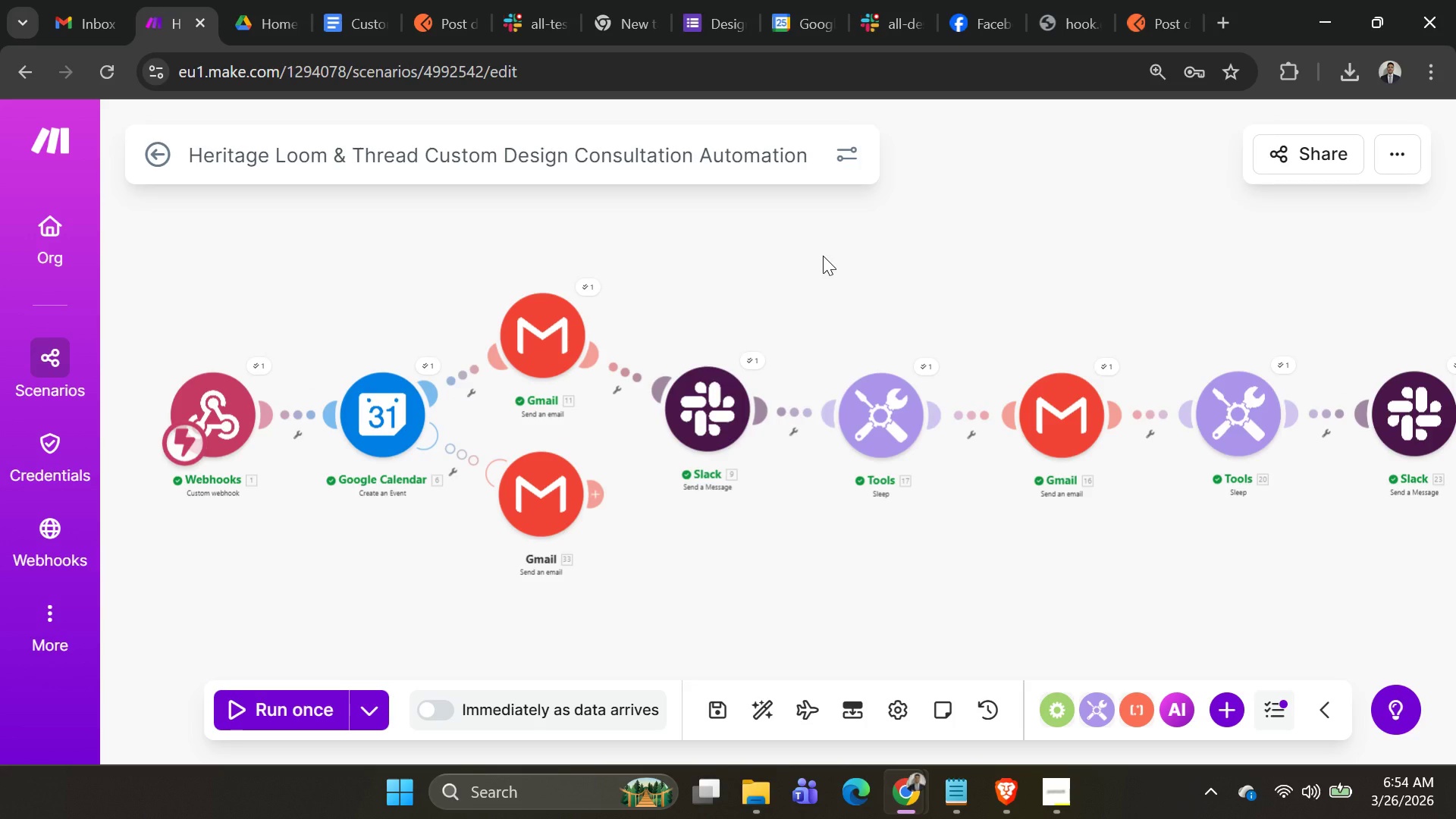 
scroll: coordinate [823, 256], scroll_direction: down, amount: 1.0
 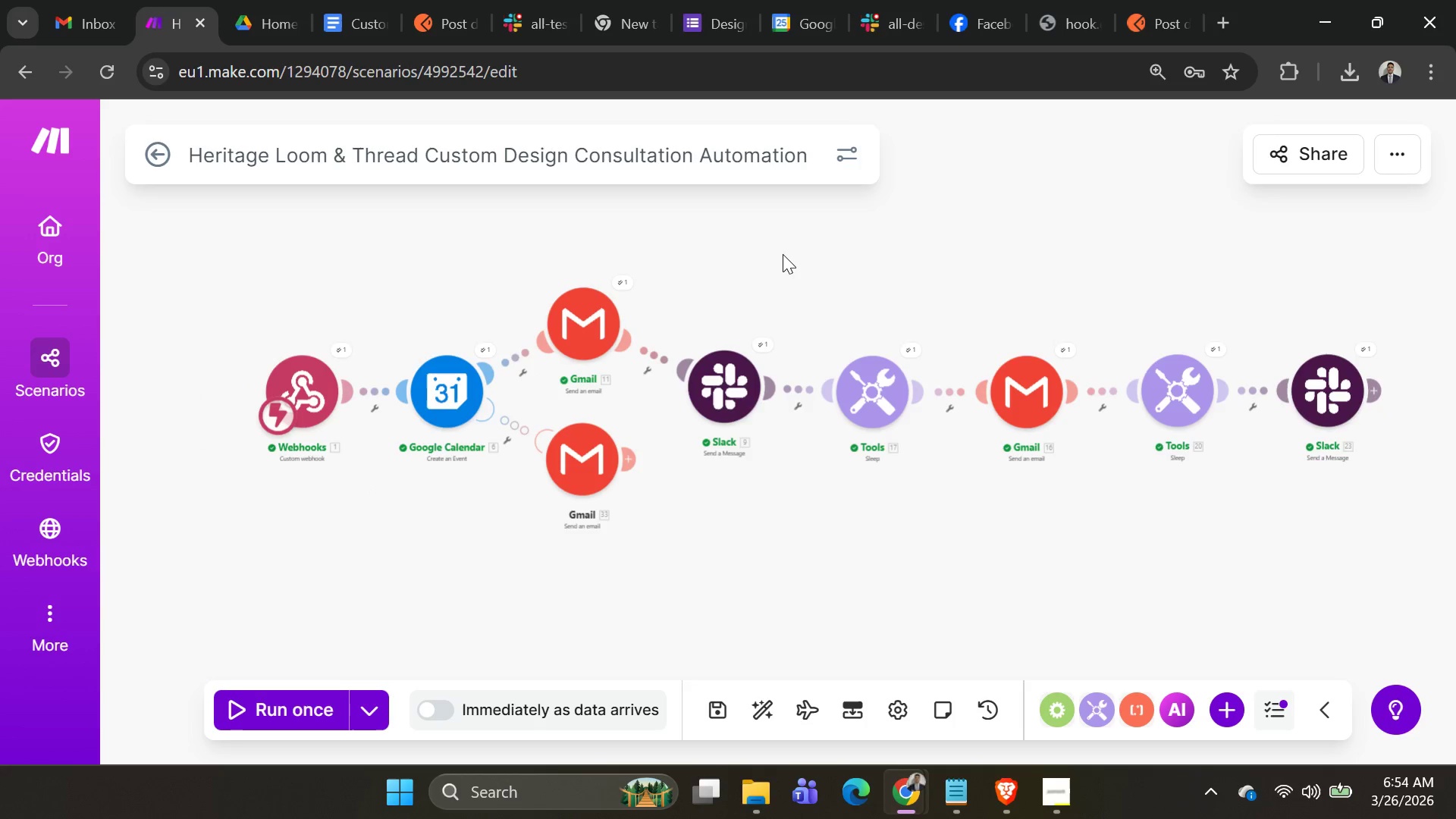 
key(PrintScreen)
 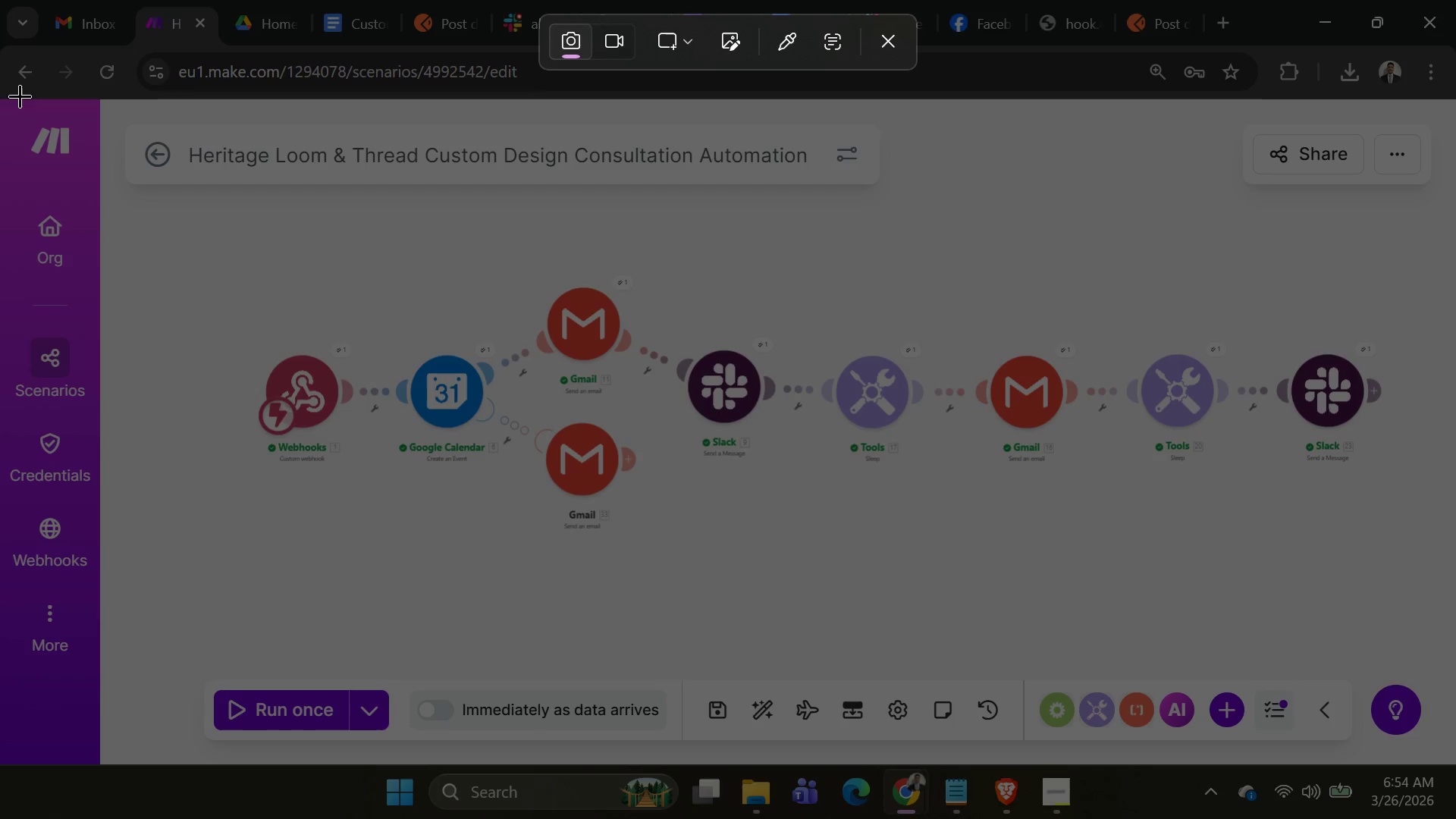 
left_click_drag(start_coordinate=[0, 83], to_coordinate=[1449, 766])
 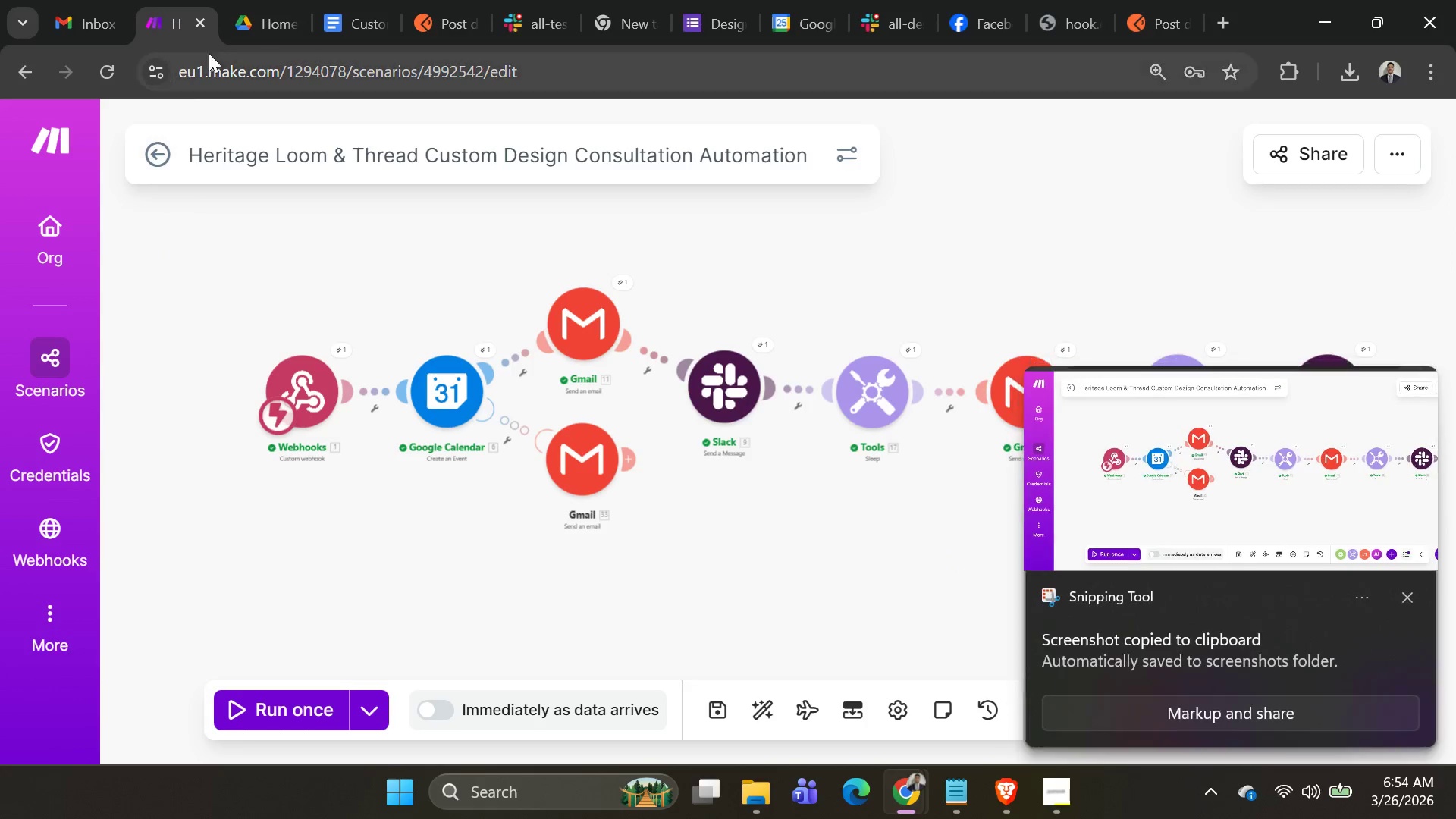 
left_click([249, 32])
 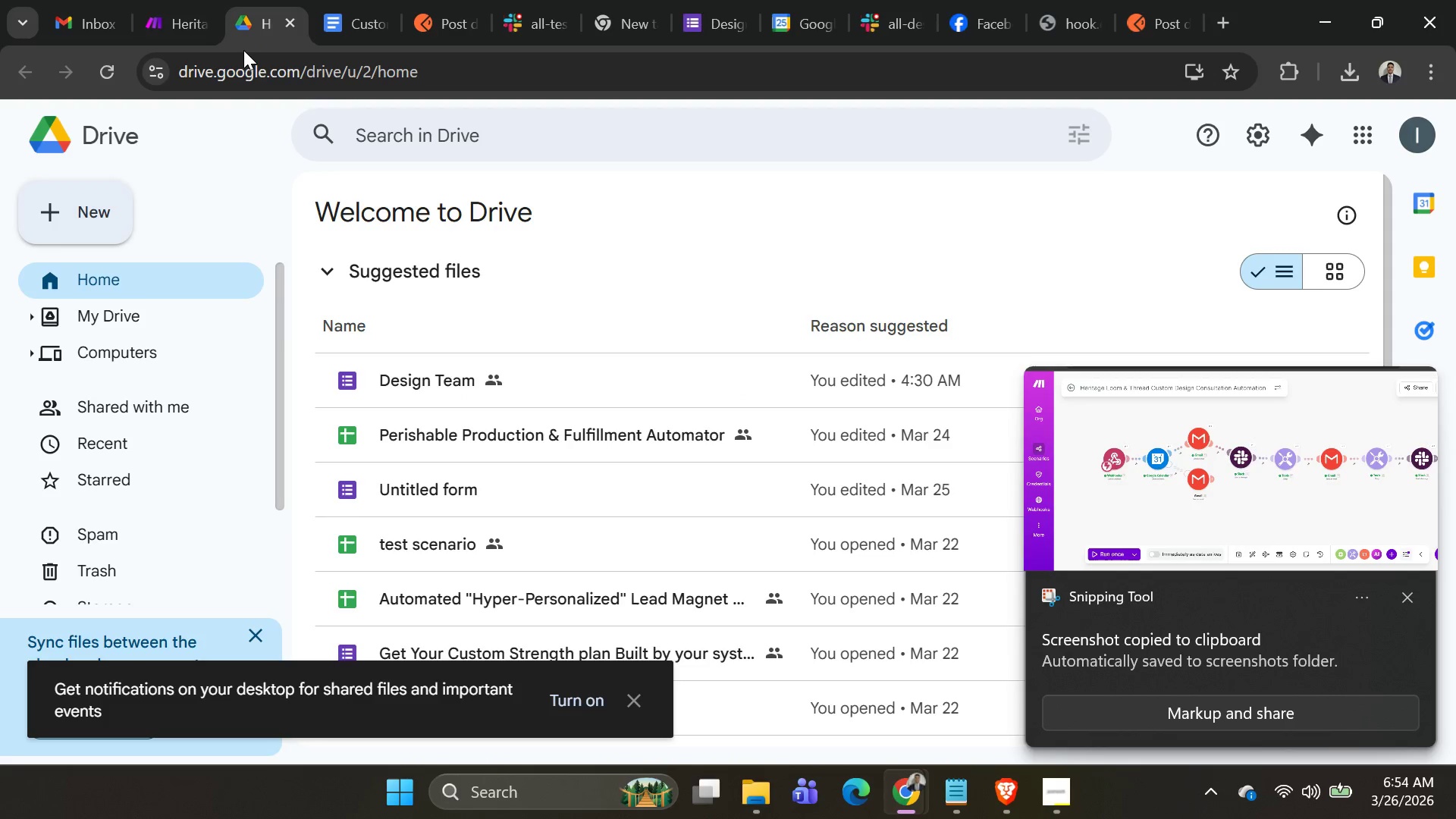 
left_click([346, 26])
 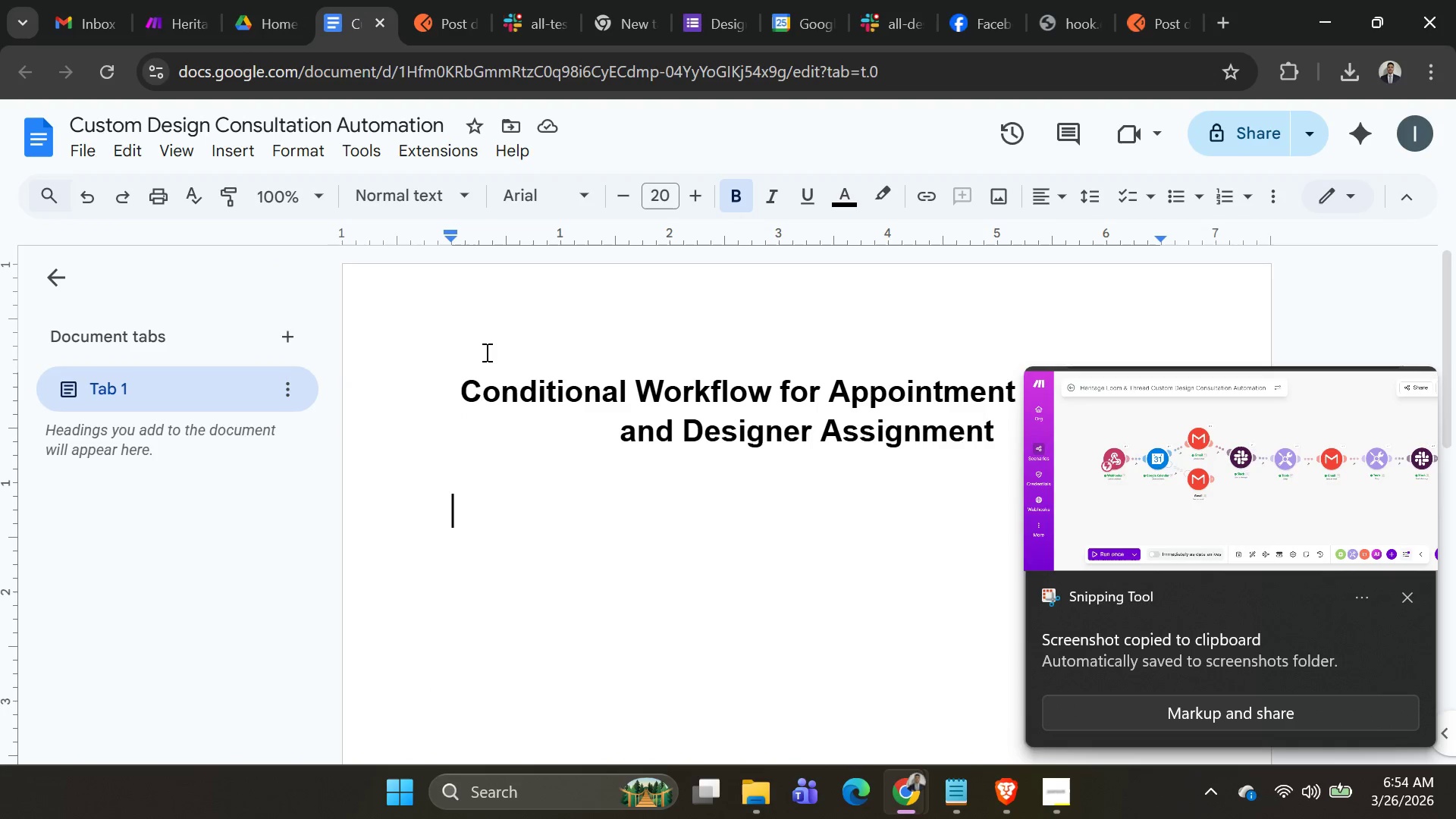 
key(Control+ControlLeft)
 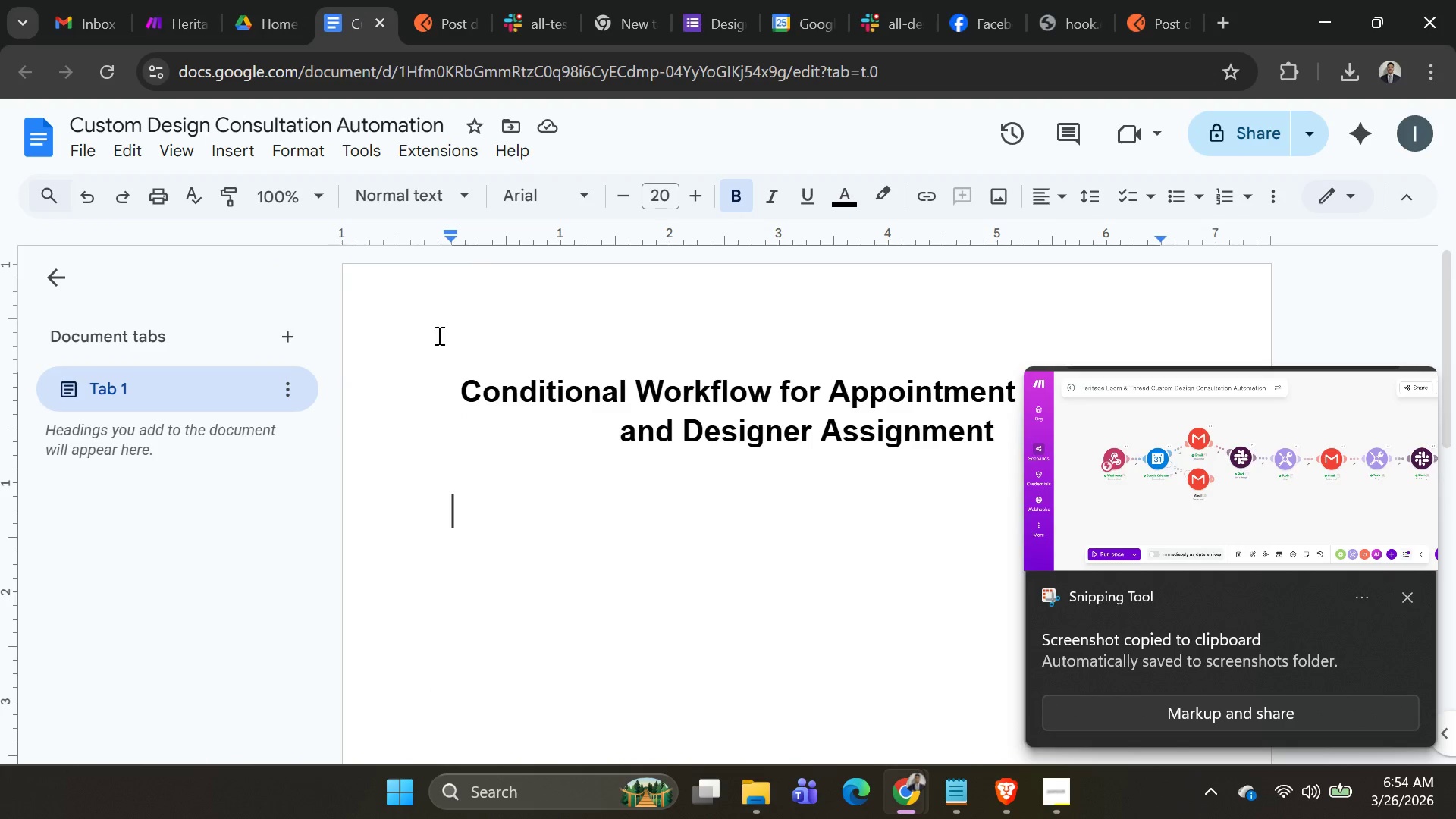 
key(Control+V)
 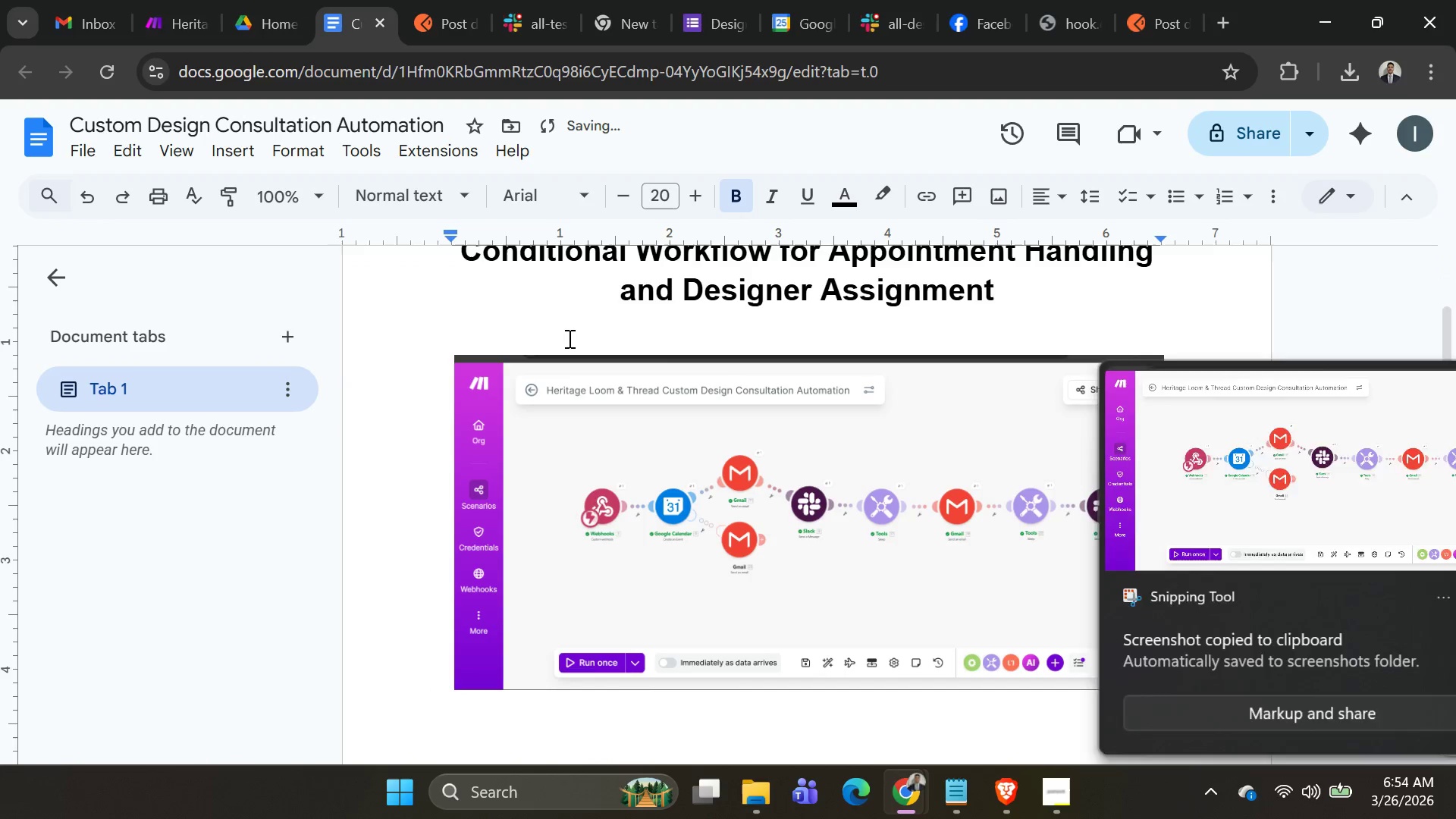 
scroll: coordinate [690, 350], scroll_direction: down, amount: 1.0
 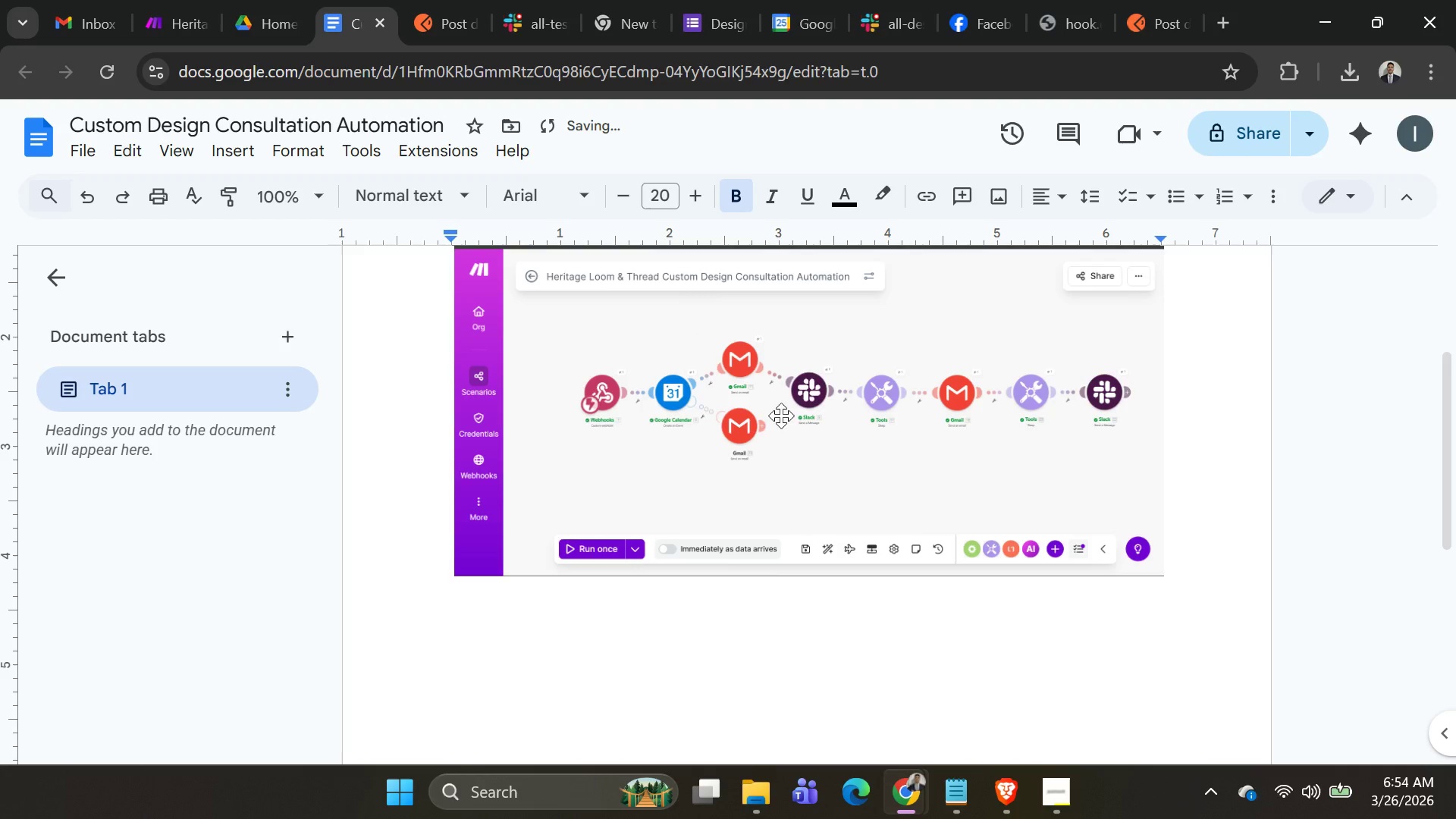 
scroll: coordinate [786, 410], scroll_direction: up, amount: 1.0
 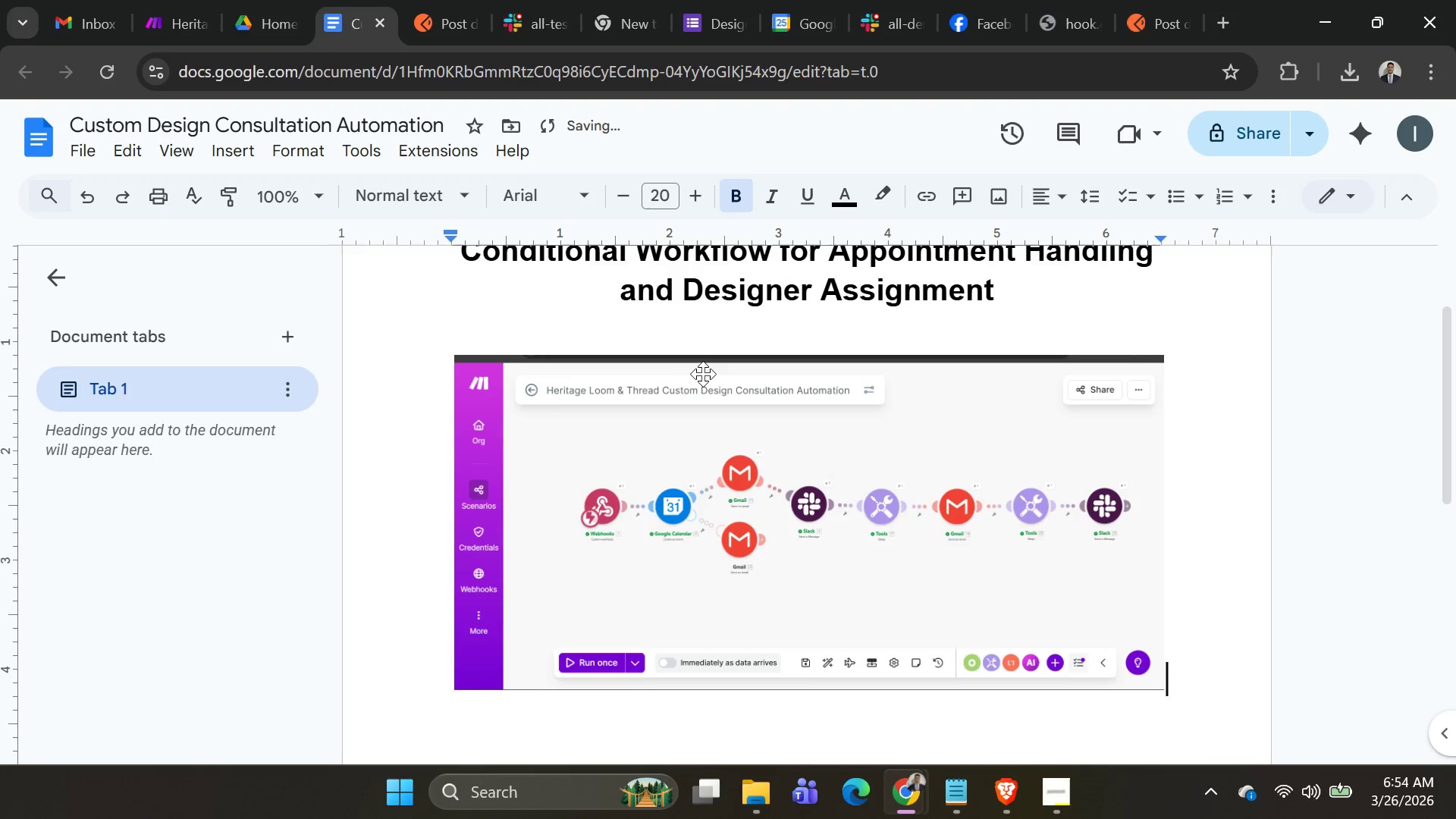 
left_click([703, 374])
 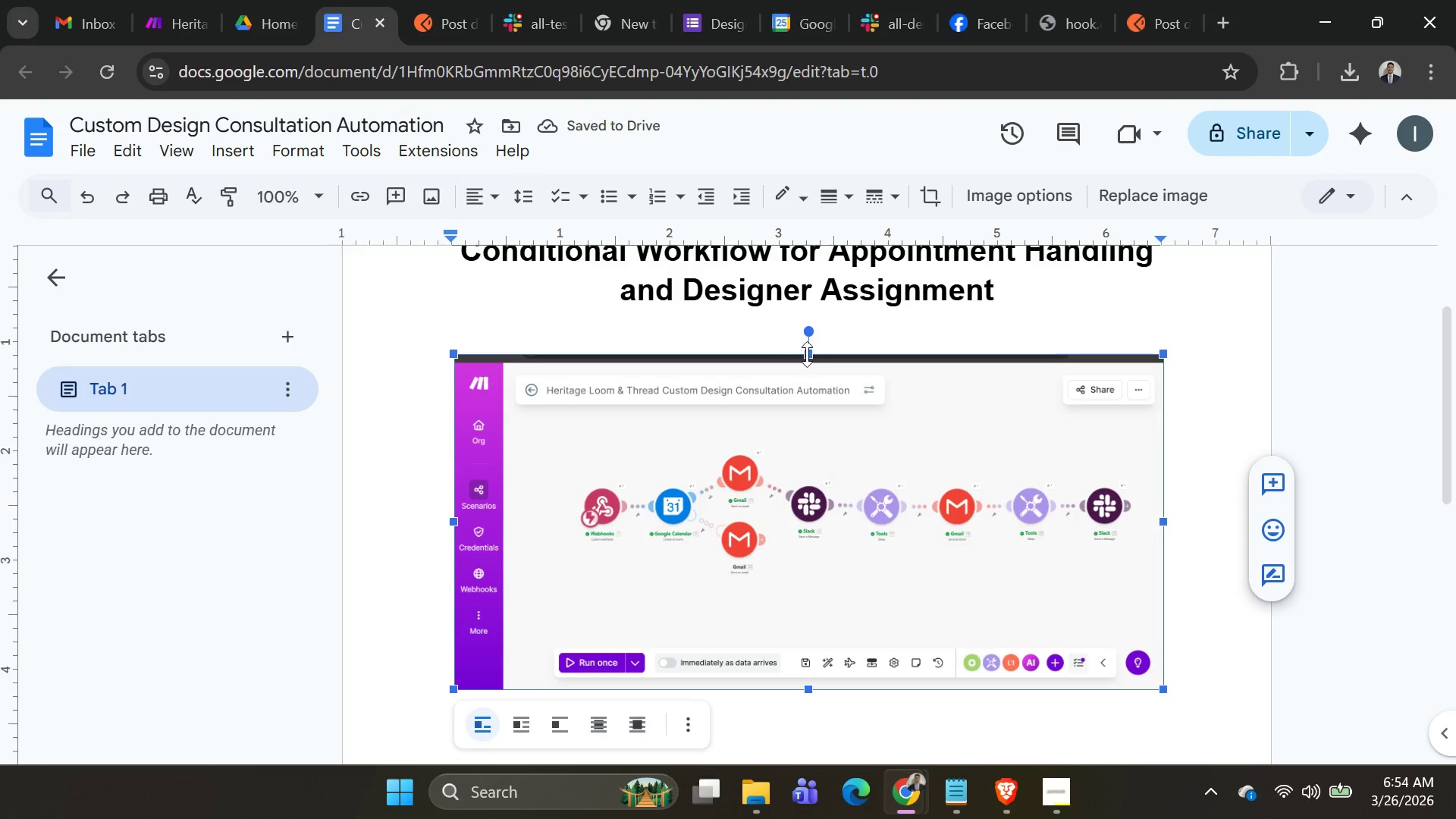 
left_click_drag(start_coordinate=[807, 354], to_coordinate=[807, 381])
 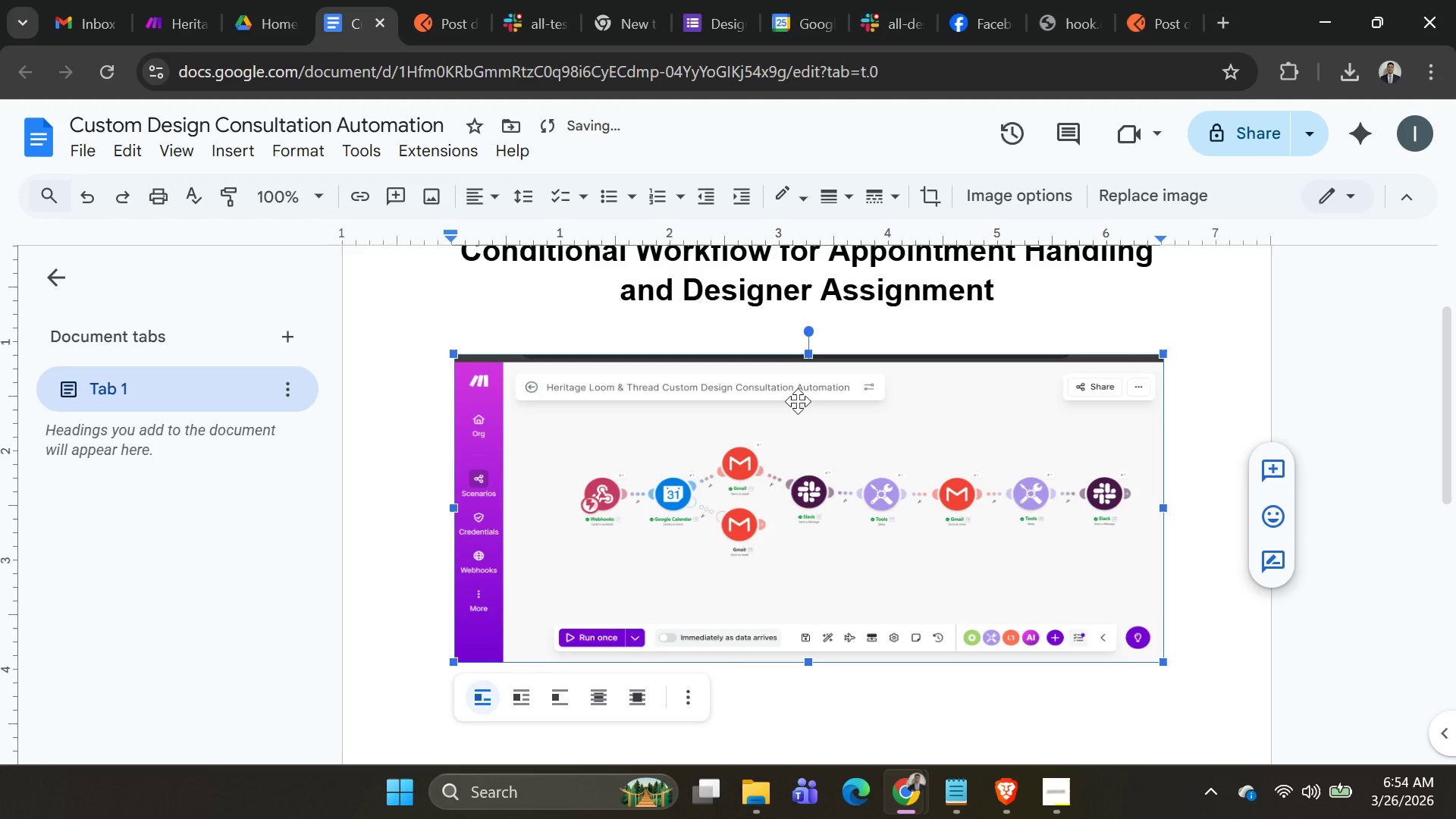 
left_click_drag(start_coordinate=[798, 401], to_coordinate=[792, 376])
 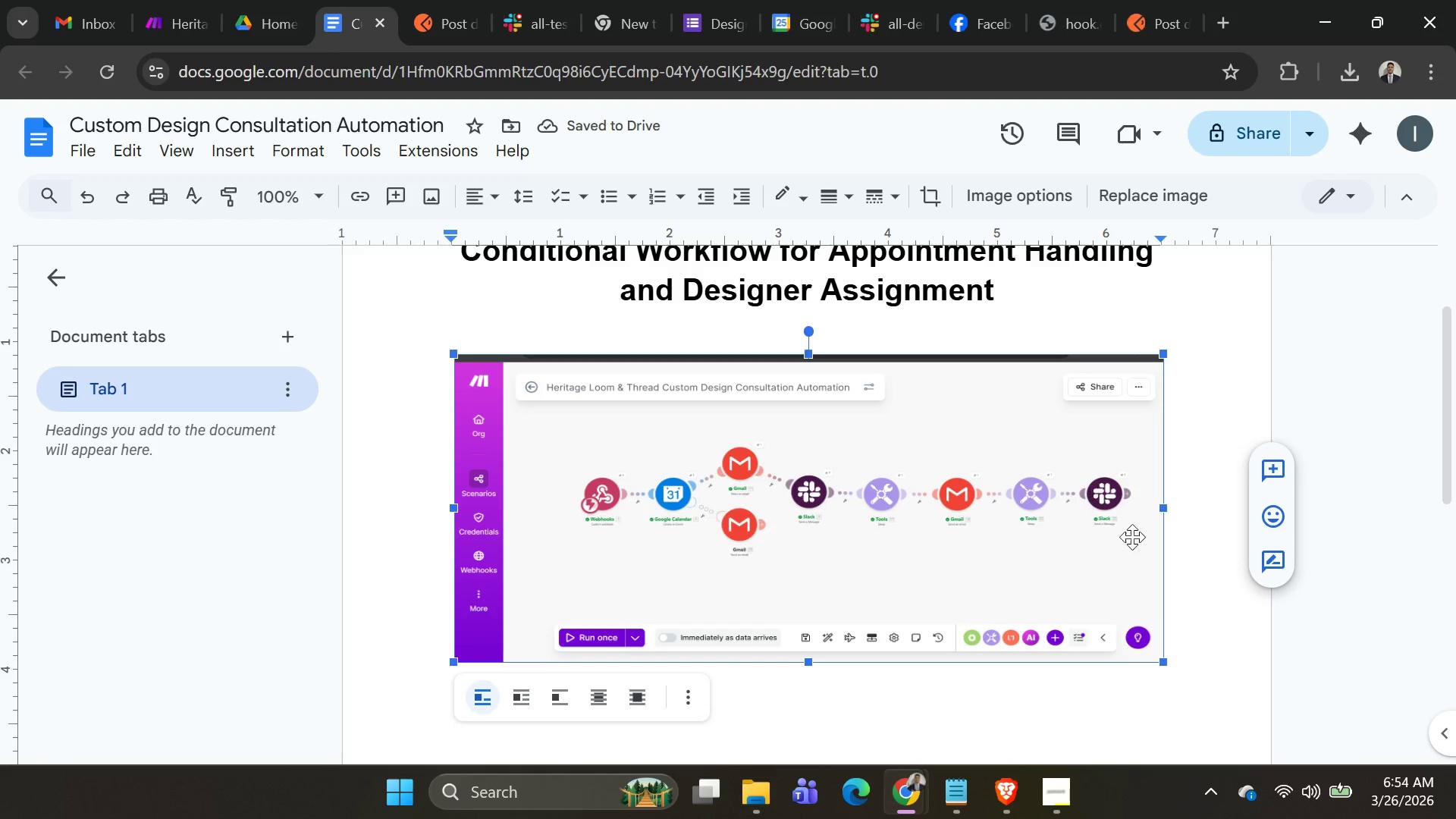 
left_click([1181, 617])
 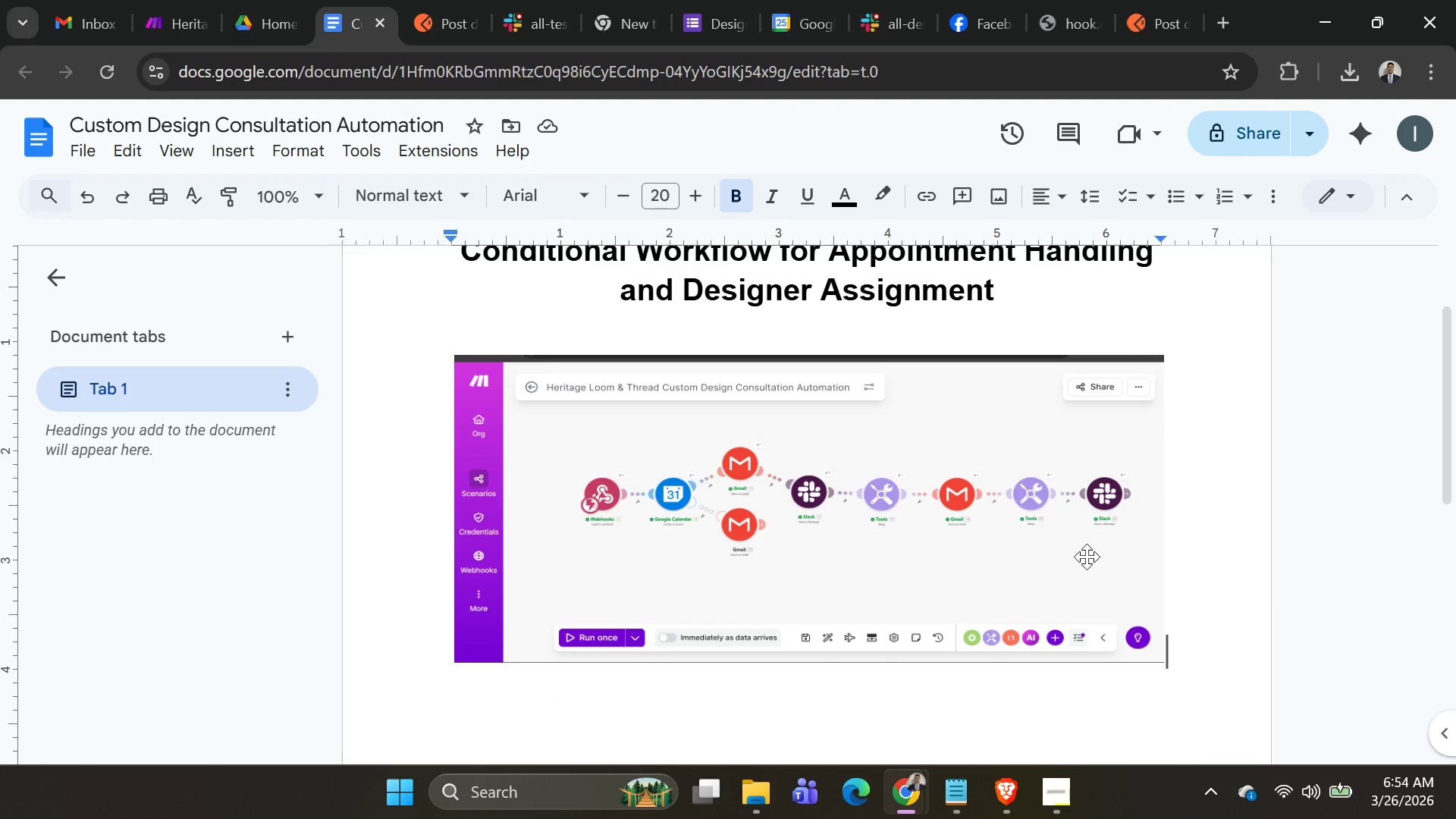 
key(Shift+Enter)
 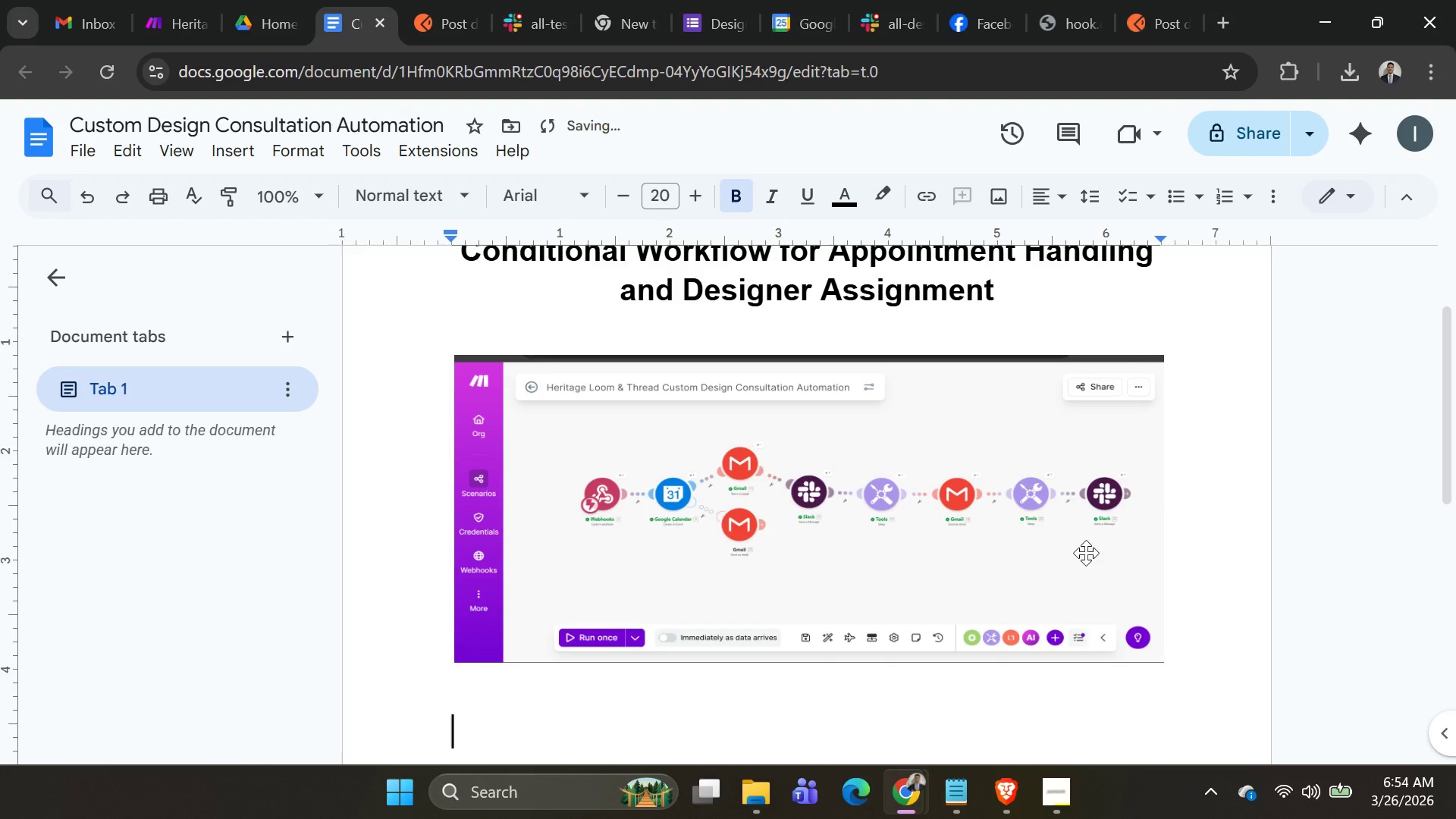 
key(Shift+Enter)
 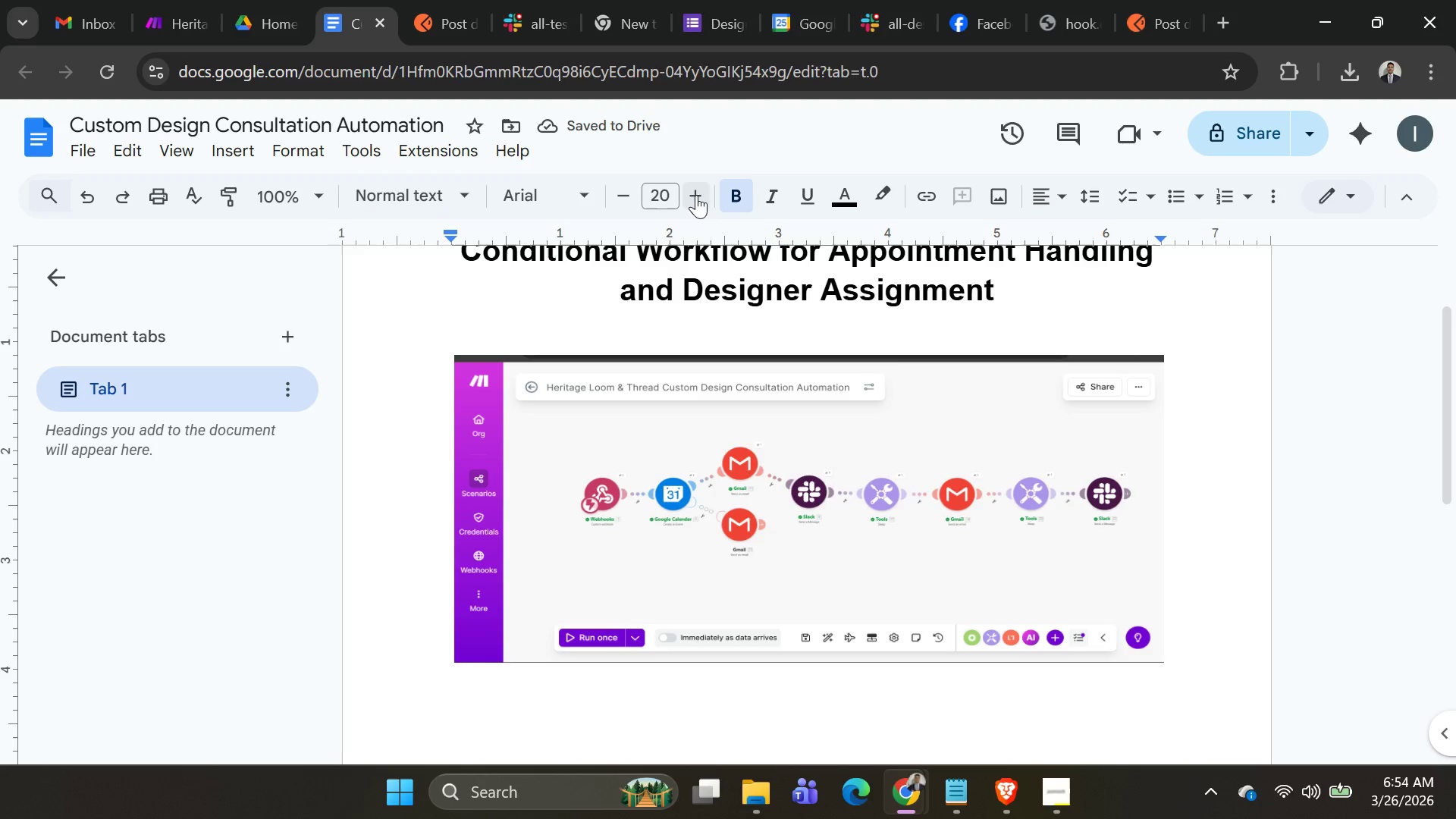 
wait(5.05)
 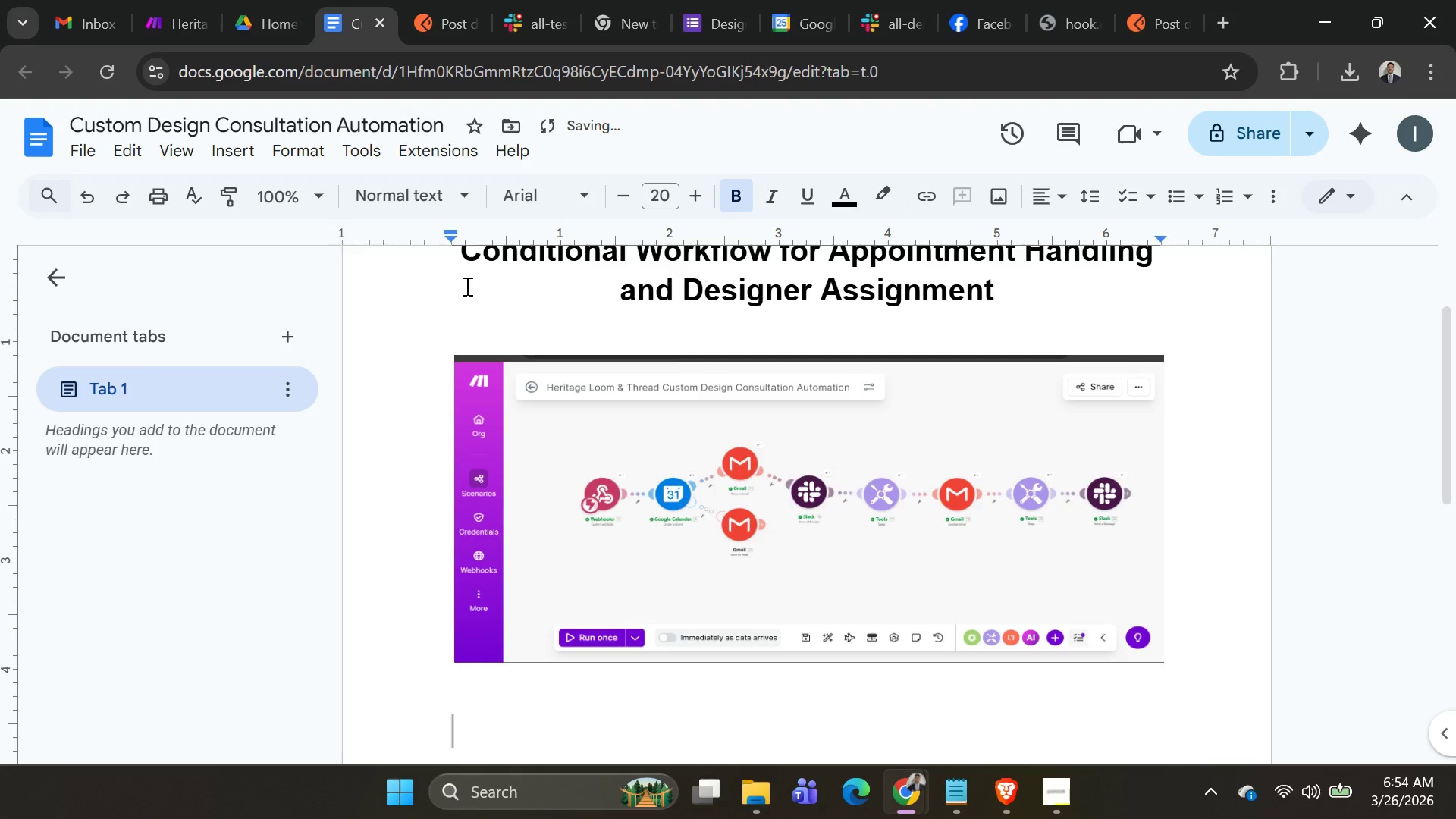 
left_click([460, 185])
 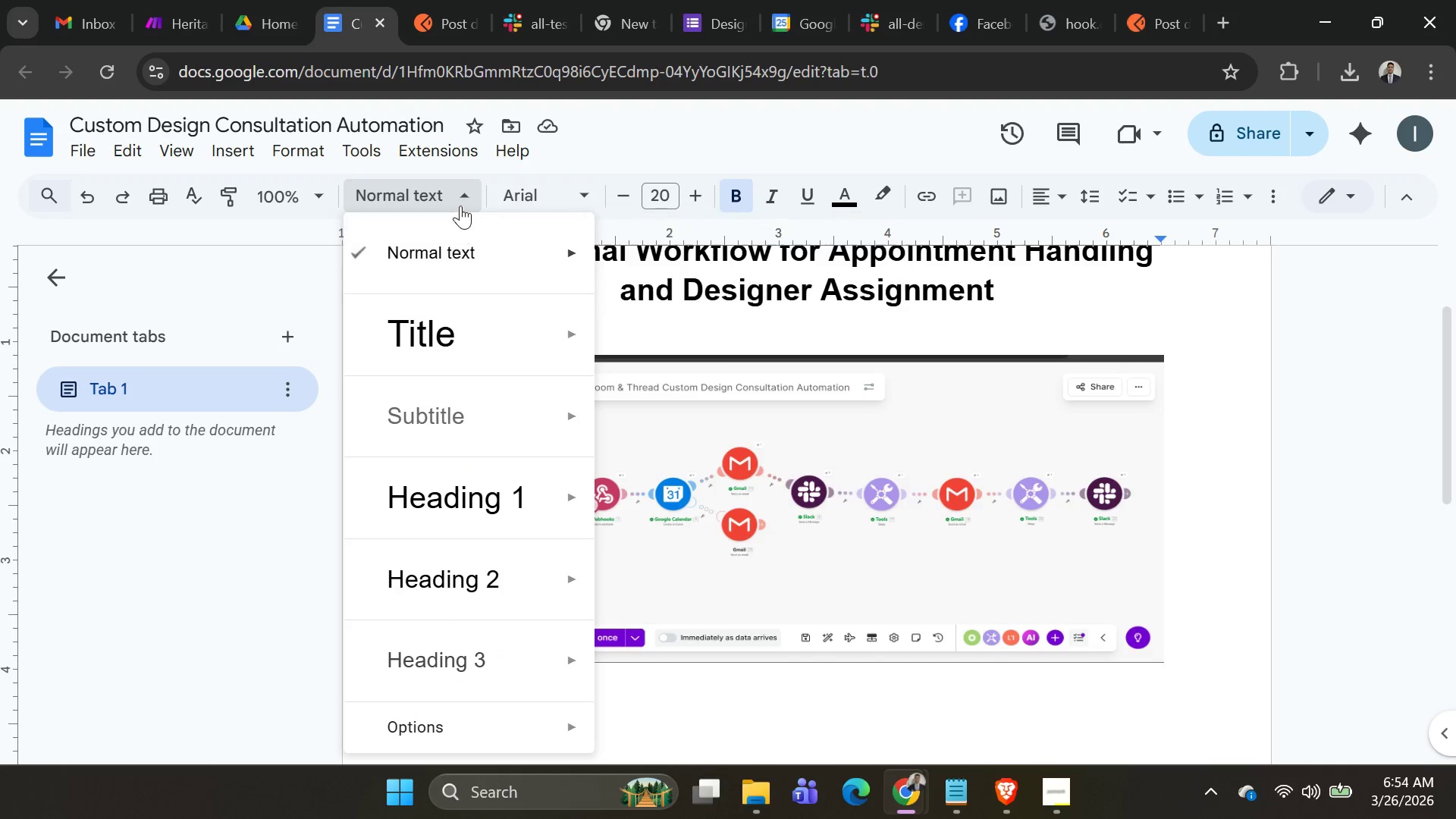 
left_click([462, 193])
 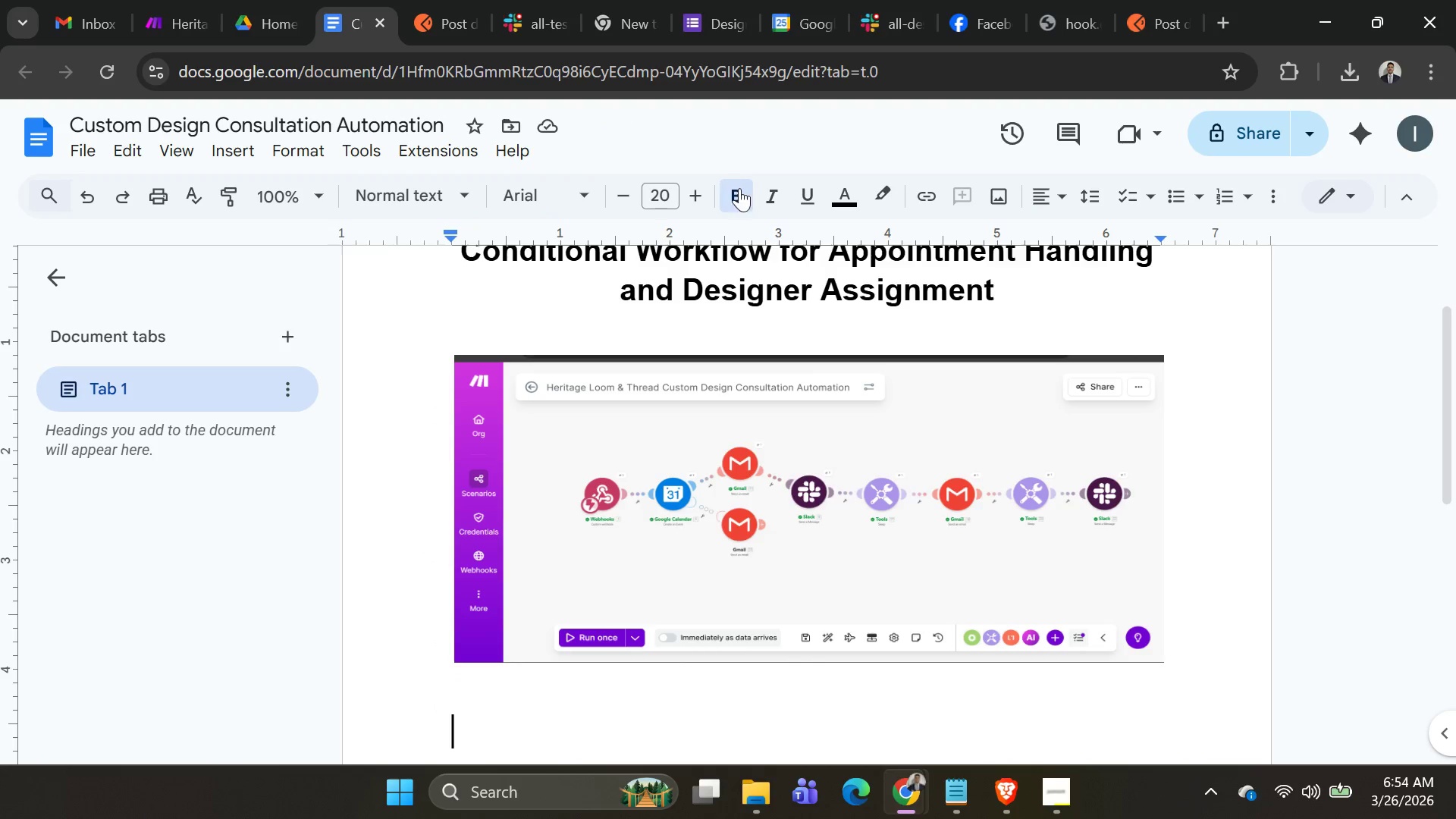 
left_click([592, 198])
 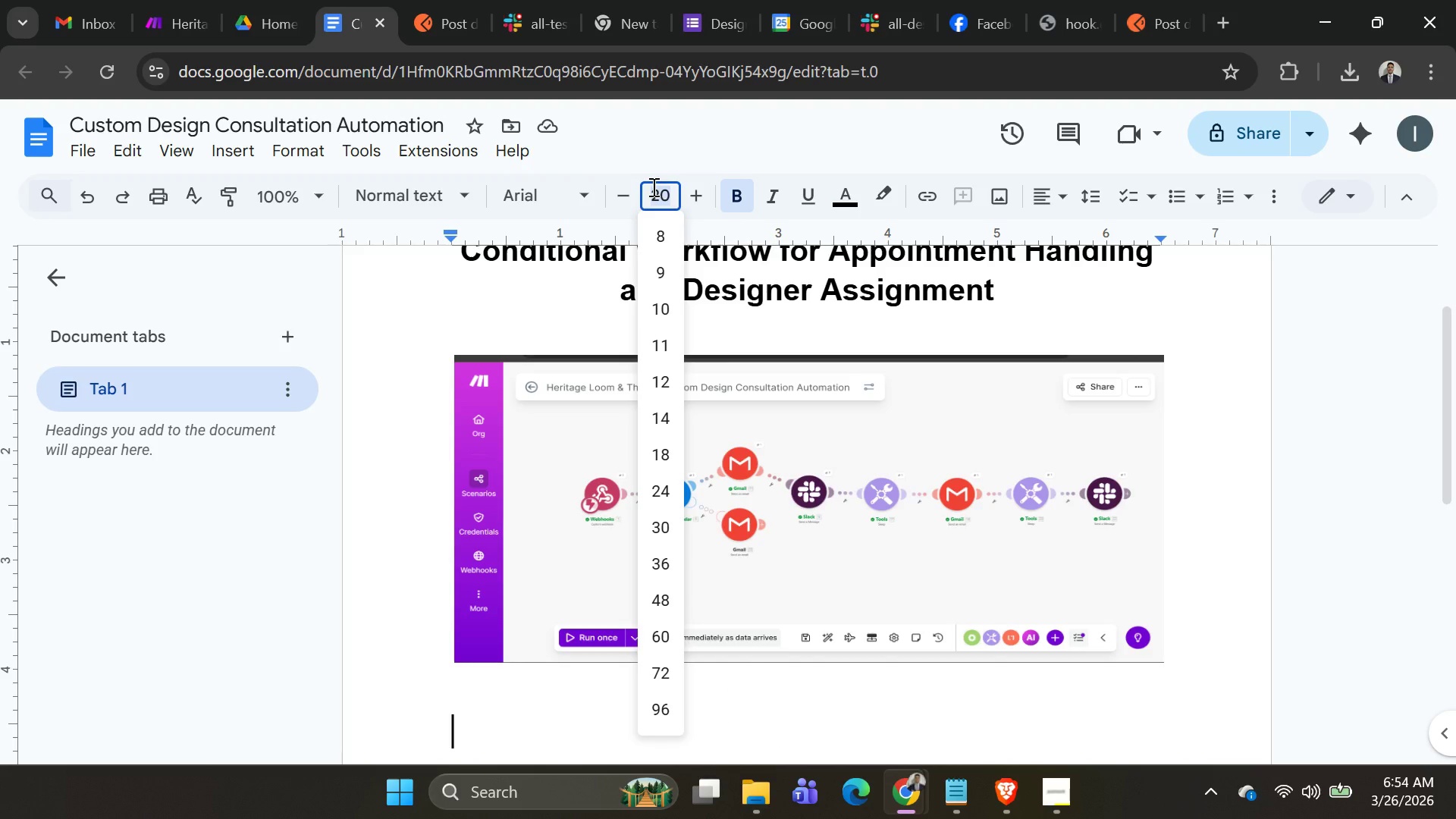 
type(12)
 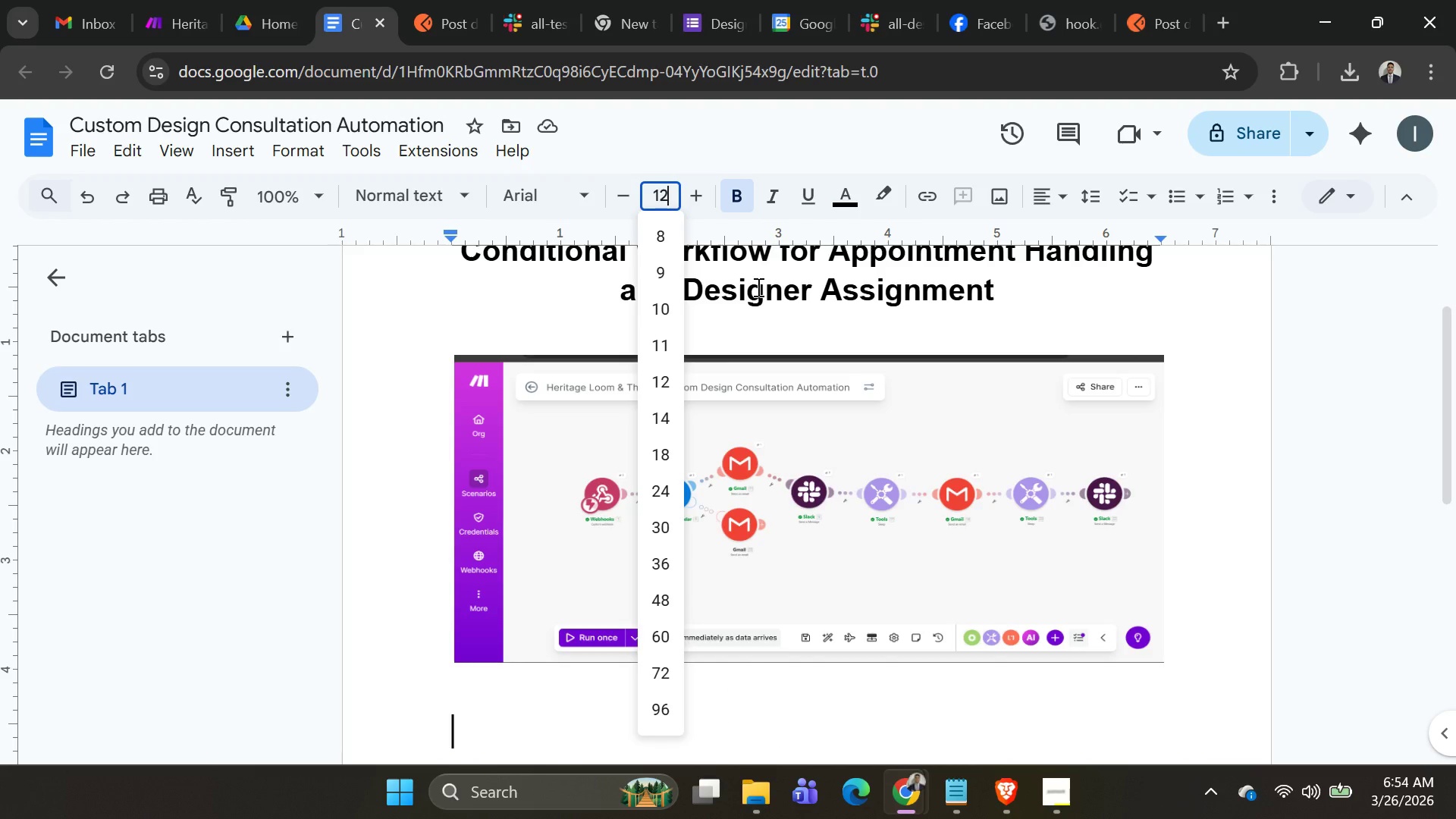 
key(Enter)
 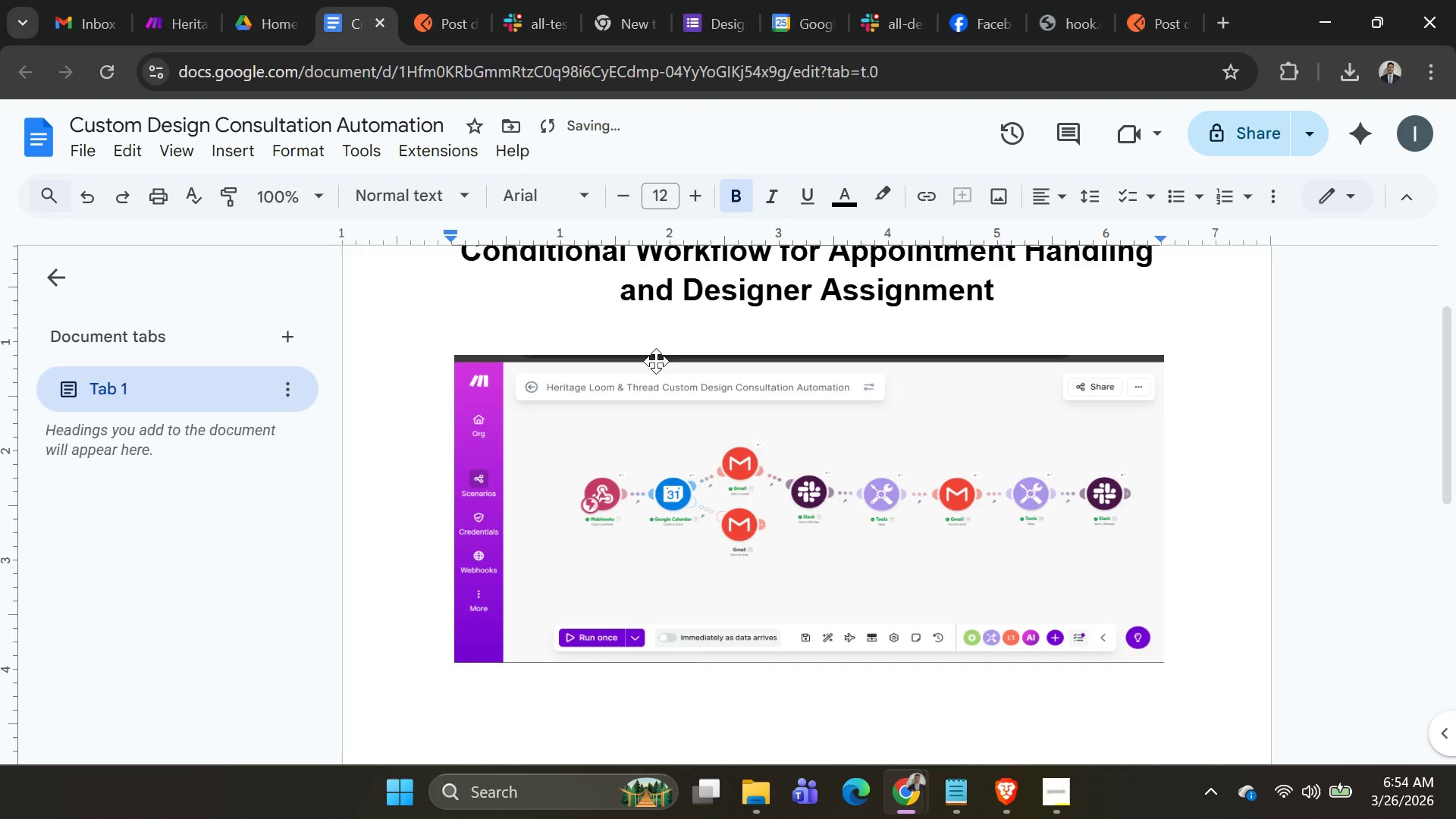 
hold_key(key=ShiftLeft, duration=0.48)
 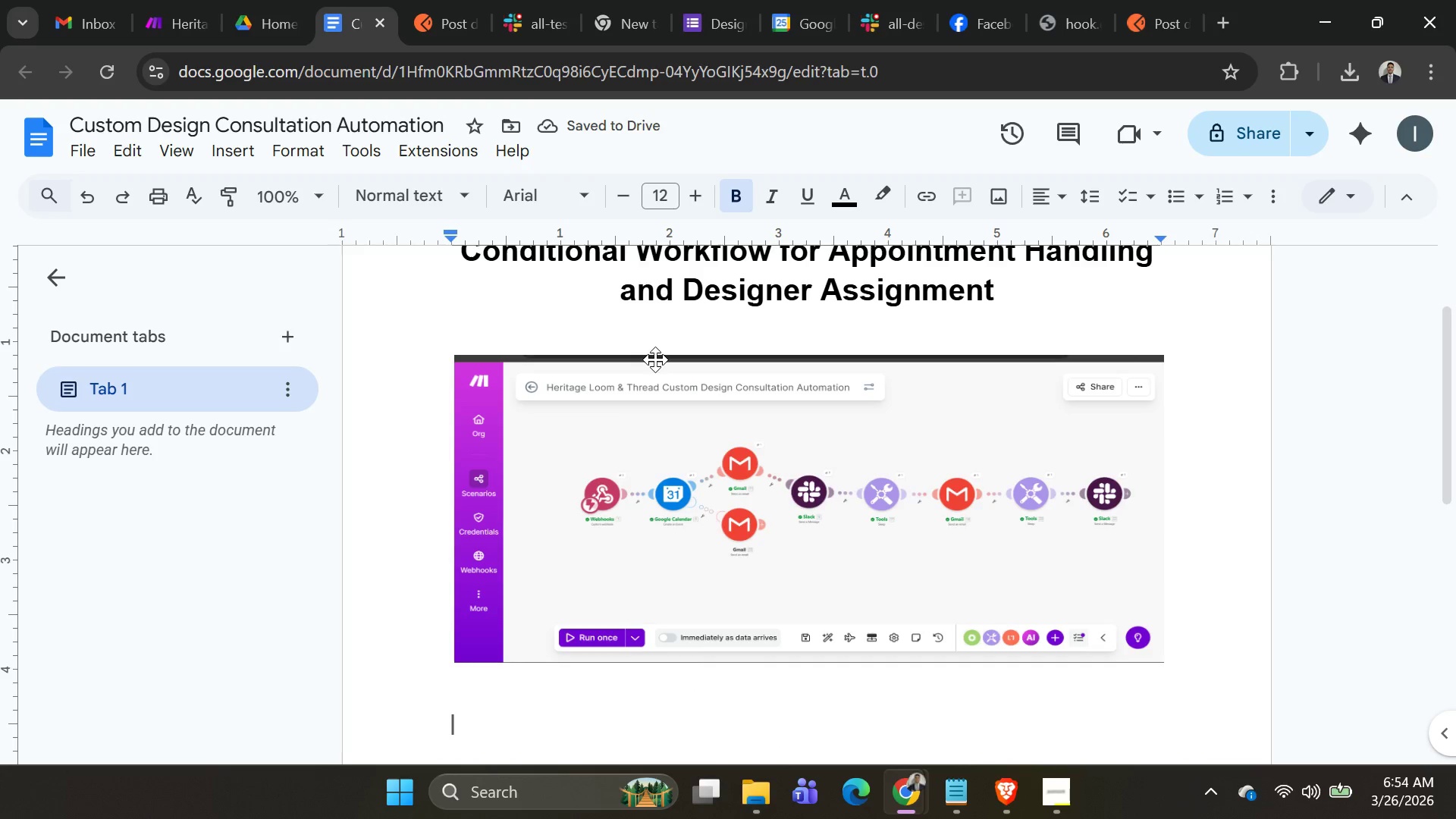 
type(        the )
key(Backspace)
key(Backspace)
key(Backspace)
key(Backspace)
key(Backspace)
type(The se)
key(Backspace)
type(ystems )
key(Backspace)
key(Backspace)
type(  s)
key(Backspace)
 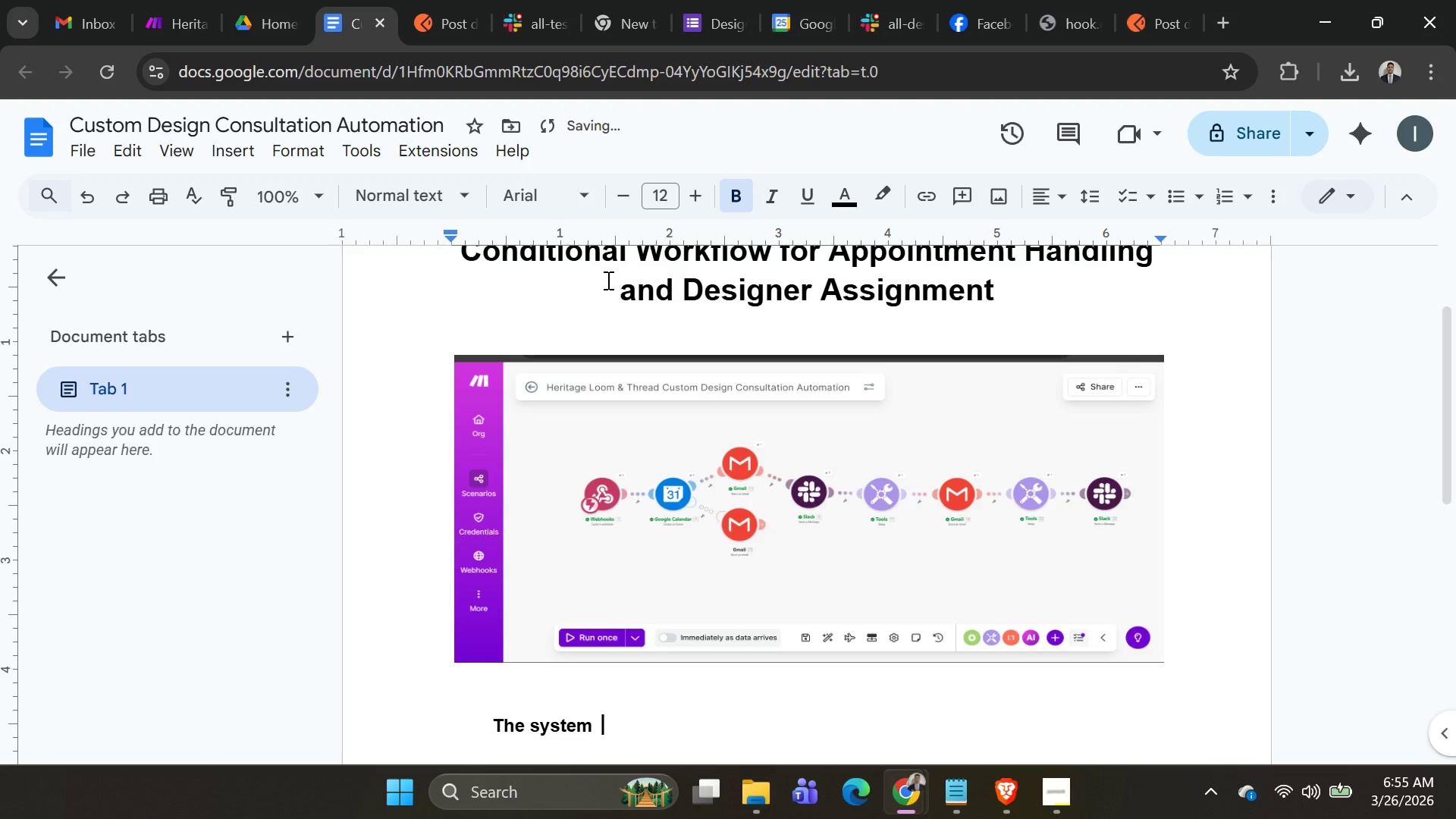 
type(is designed to automate to)
key(Backspace)
key(Backspace)
type(the r)
key(Backspace)
type(process of data, assisting the approproate desi)
 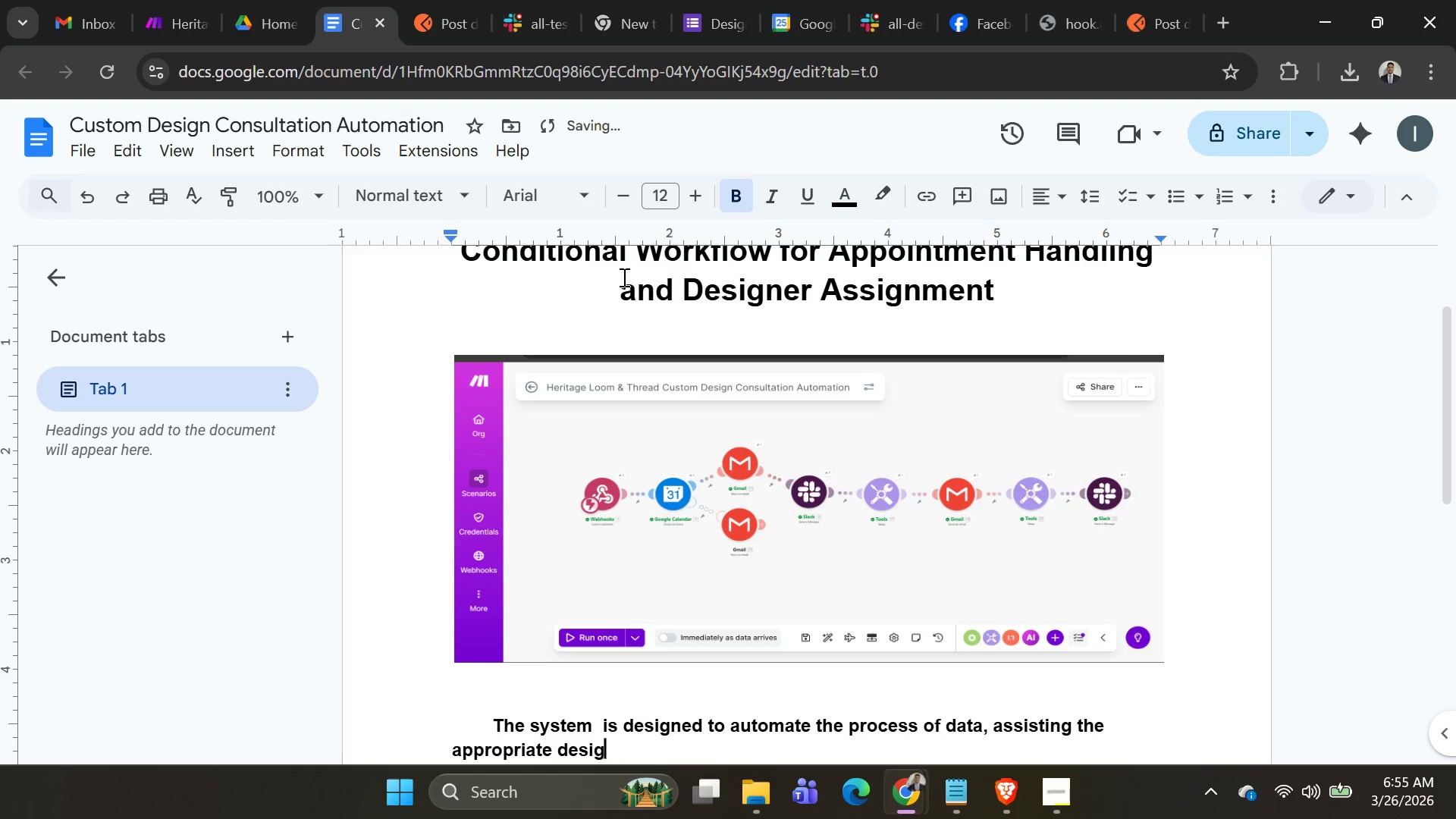 
type(gner )
key(Backspace)
type(, and scheduling )
 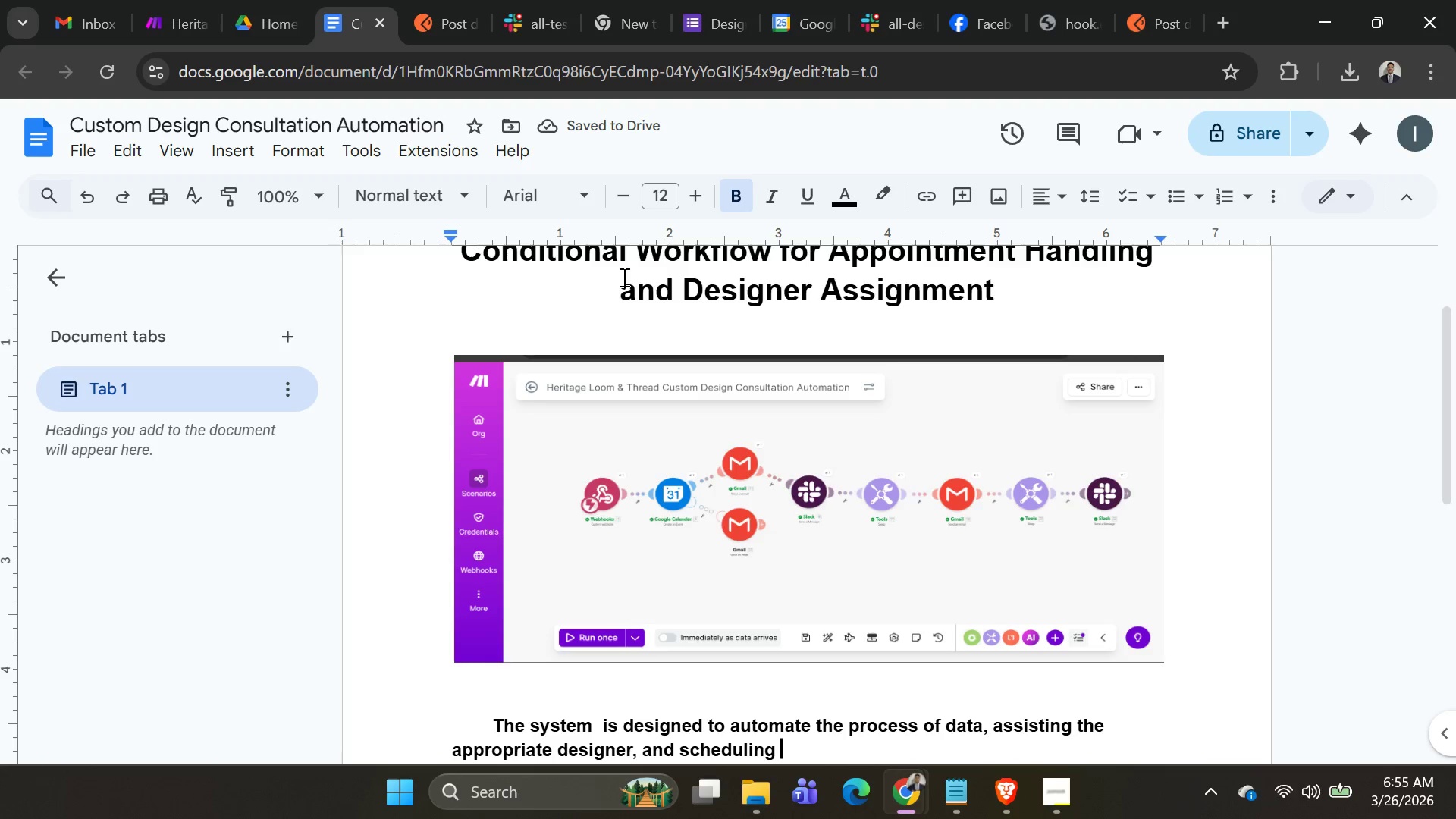 
type(a consultation )
key(Backspace)
 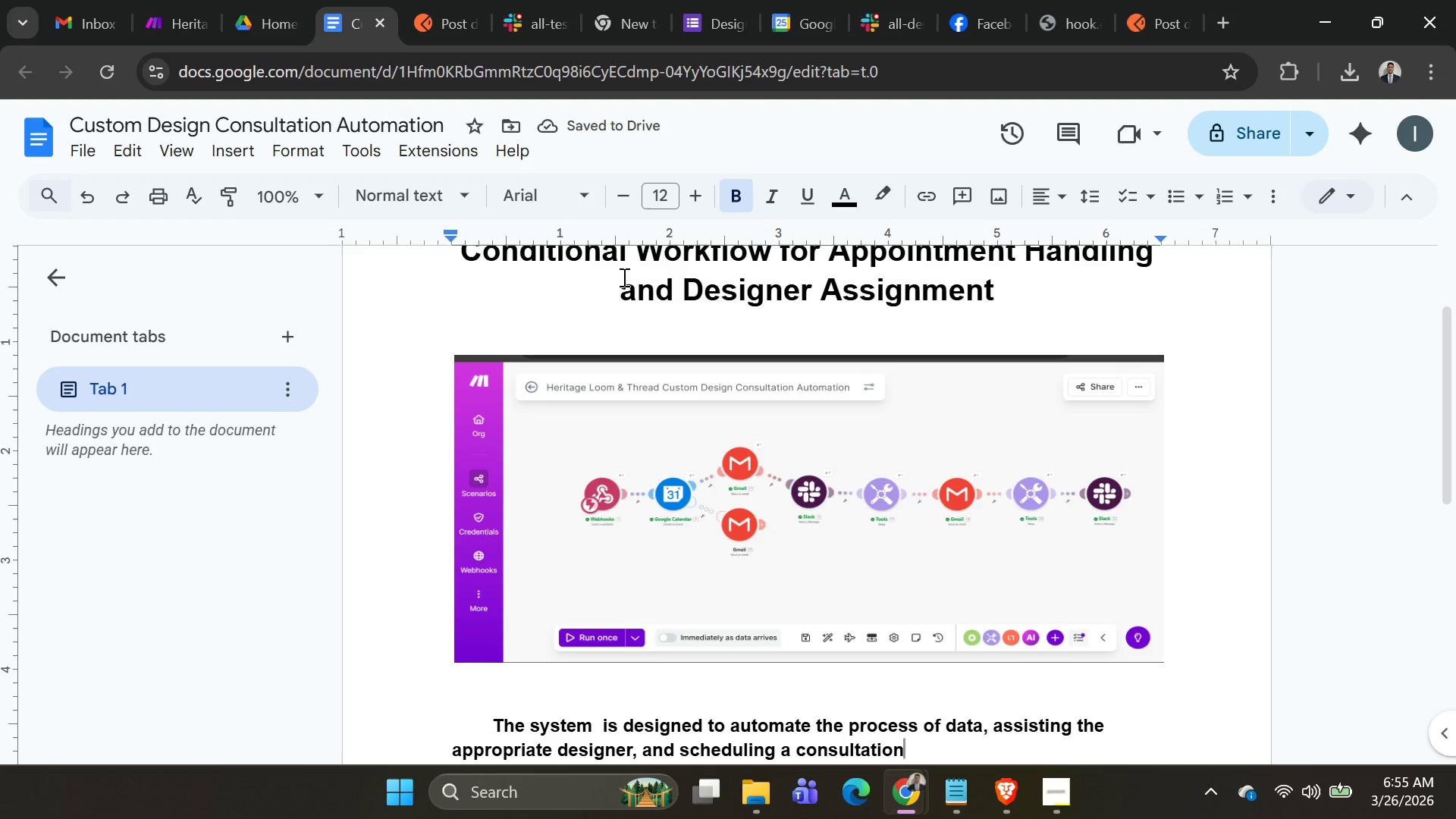 
type(. This workflow relied)
key(Backspace)
type(s )
 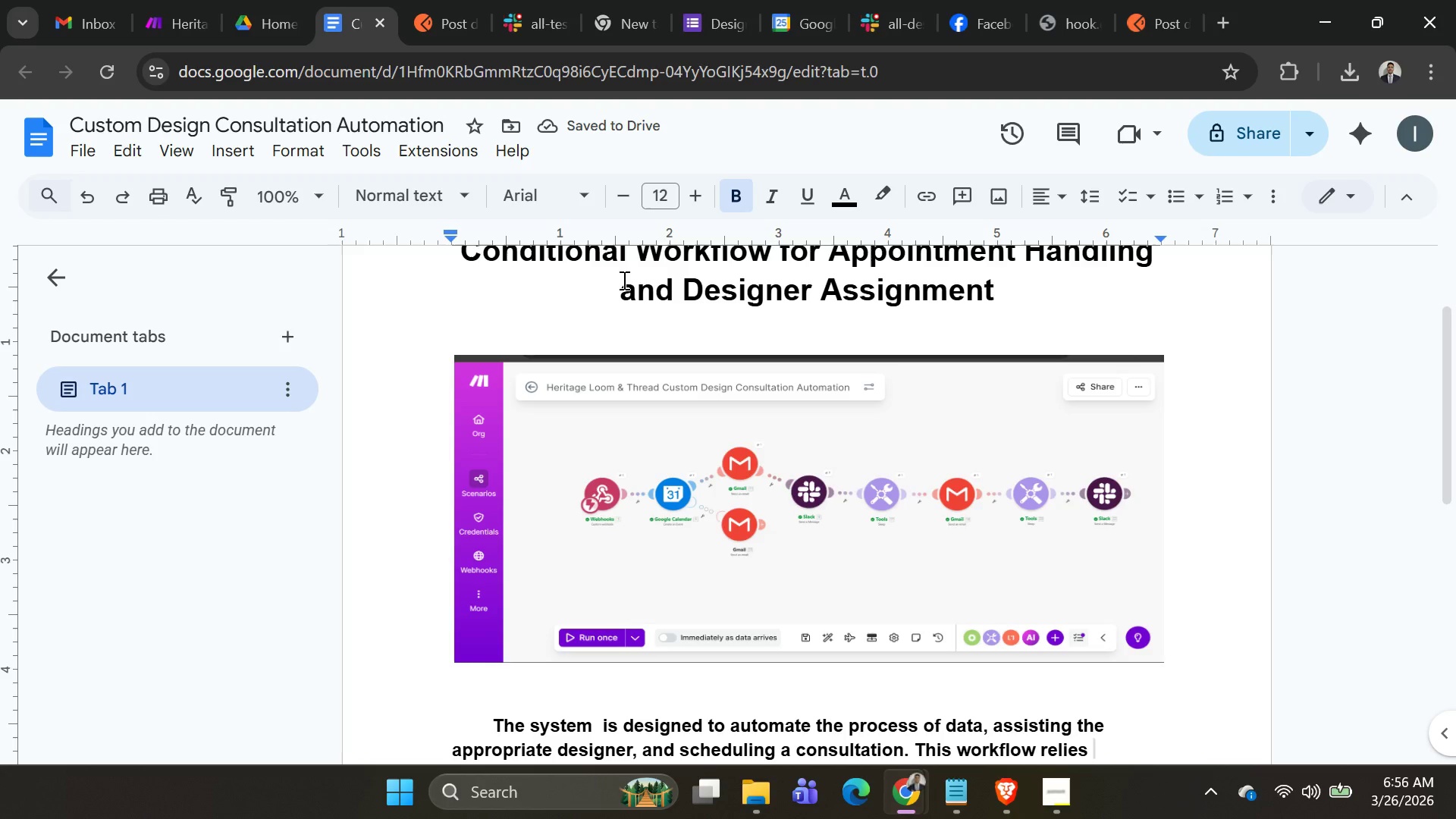 
type(heavily on conditional dilters to ensure )
key(Backspace)
key(Backspace)
key(Backspace)
key(Backspace)
key(Backspace)
 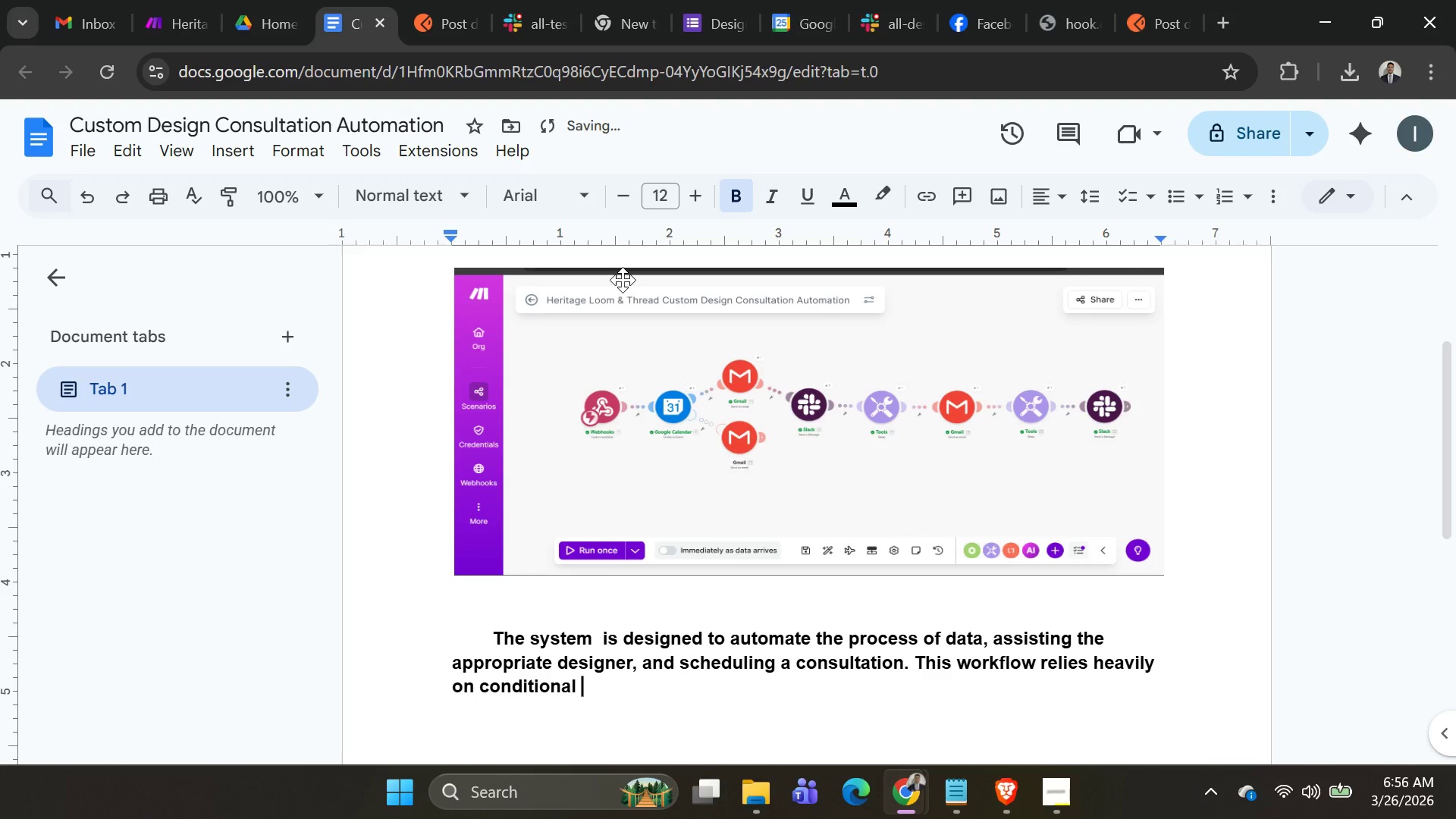 
wait(7.59)
 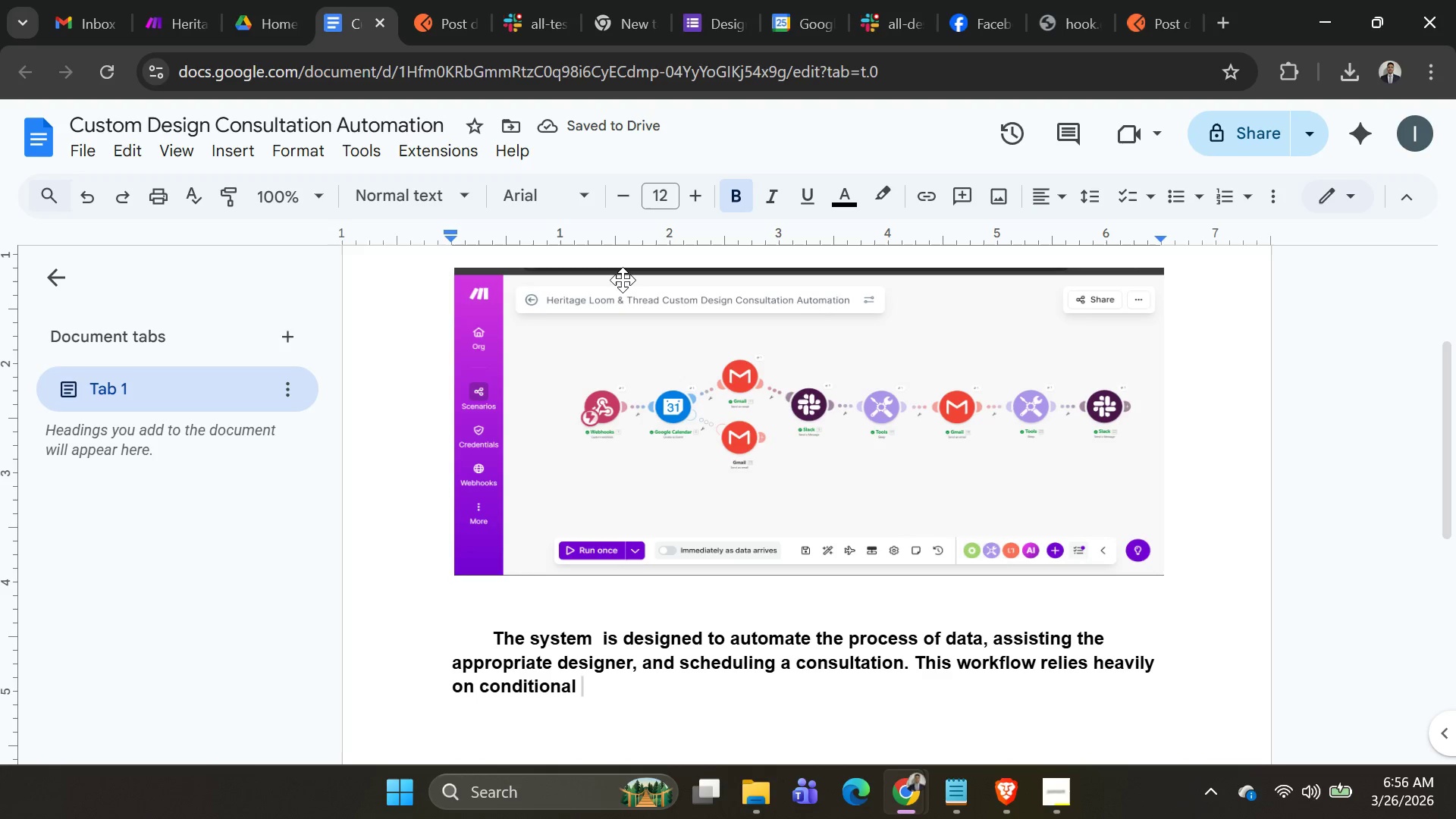 
type(to ensure )
 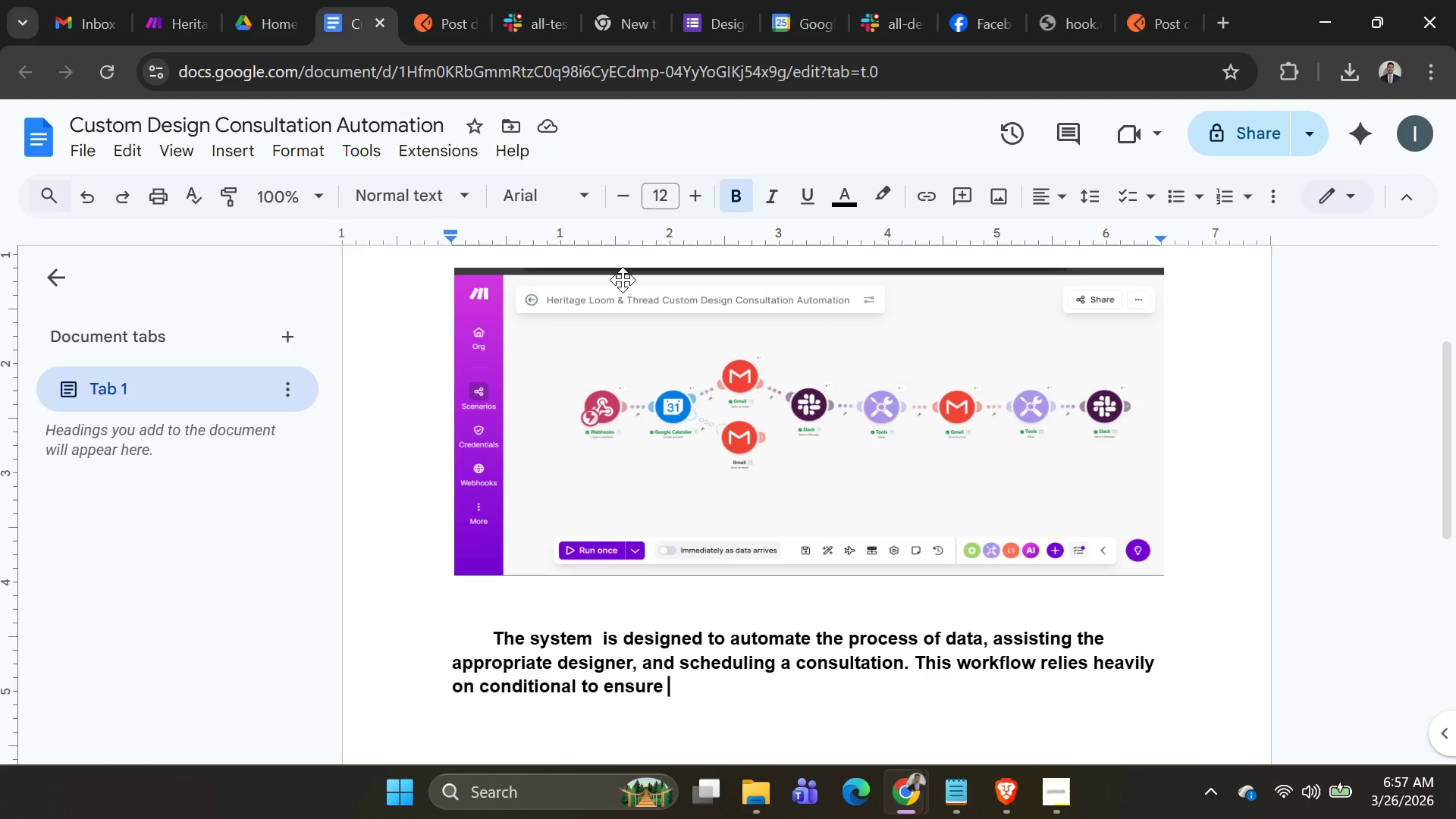 
wait(59.84)
 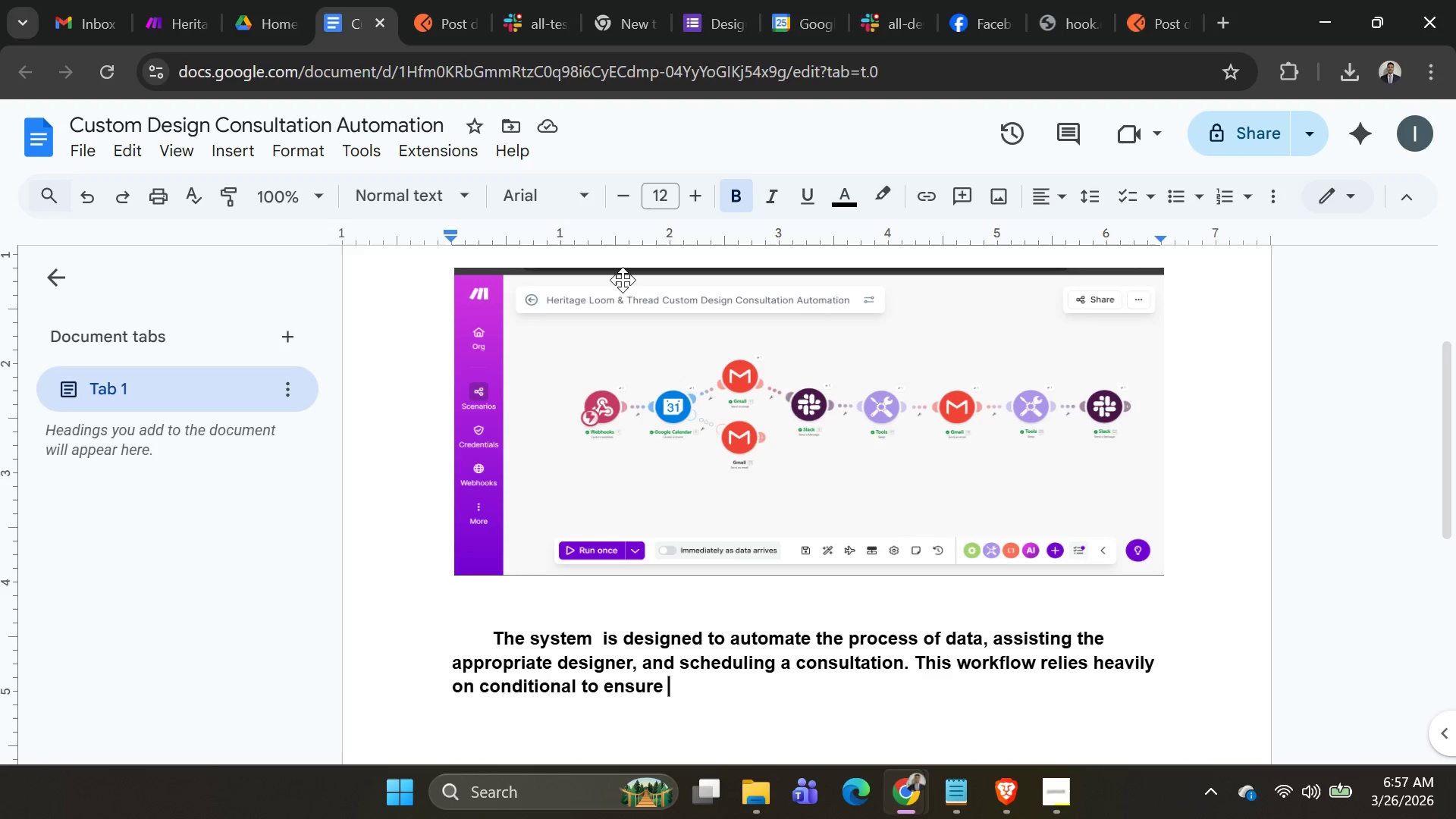 
scroll: coordinate [836, 519], scroll_direction: up, amount: 1.0
 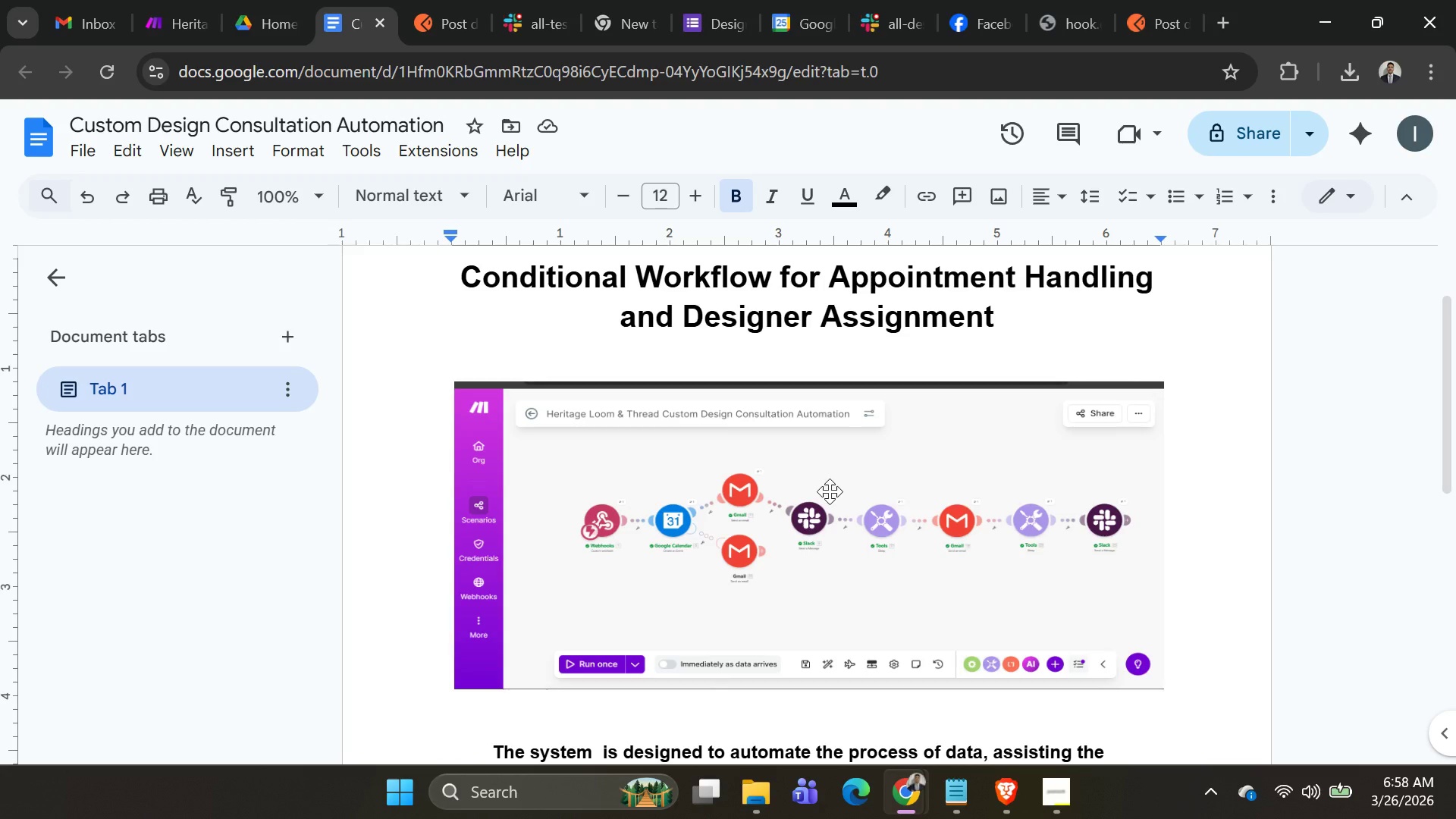 
wait(40.04)
 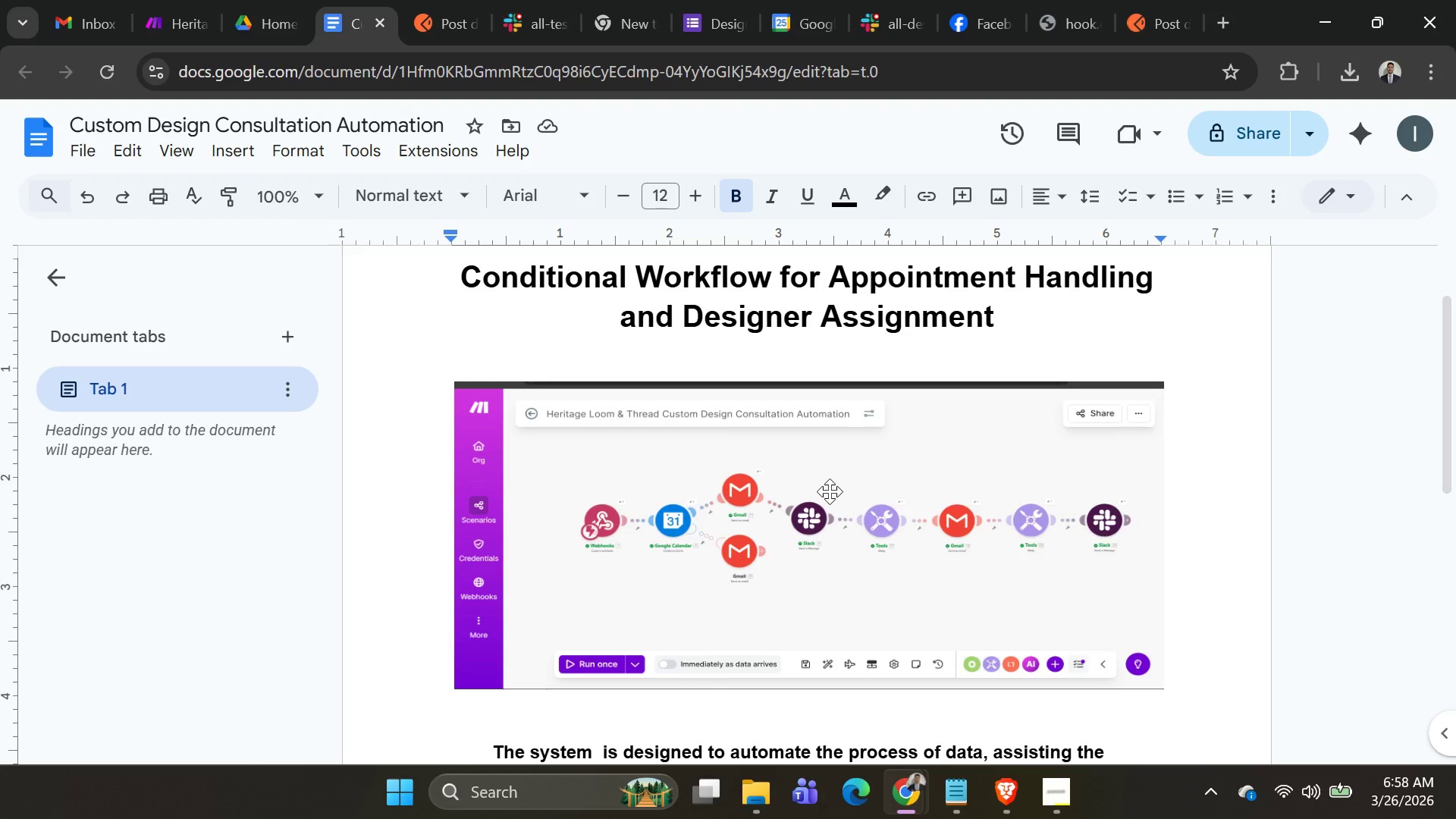 
double_click([830, 491])
 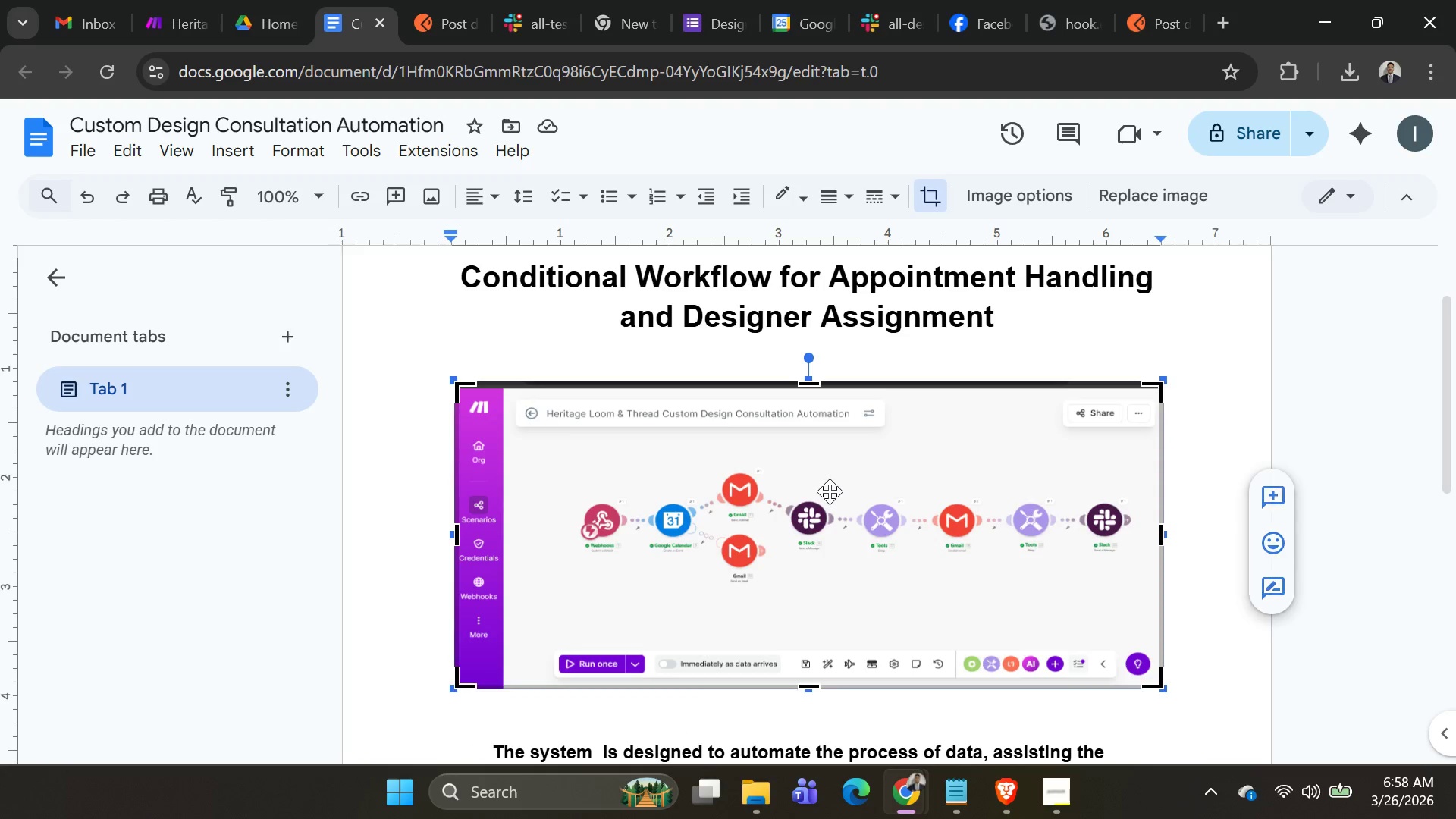 
triple_click([830, 491])
 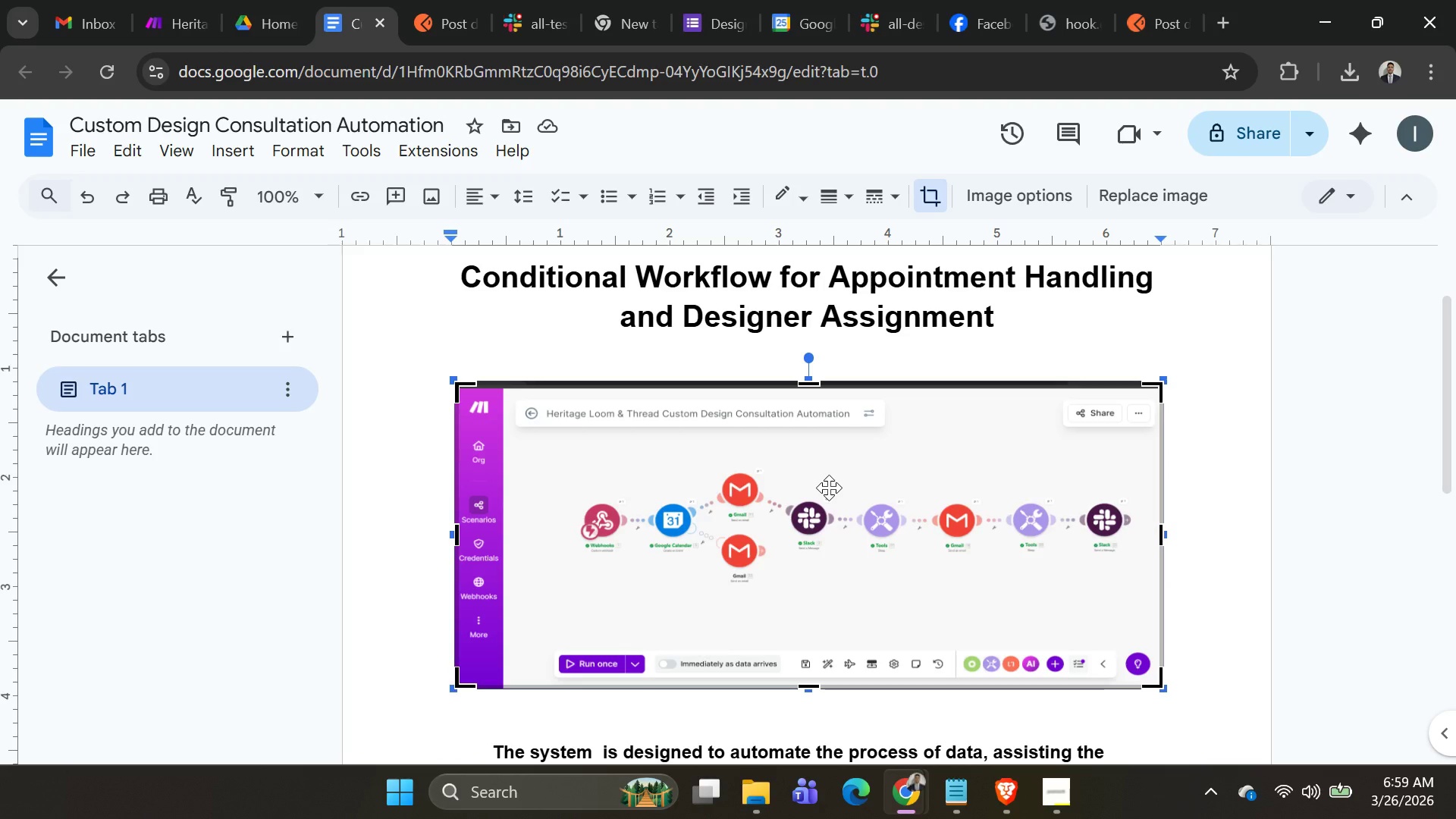 
wait(67.06)
 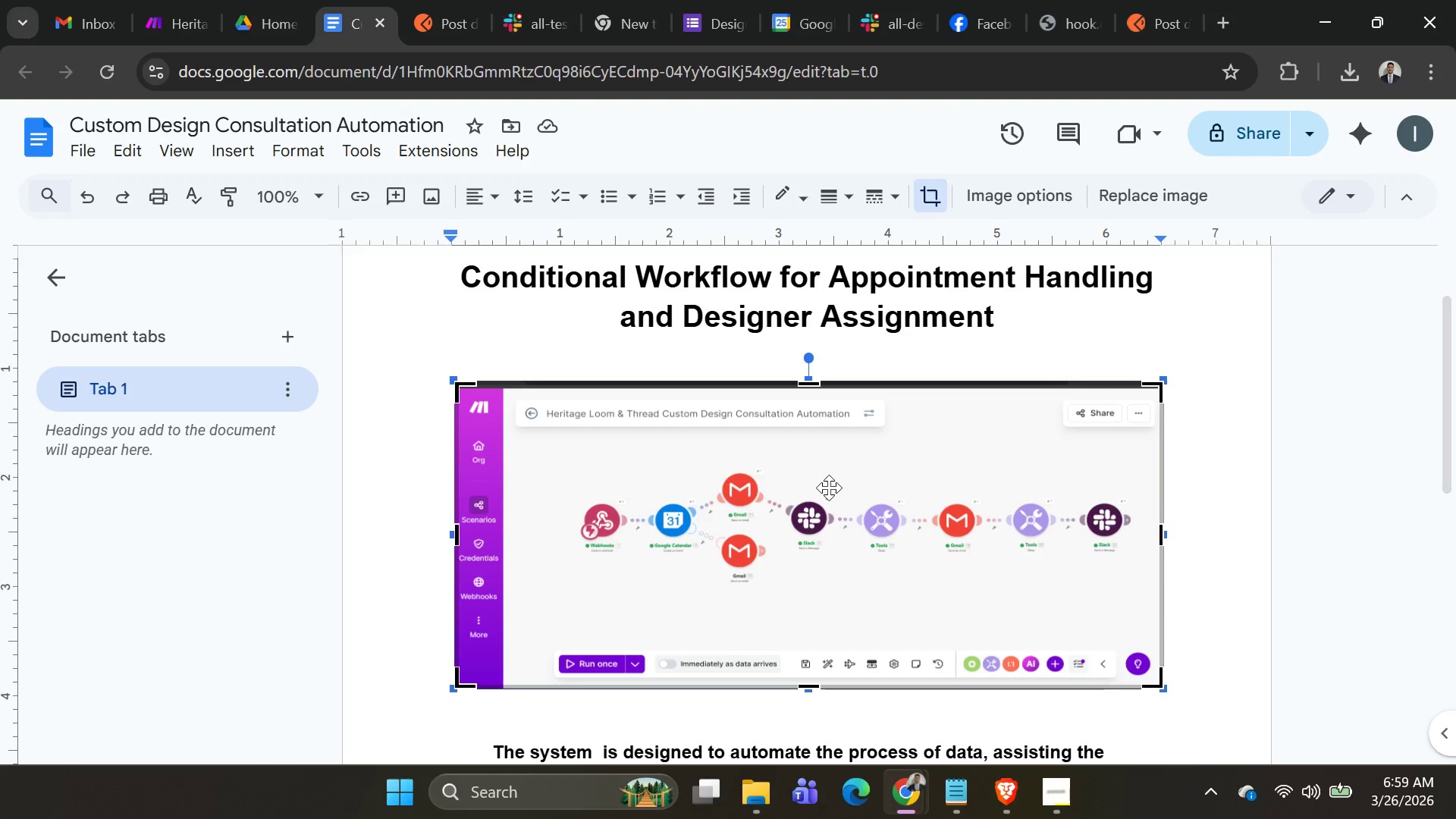 
scroll: coordinate [782, 499], scroll_direction: down, amount: 3.0
 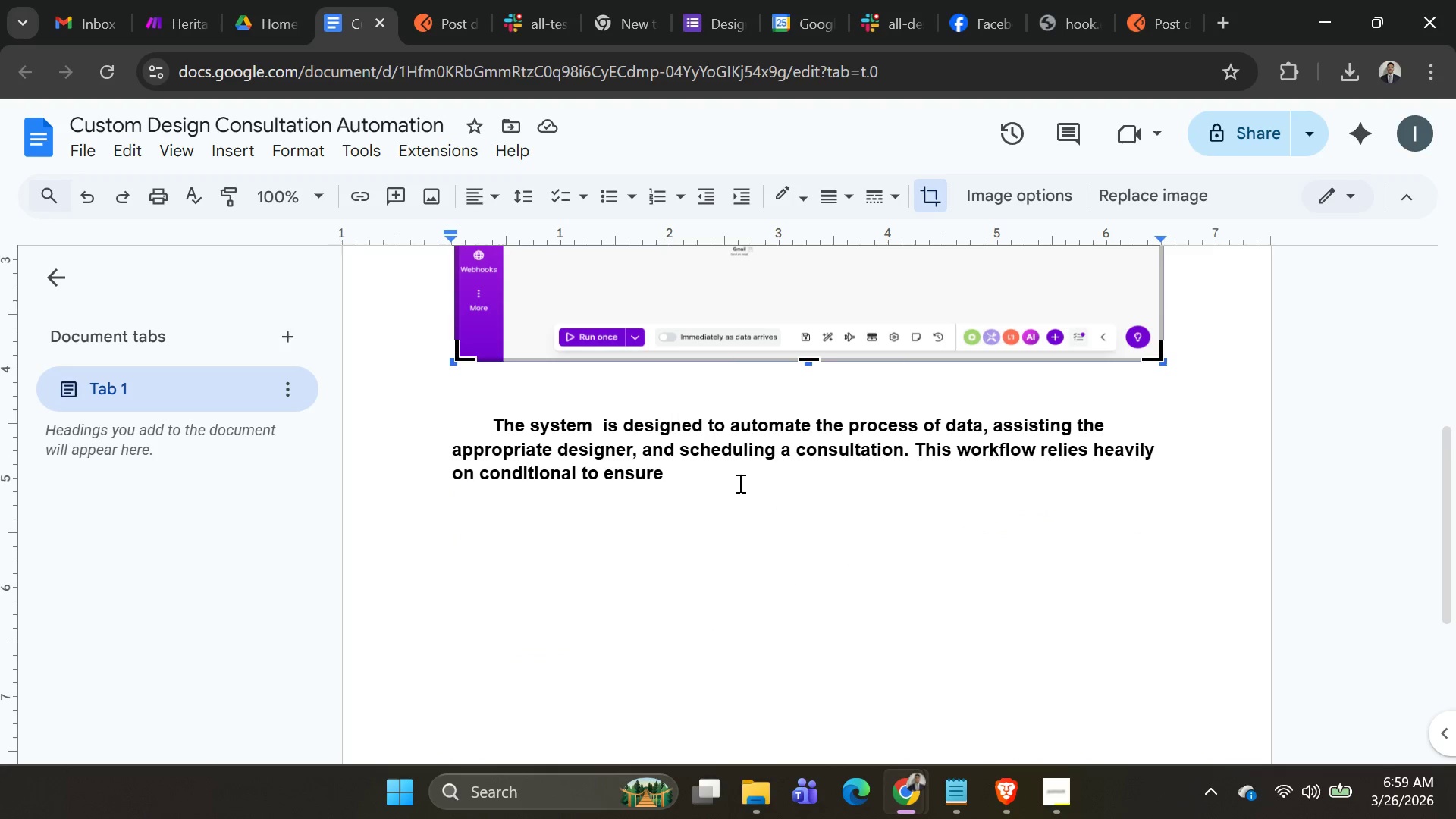 
left_click([734, 482])
 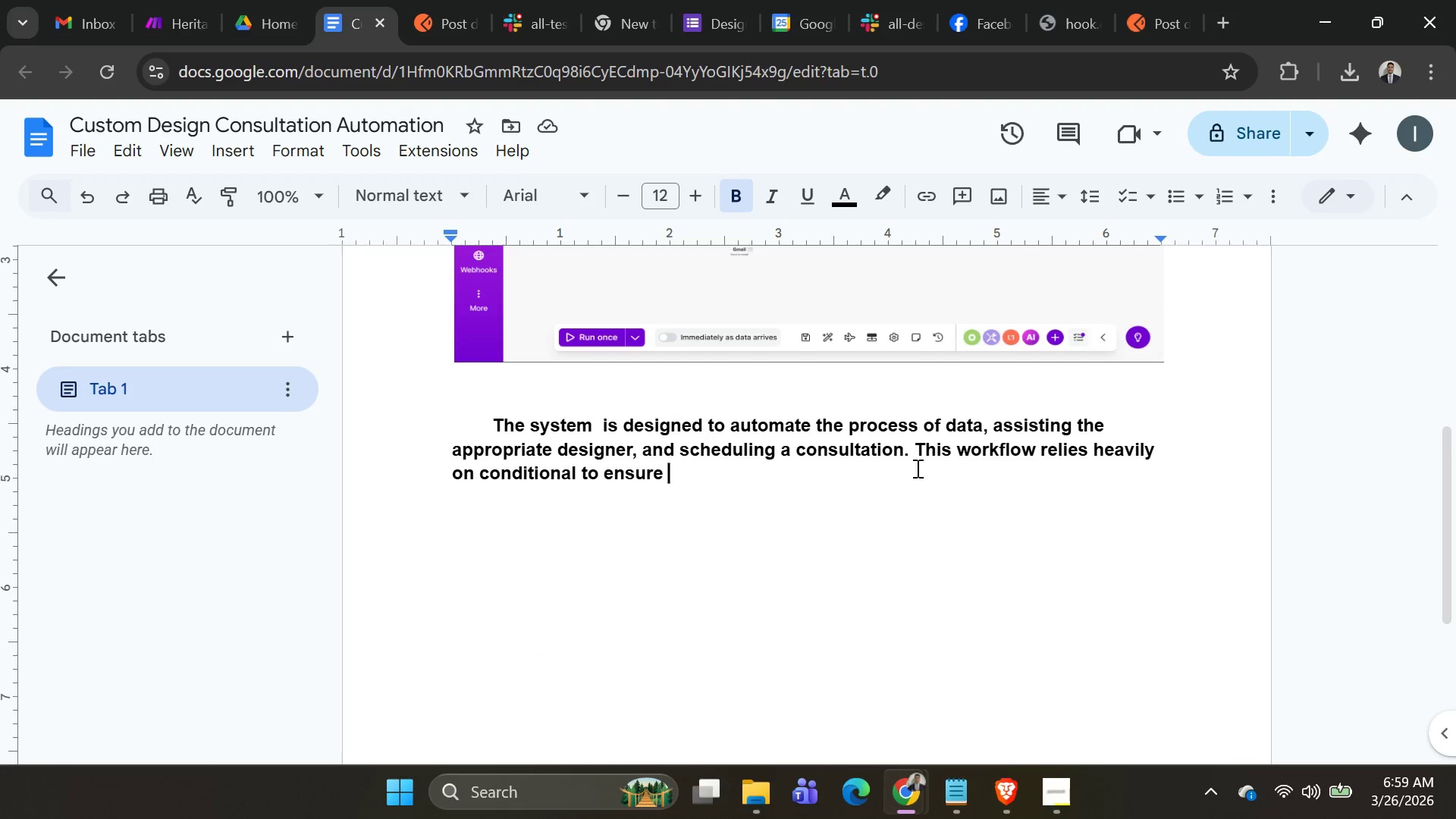 
left_click([934, 463])
 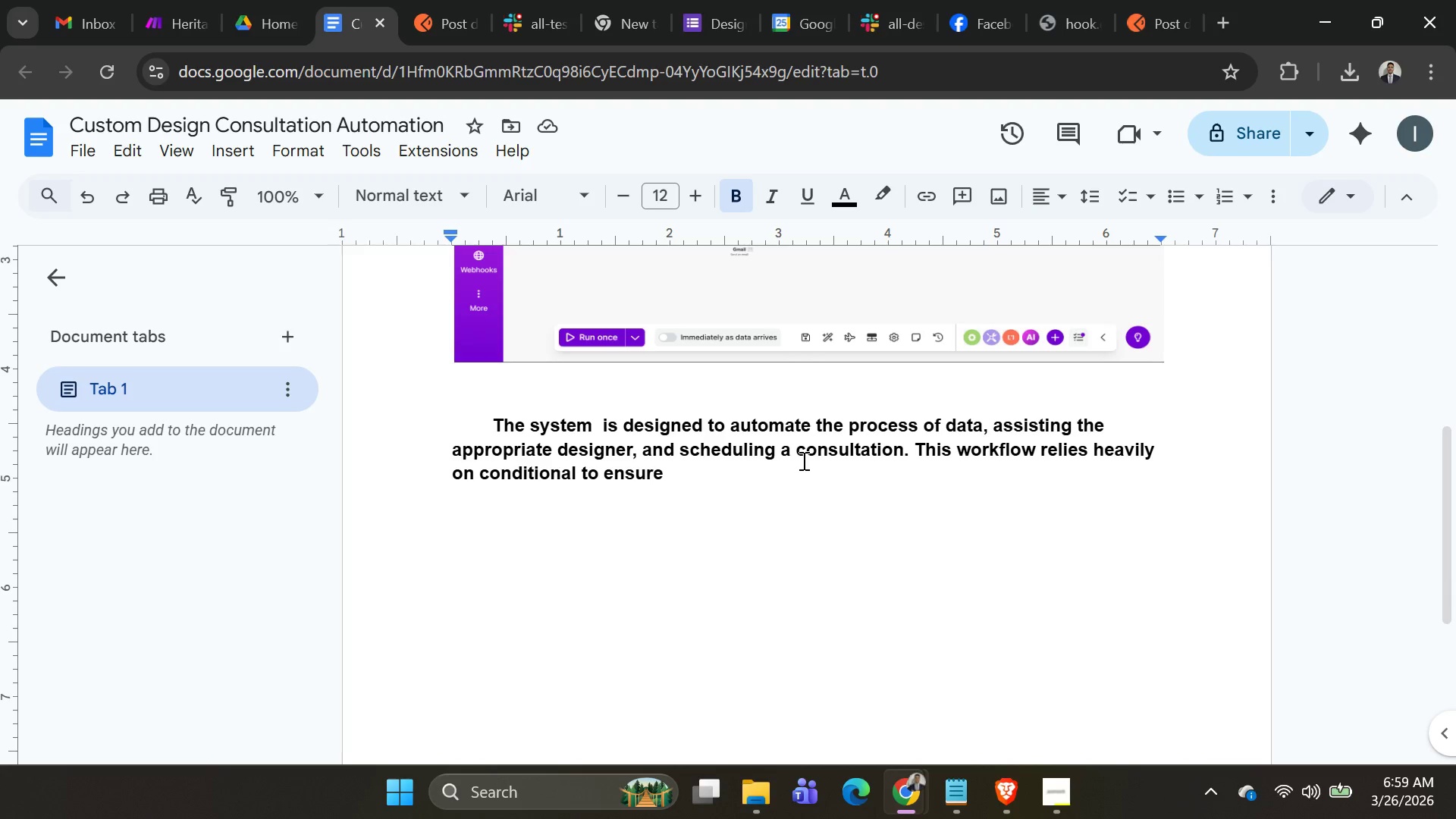 
wait(13.83)
 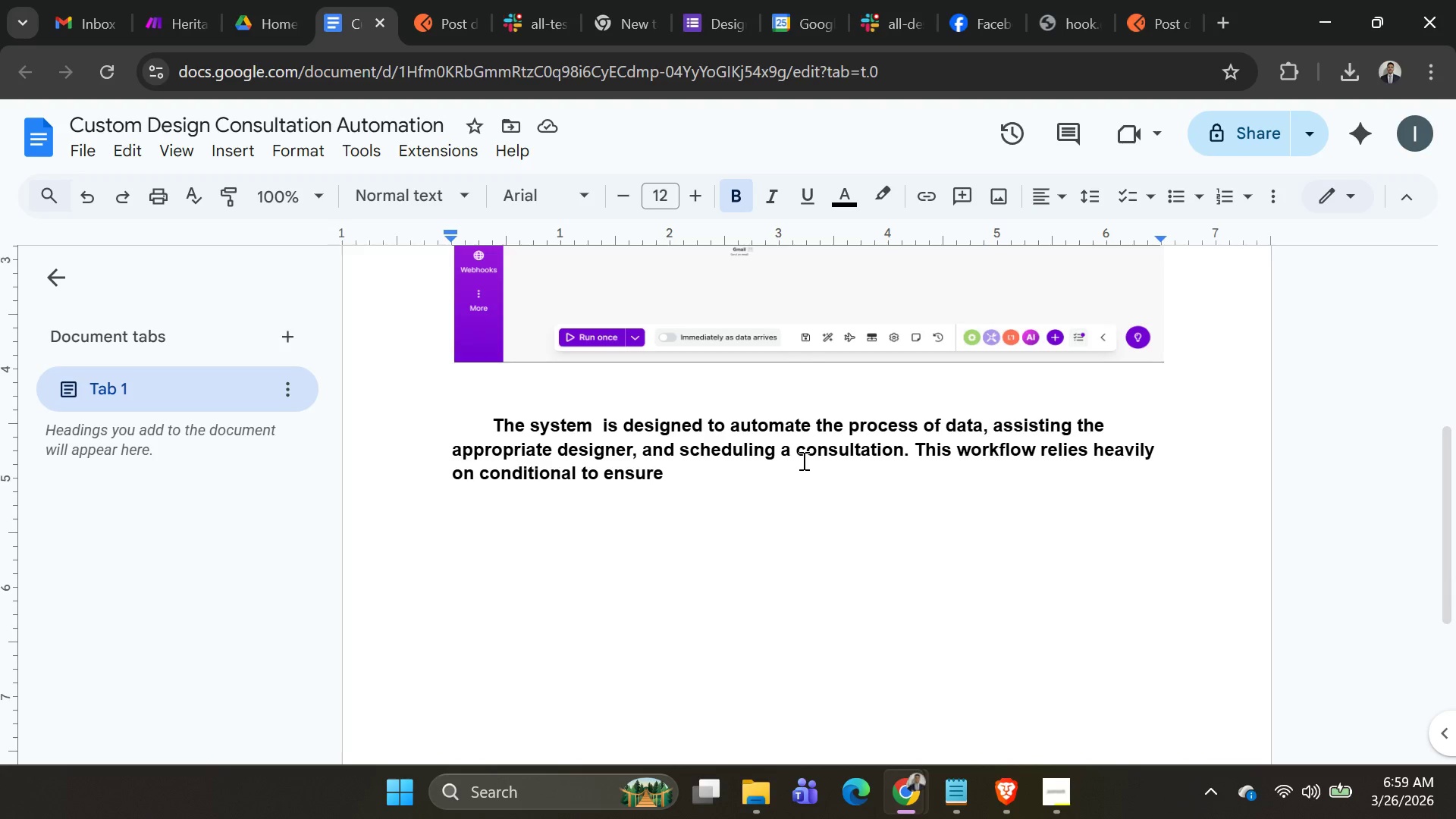 
scroll: coordinate [943, 400], scroll_direction: up, amount: 5.0
 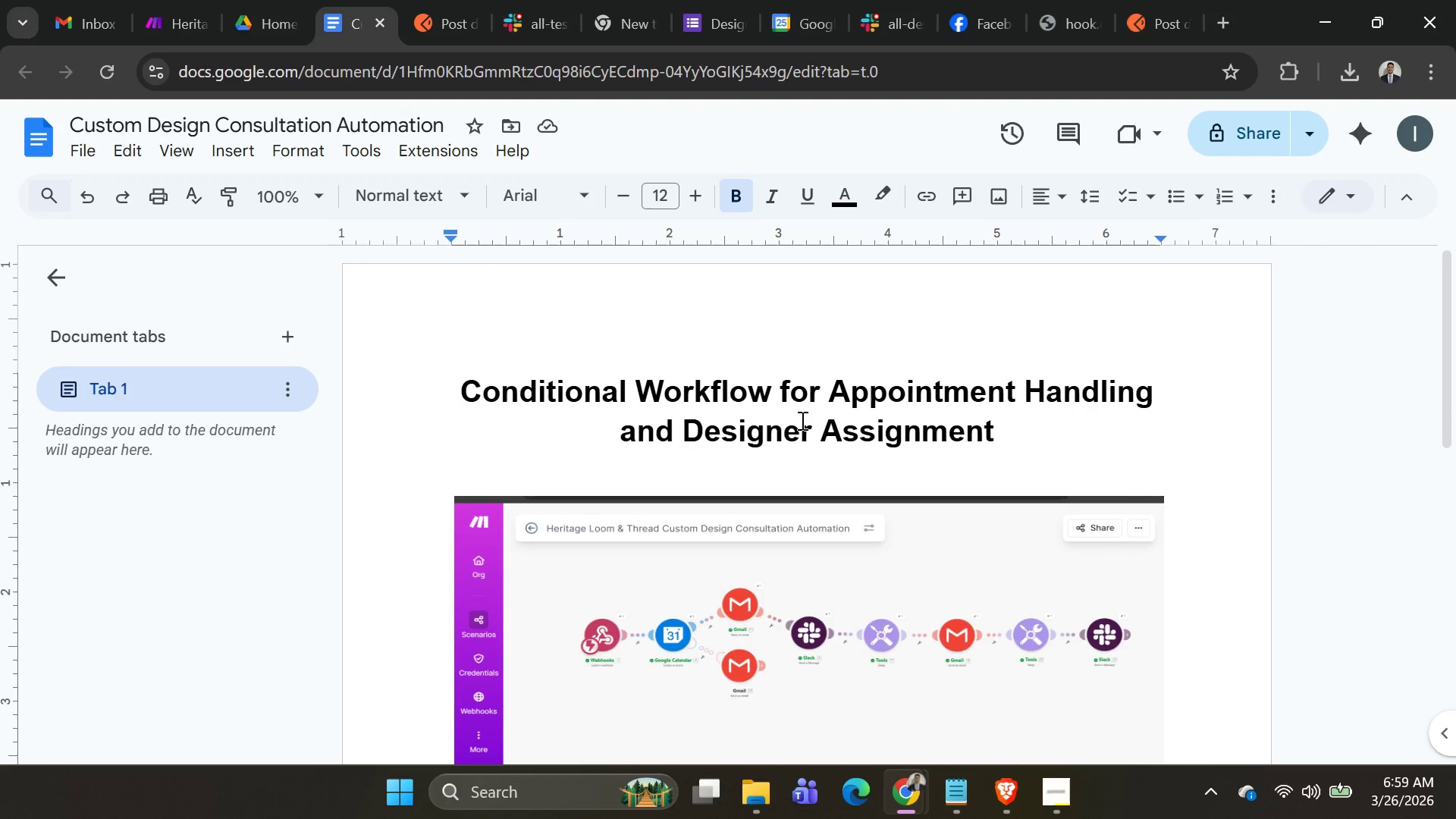 
wait(5.99)
 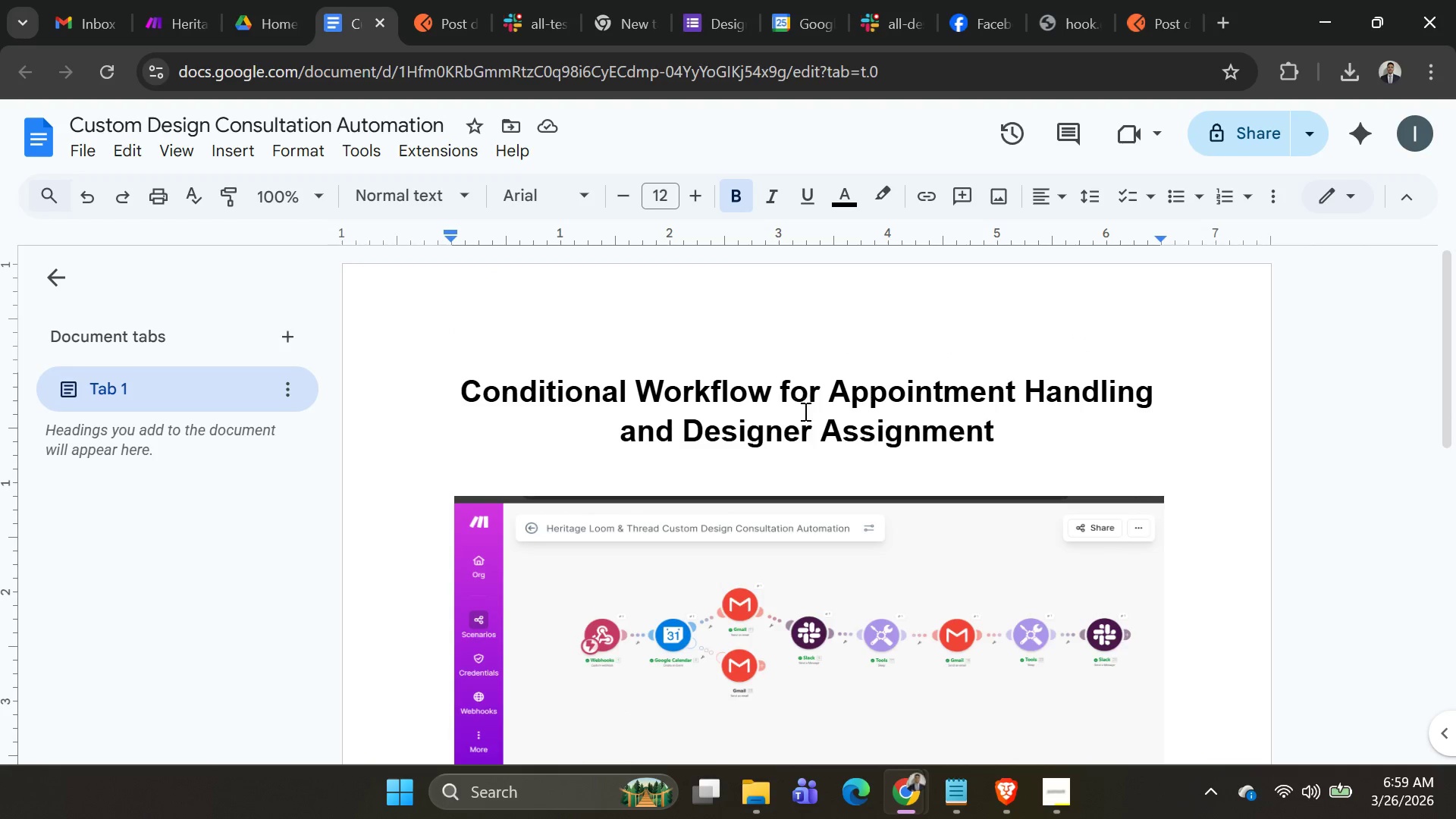 
left_click_drag(start_coordinate=[528, 400], to_coordinate=[538, 384])
 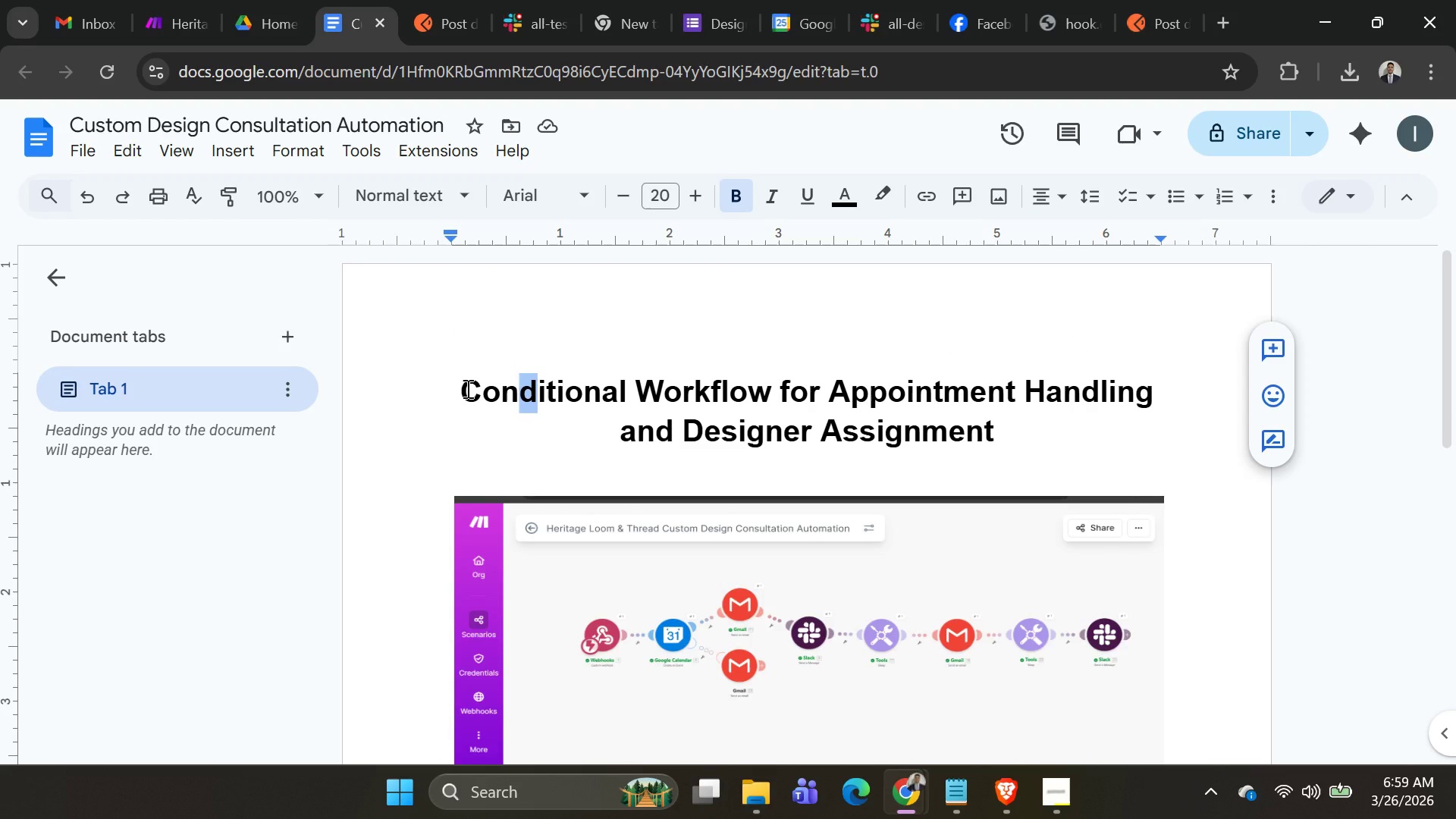 
left_click([466, 388])
 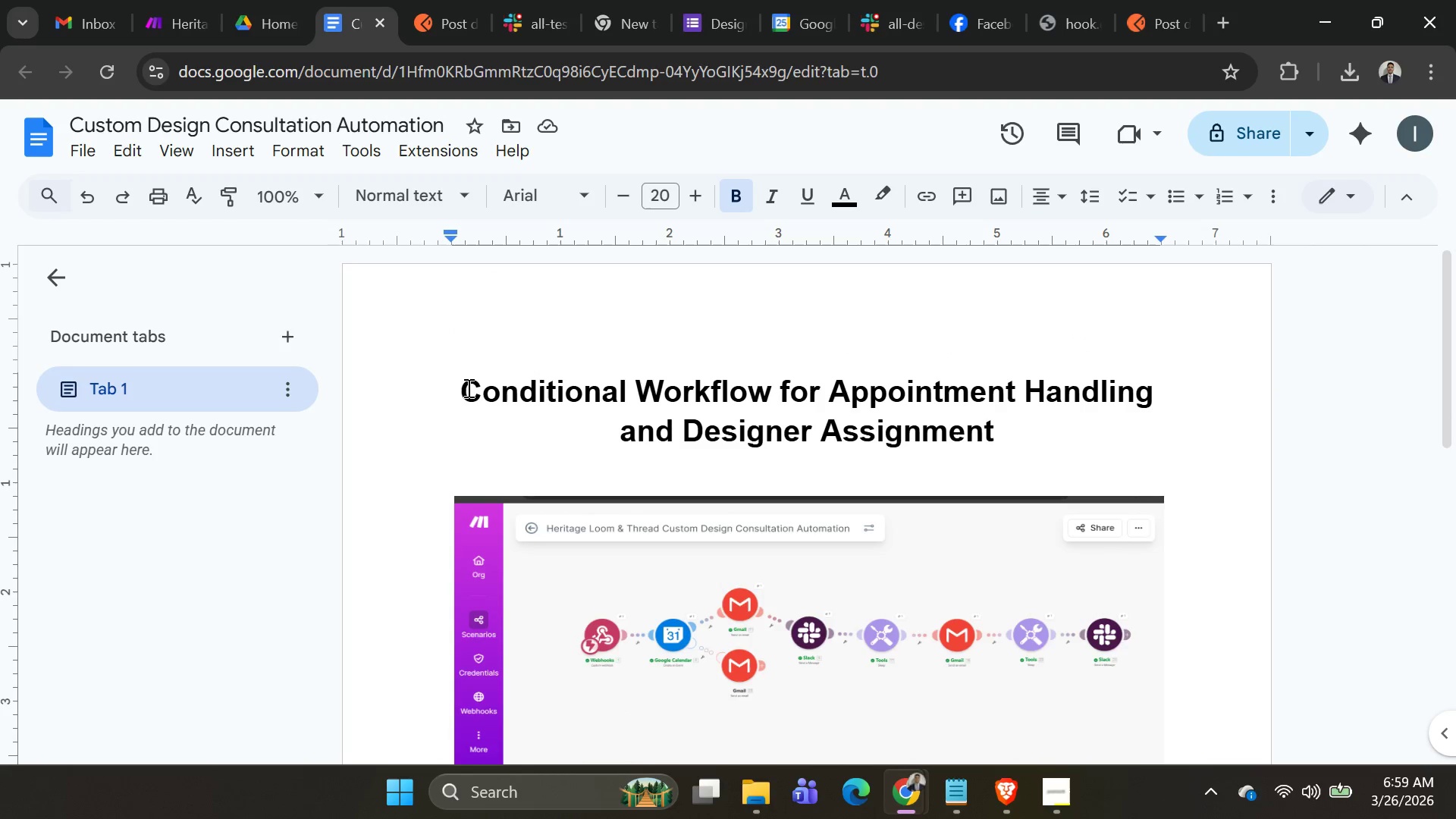 
left_click_drag(start_coordinate=[467, 388], to_coordinate=[1097, 462])
 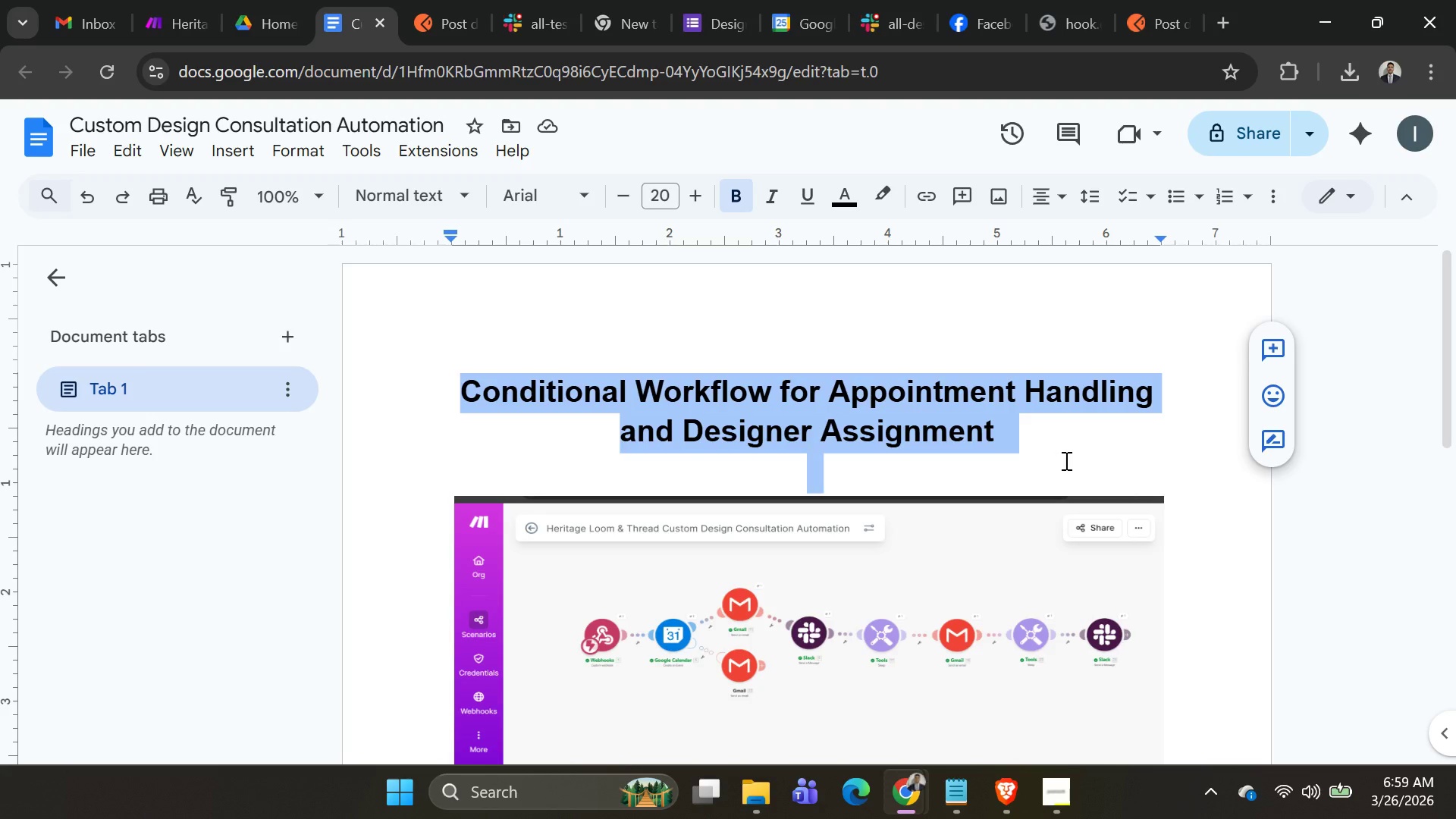 
left_click_drag(start_coordinate=[1062, 460], to_coordinate=[1056, 460])
 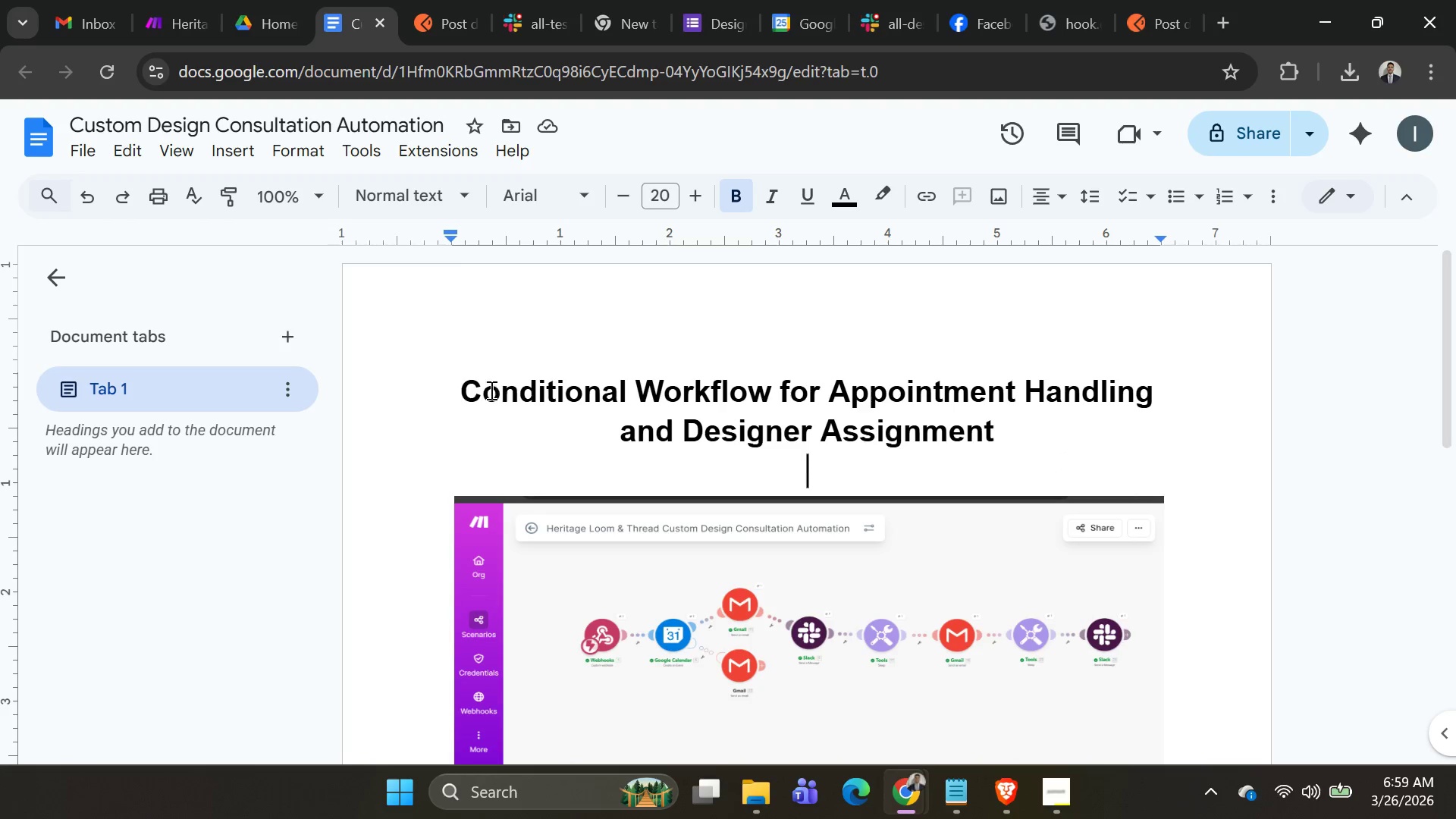 
left_click_drag(start_coordinate=[462, 390], to_coordinate=[995, 438])
 